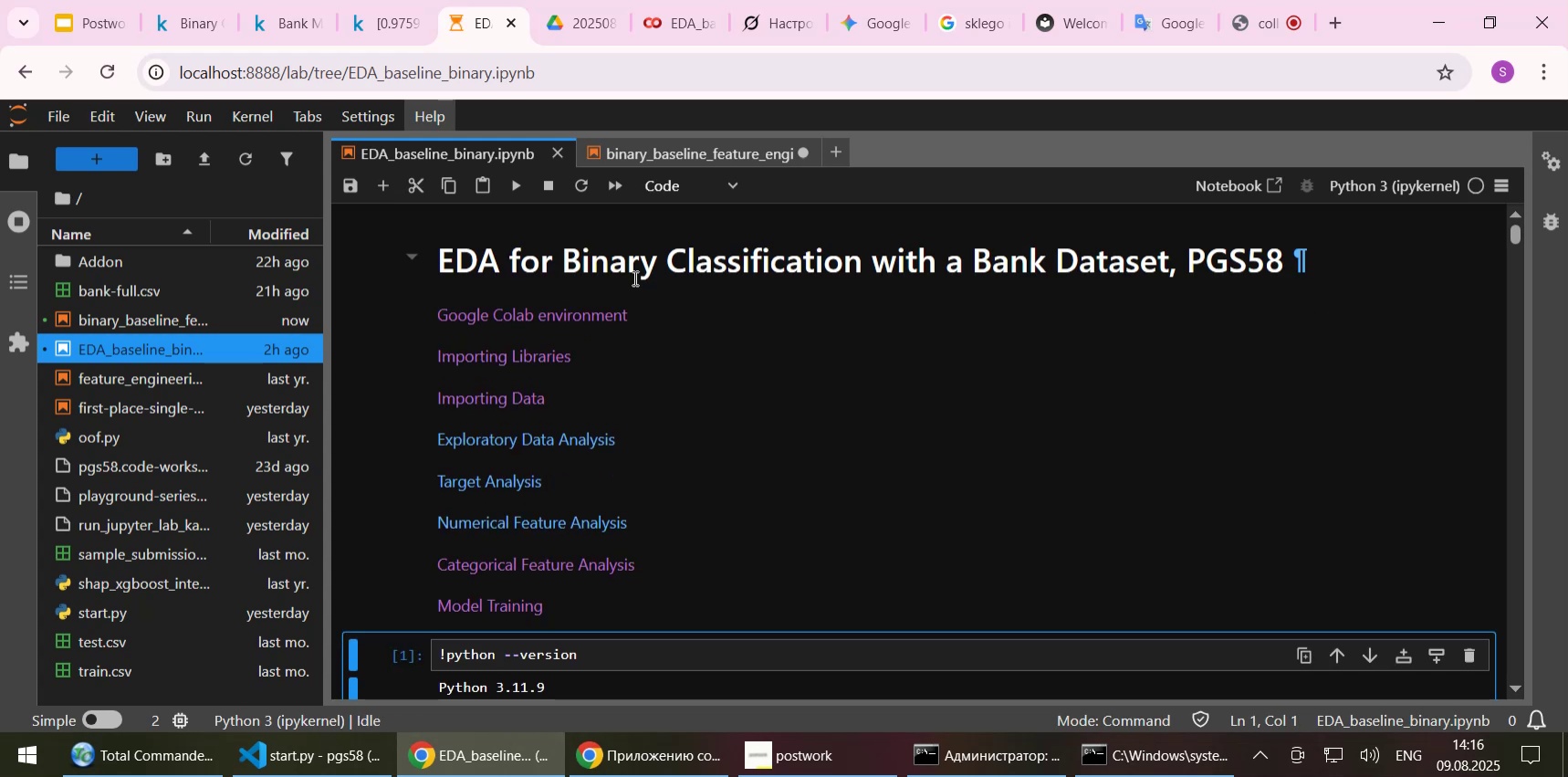 
key(Shift+Enter)
 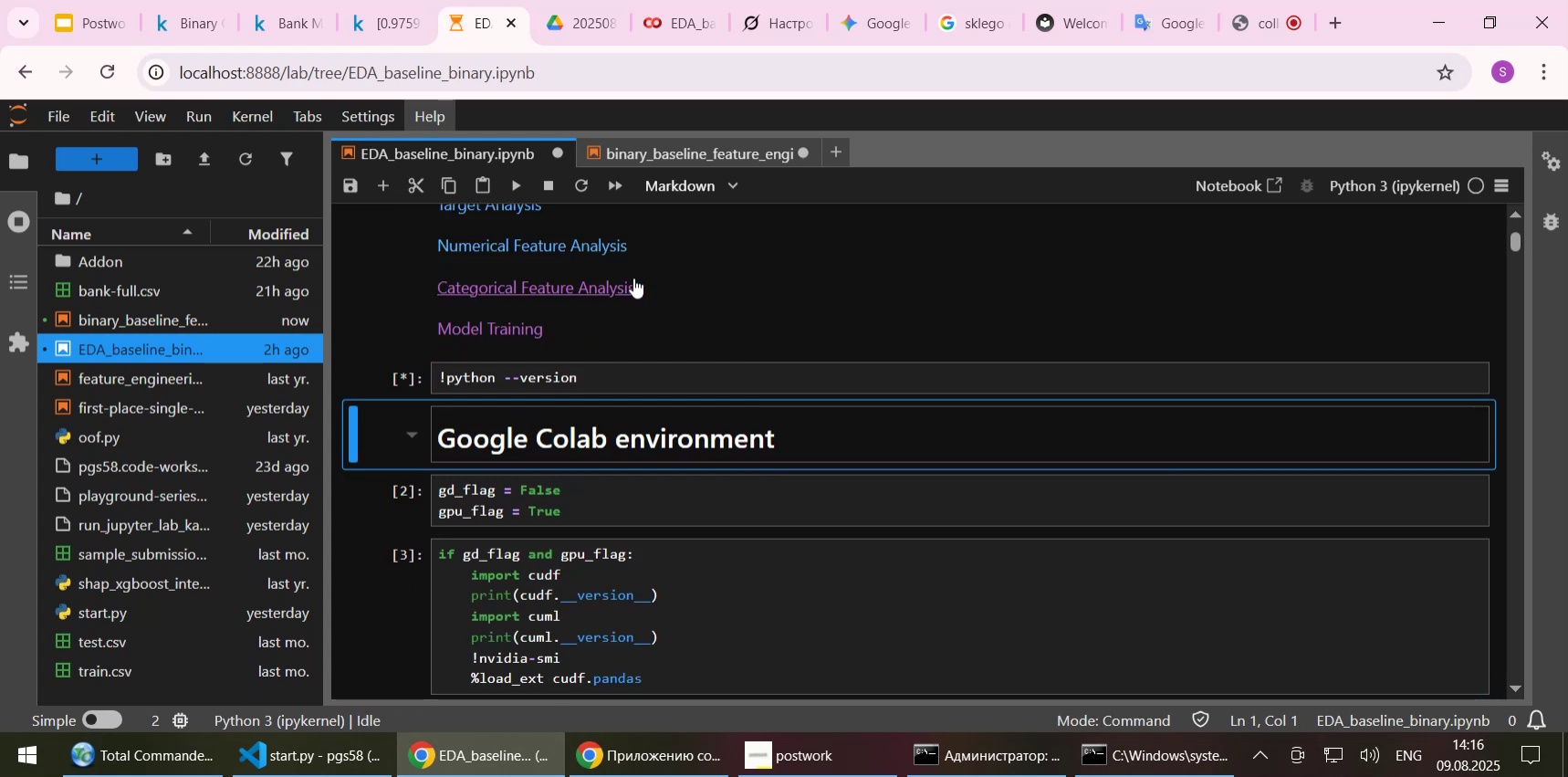 
key(Shift+Enter)
 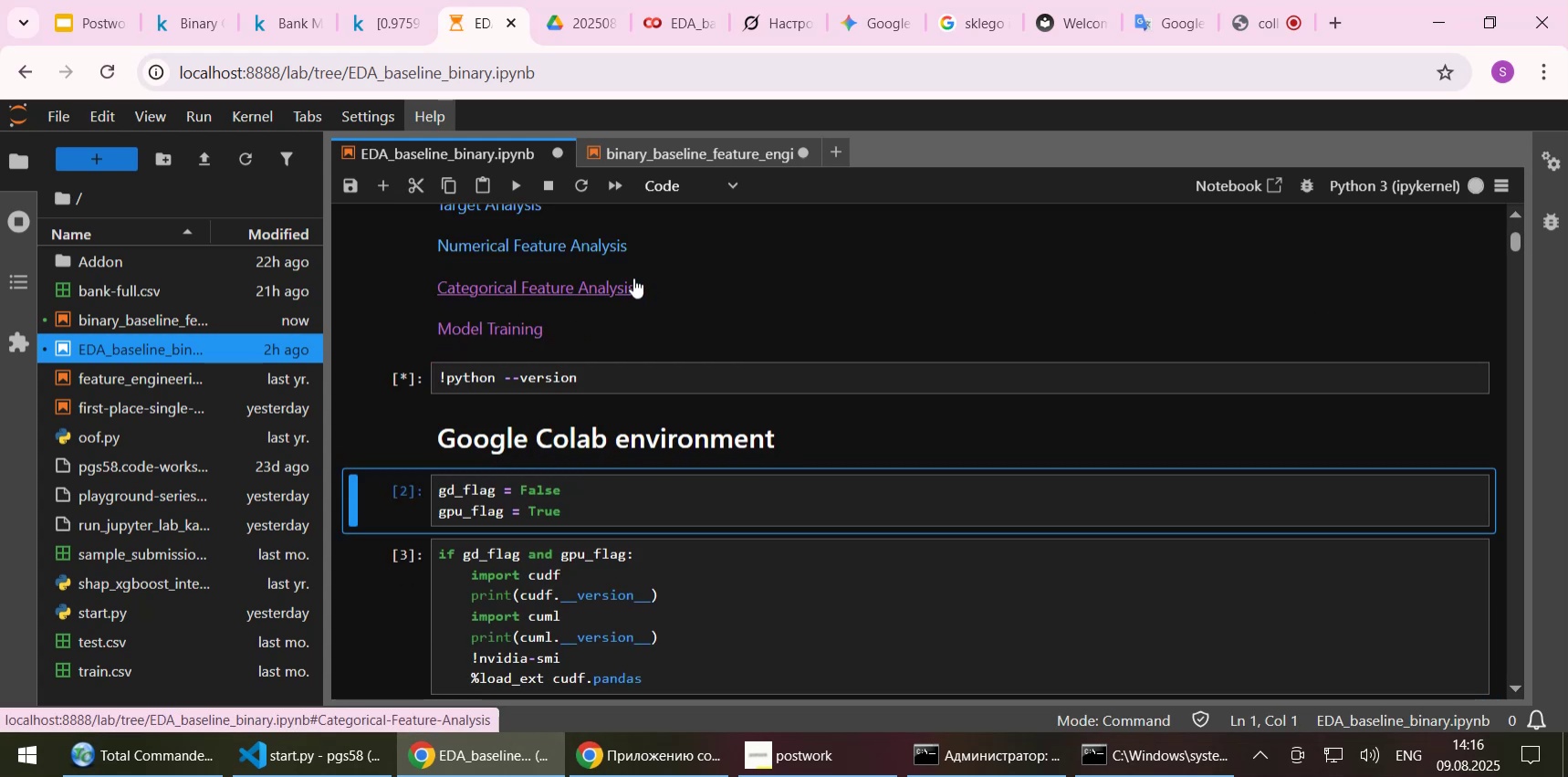 
key(Shift+Enter)
 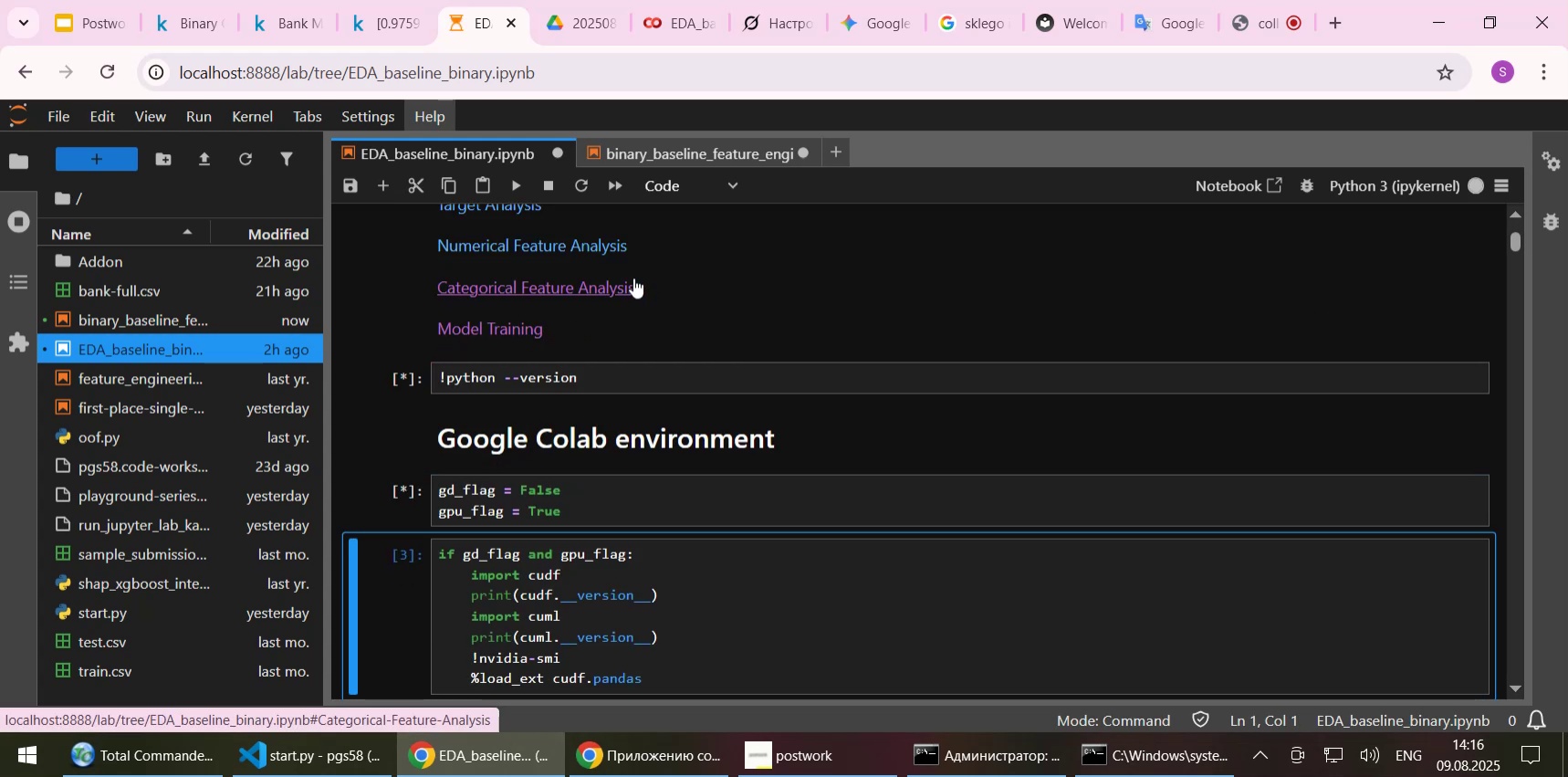 
key(Shift+Enter)
 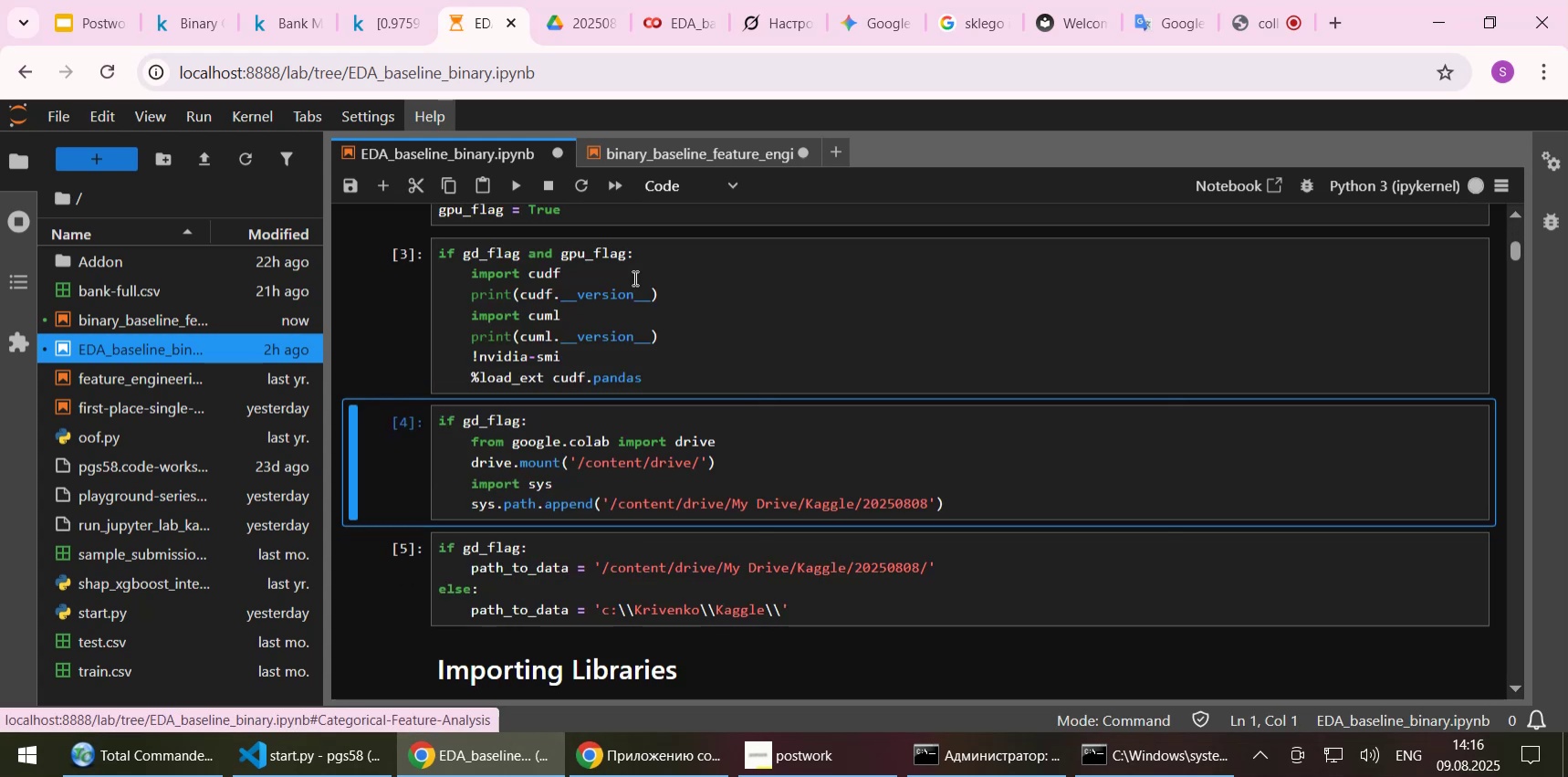 
key(Shift+Enter)
 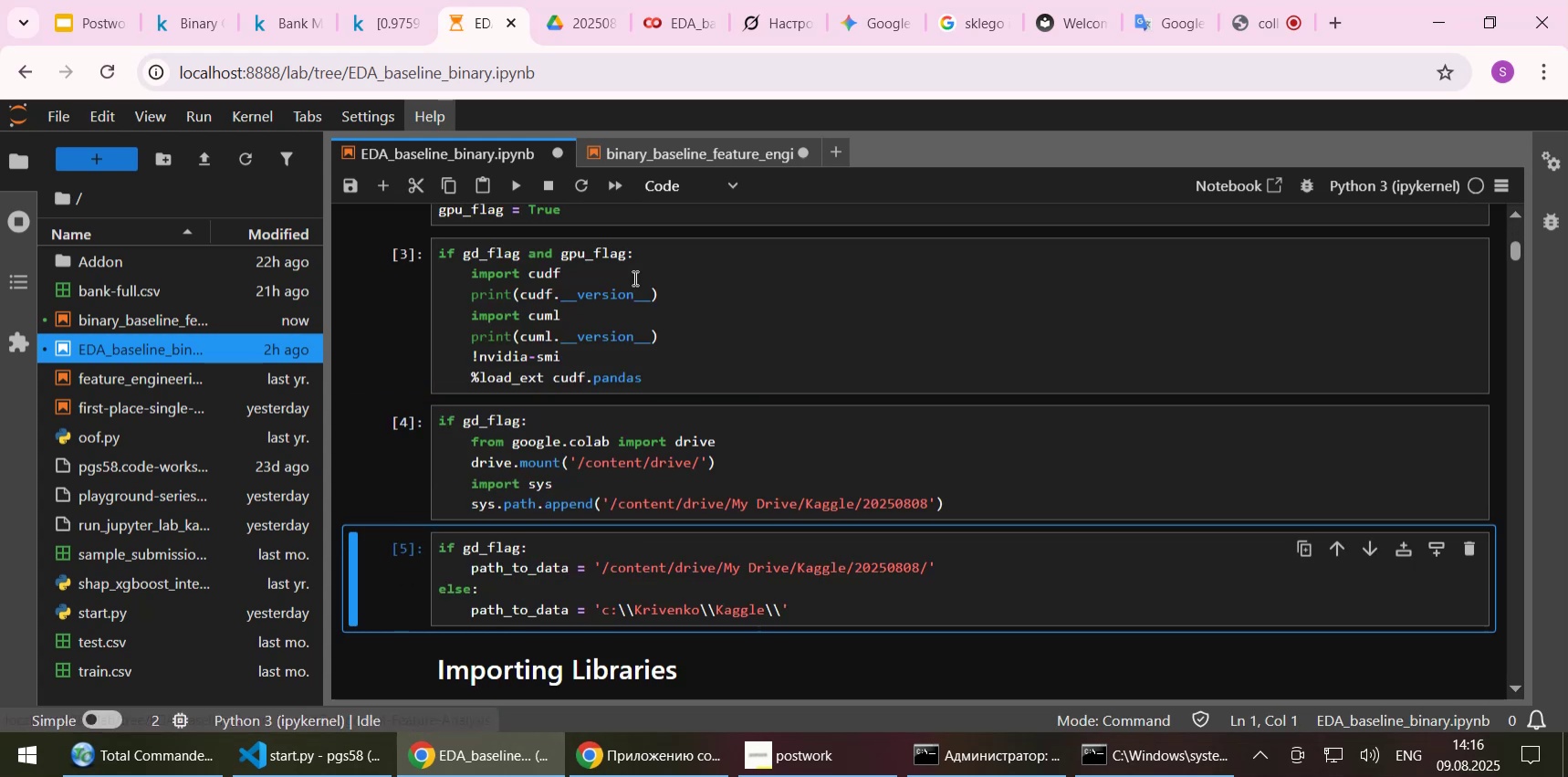 
key(Shift+Enter)
 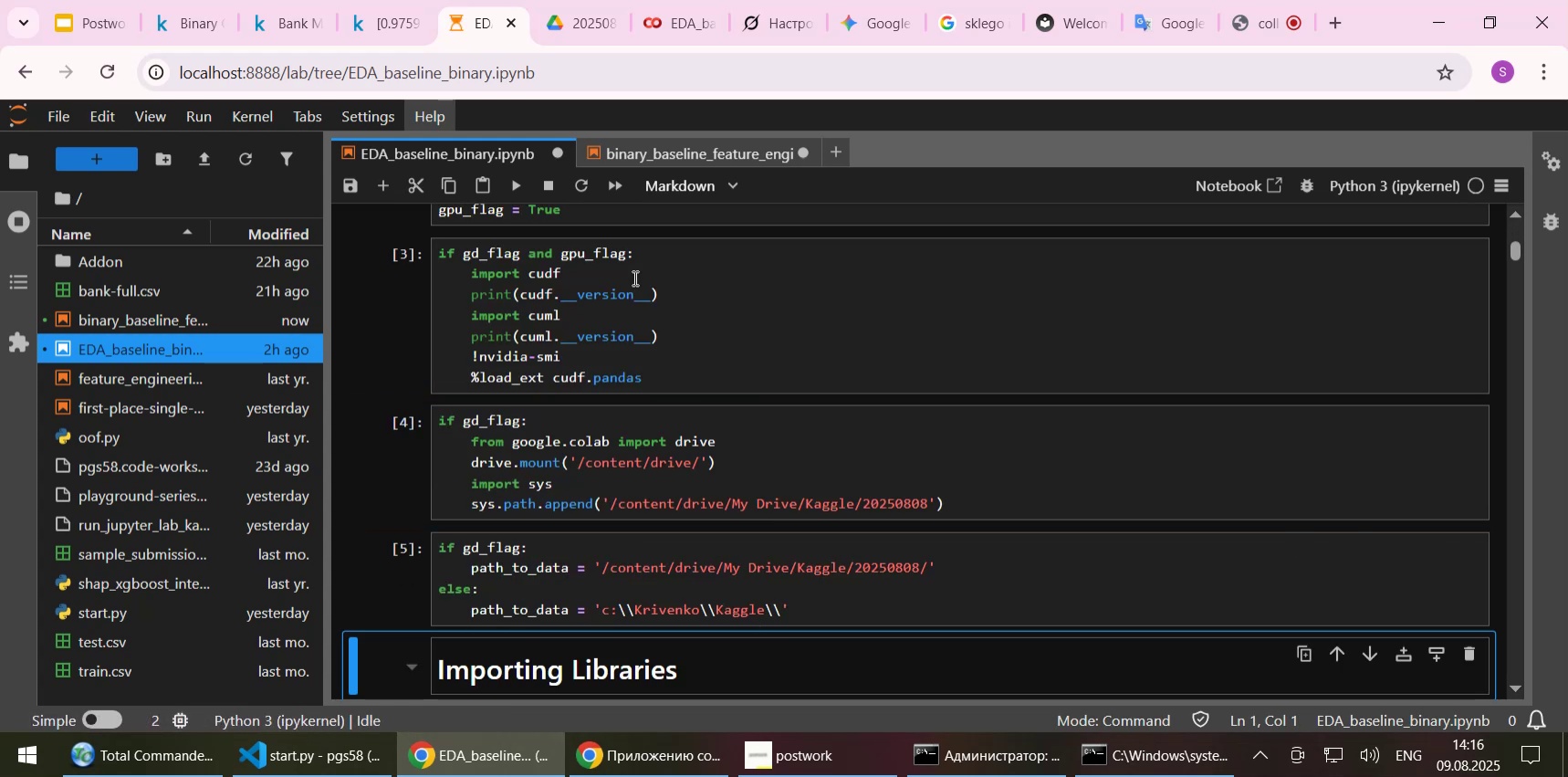 
key(Shift+Enter)
 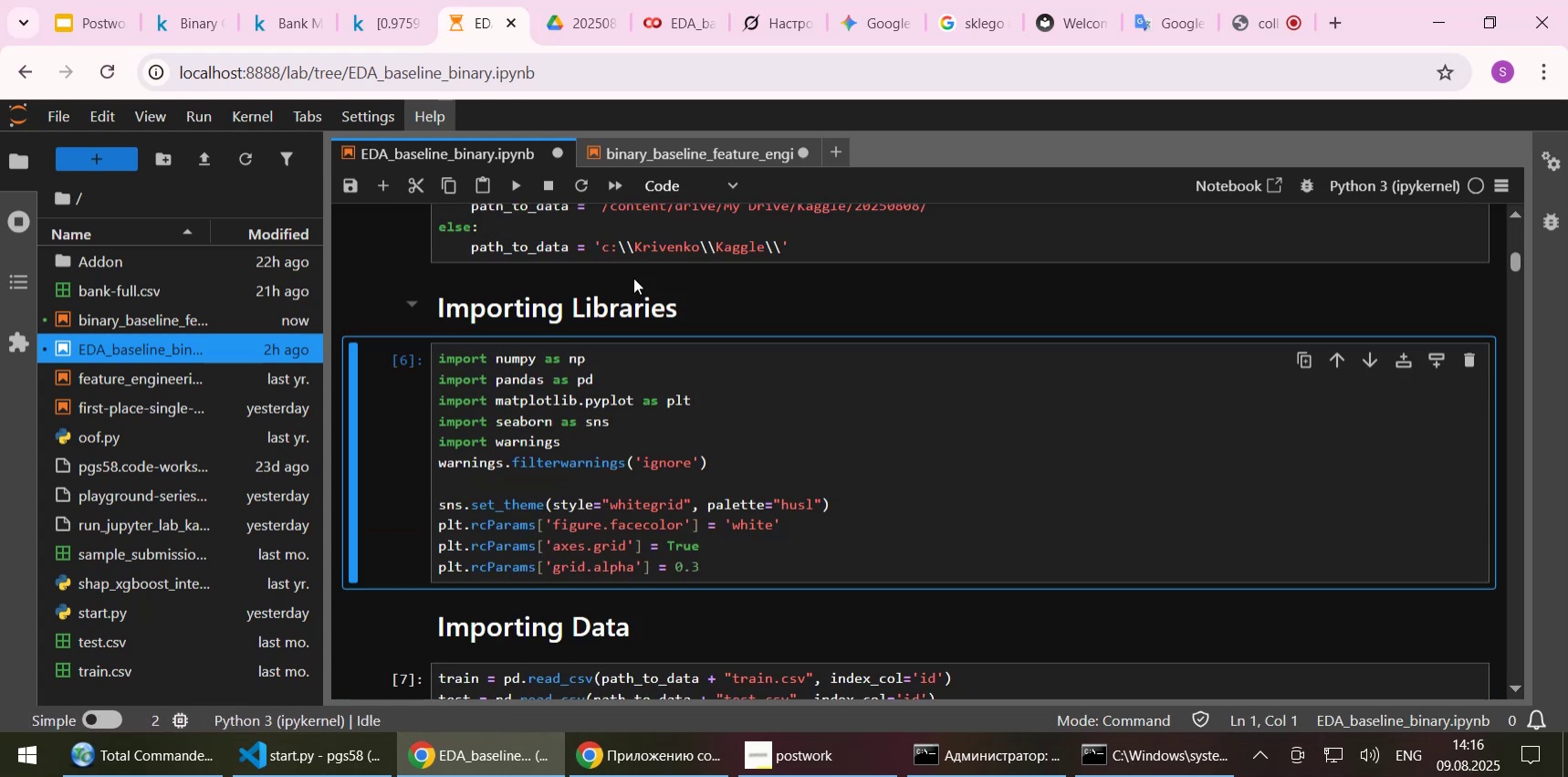 
key(Shift+Enter)
 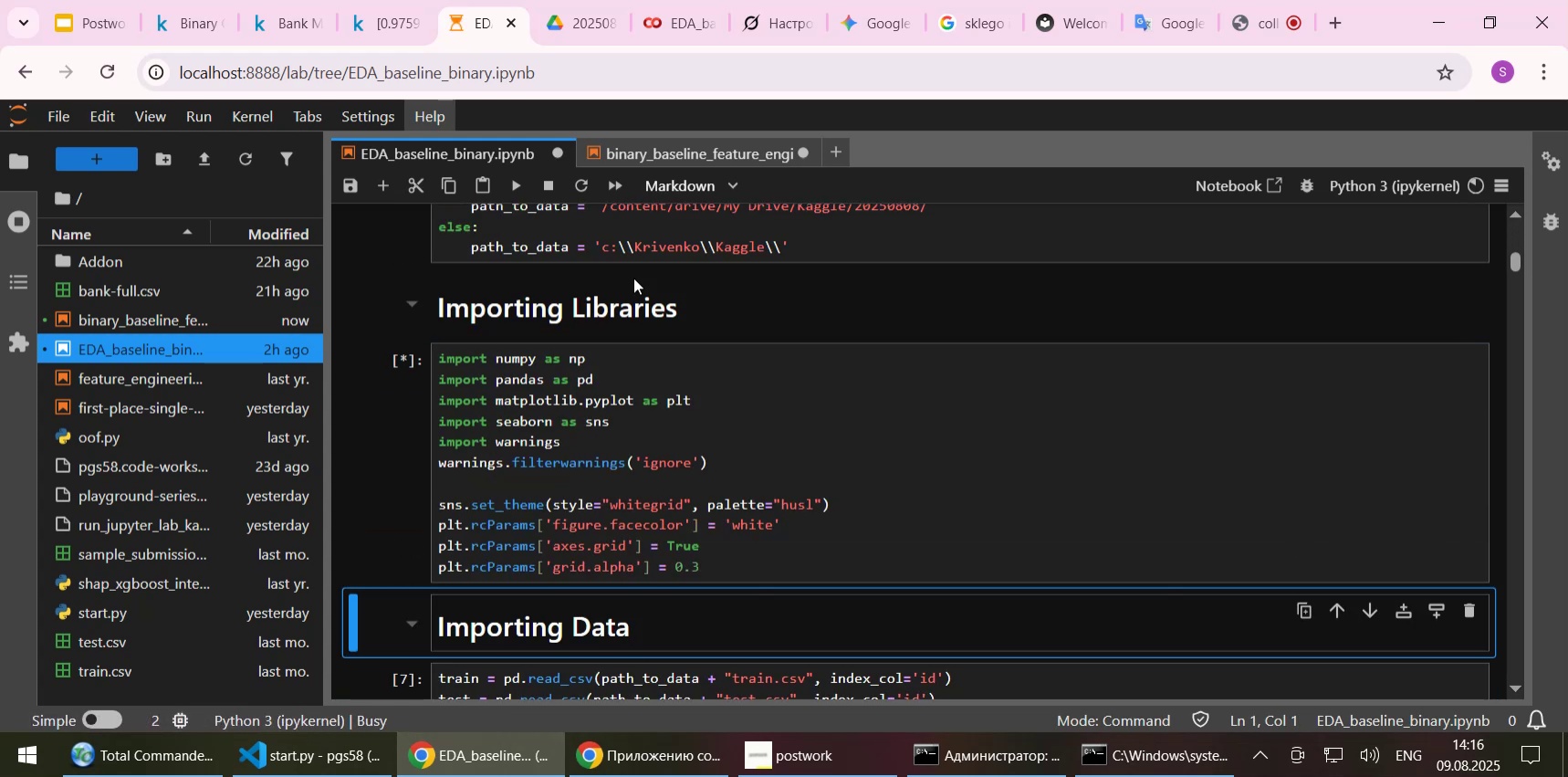 
key(Shift+Enter)
 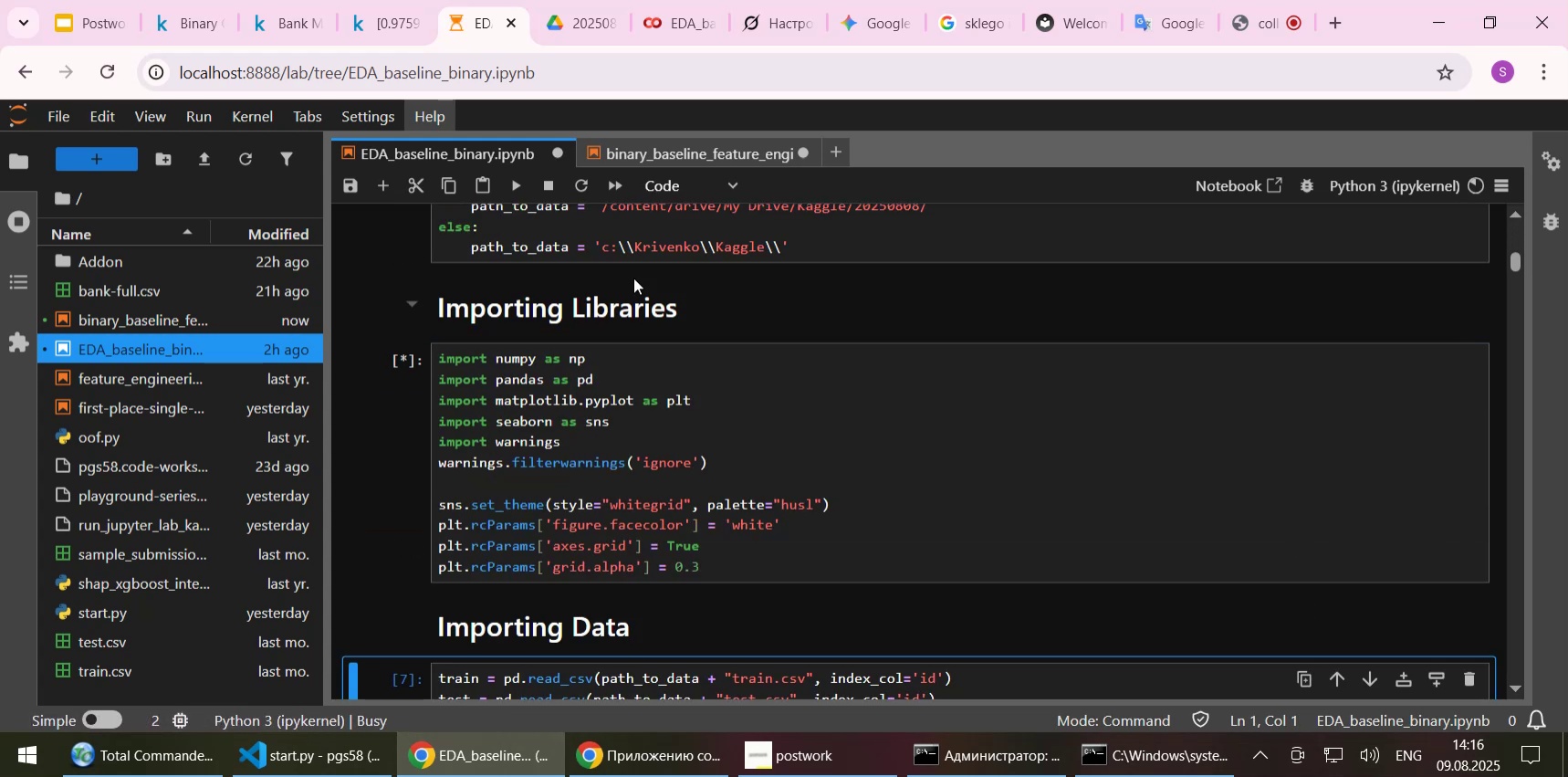 
key(Shift+Enter)
 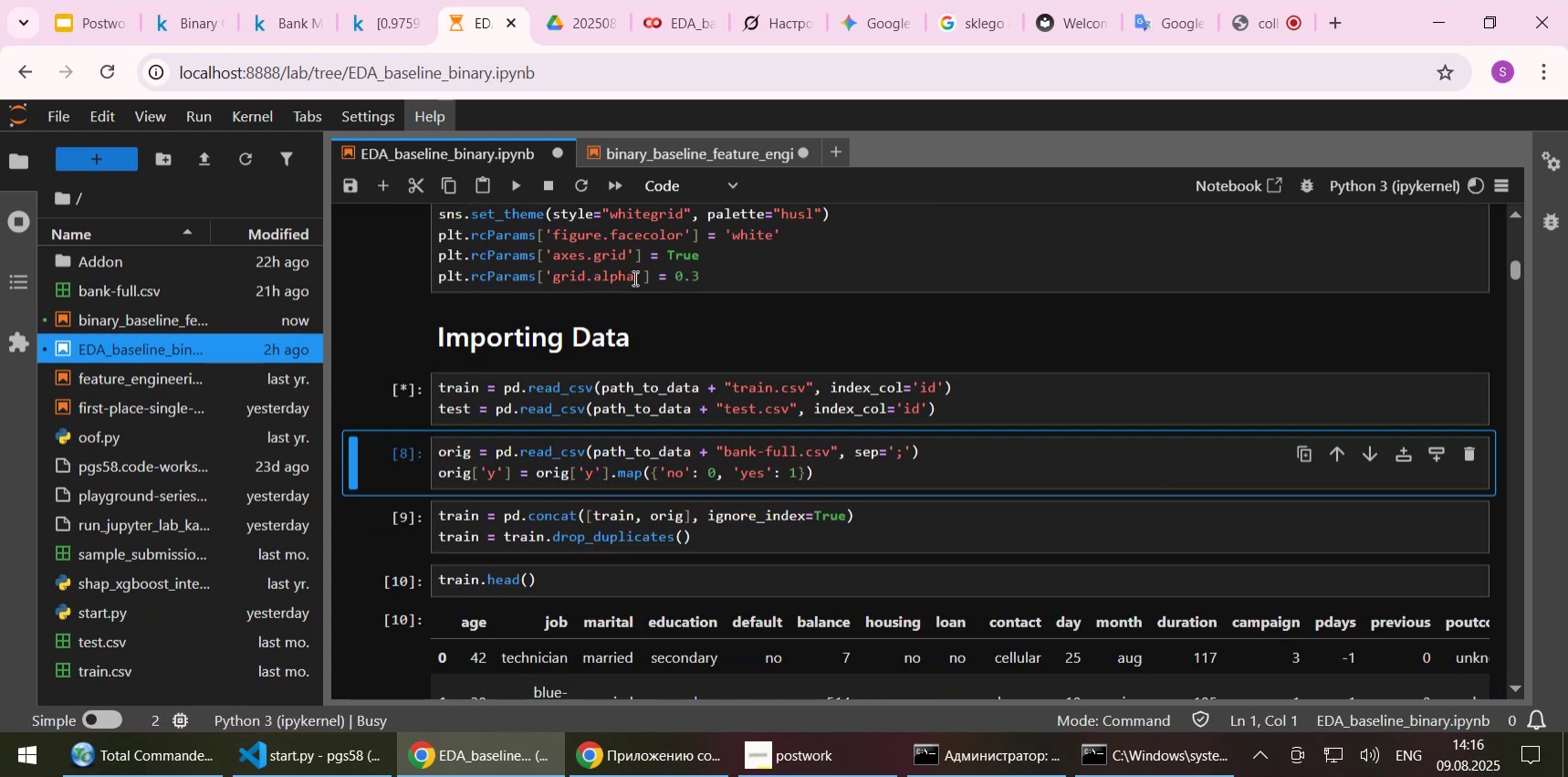 
key(Shift+Enter)
 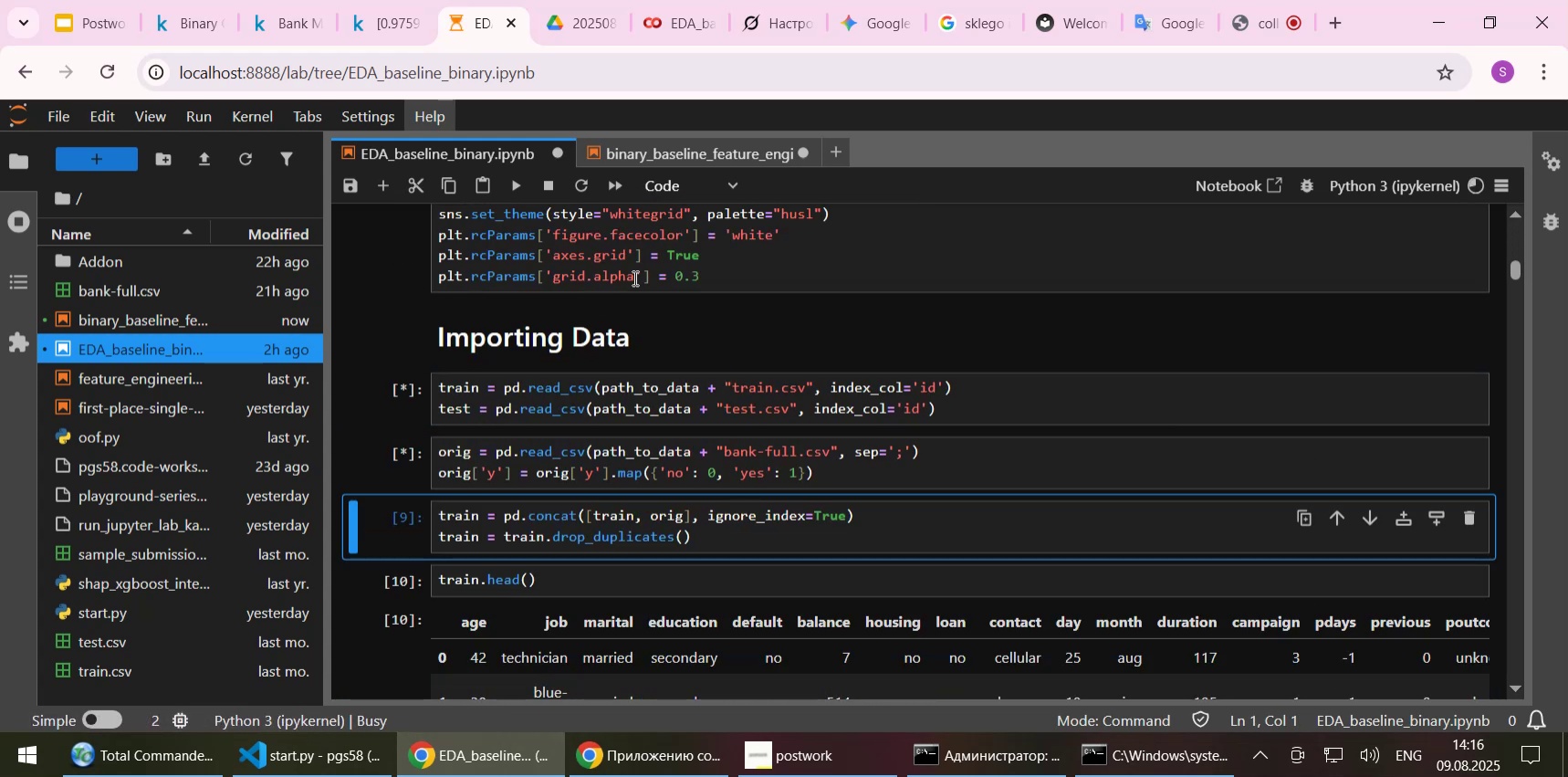 
key(Shift+Enter)
 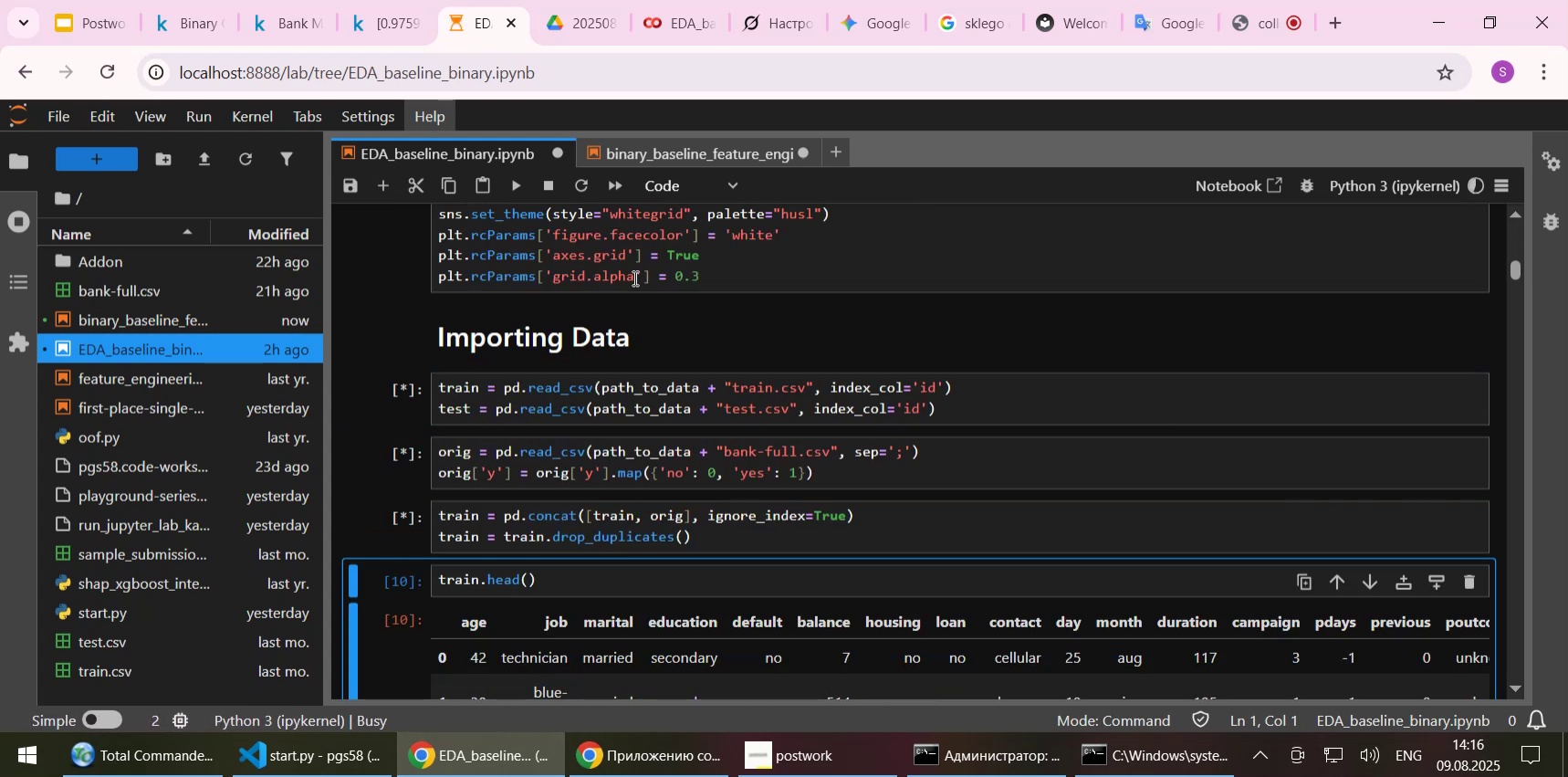 
key(Shift+Enter)
 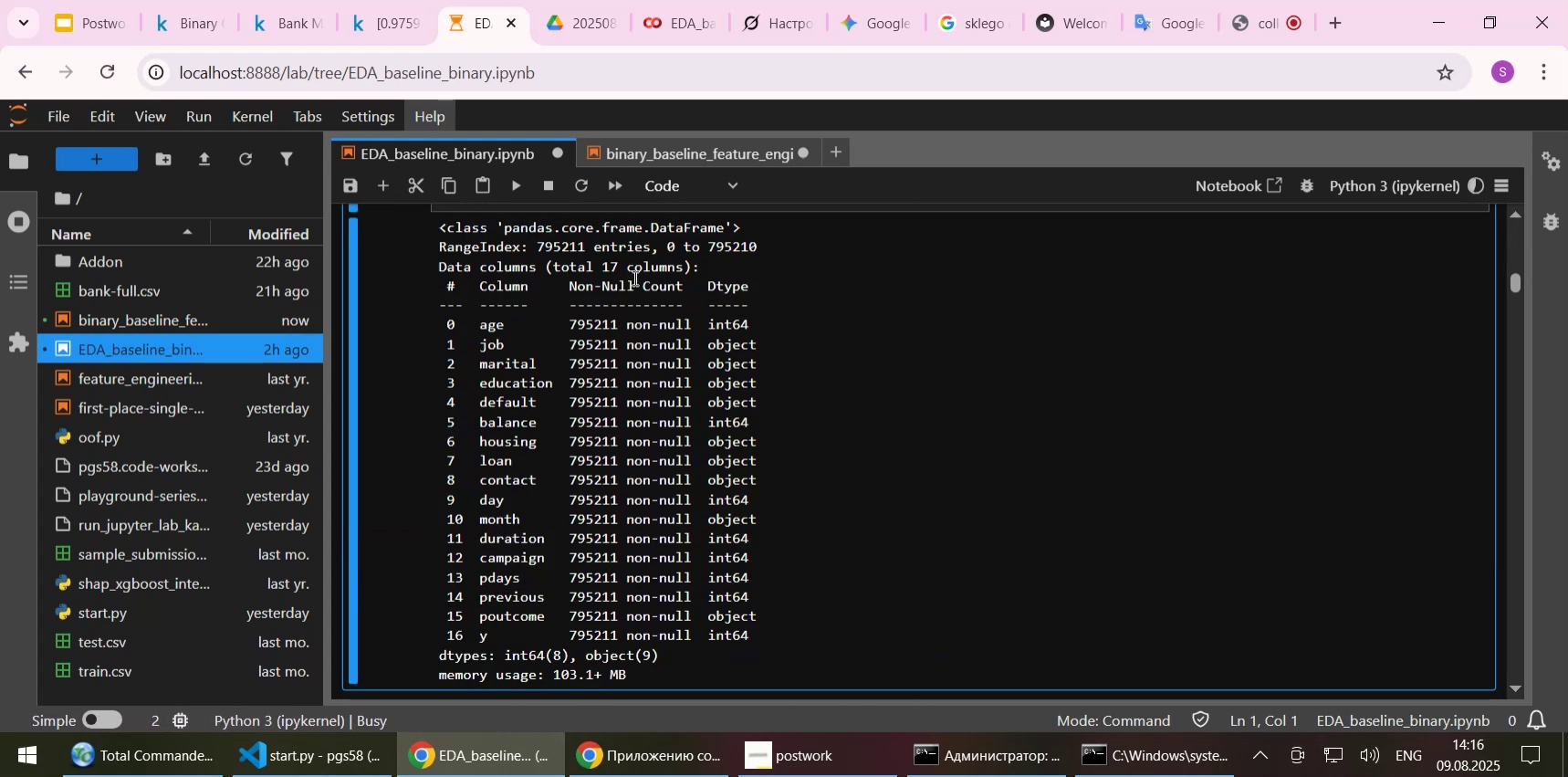 
key(Shift+Enter)
 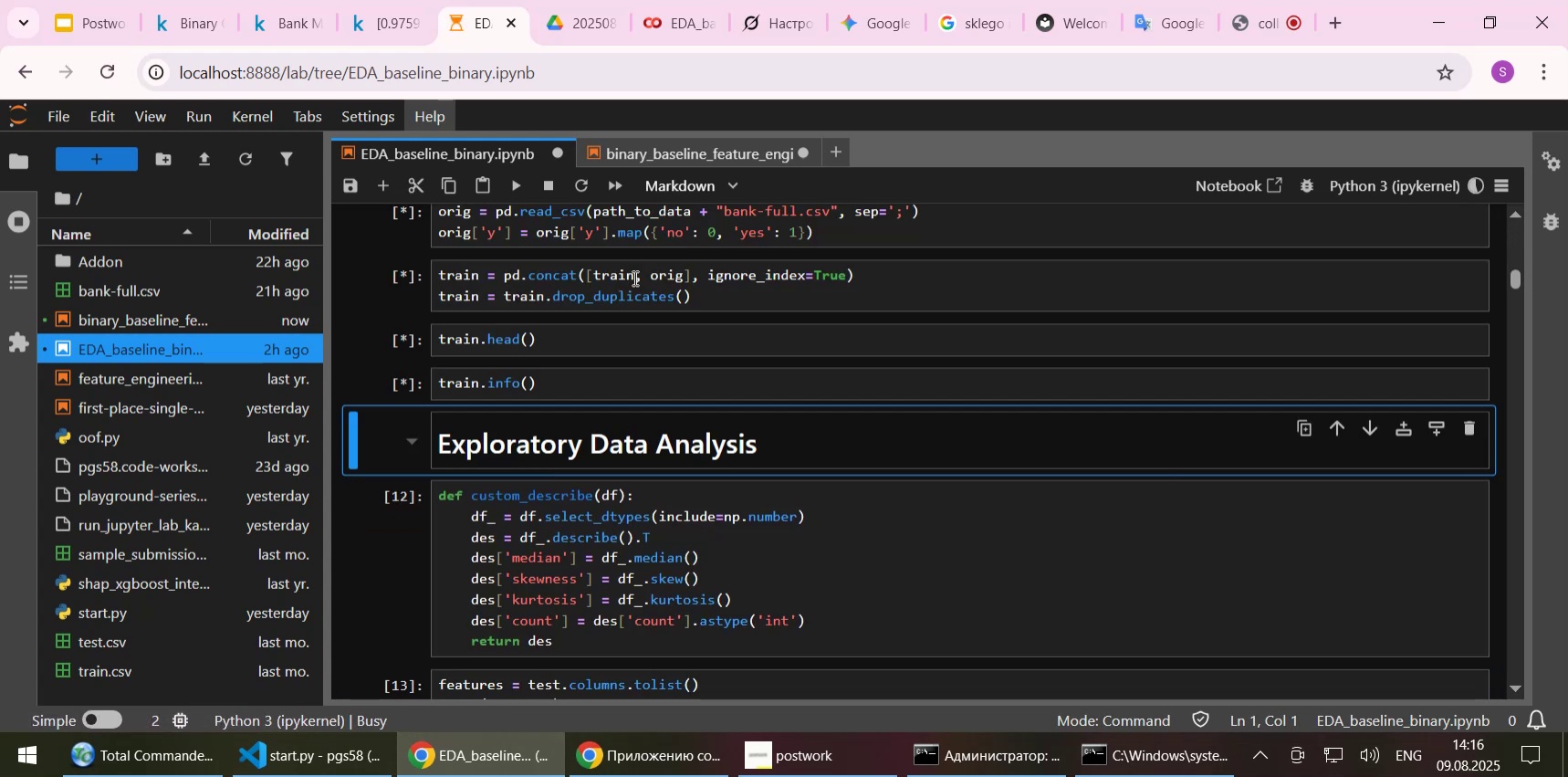 
key(Shift+Enter)
 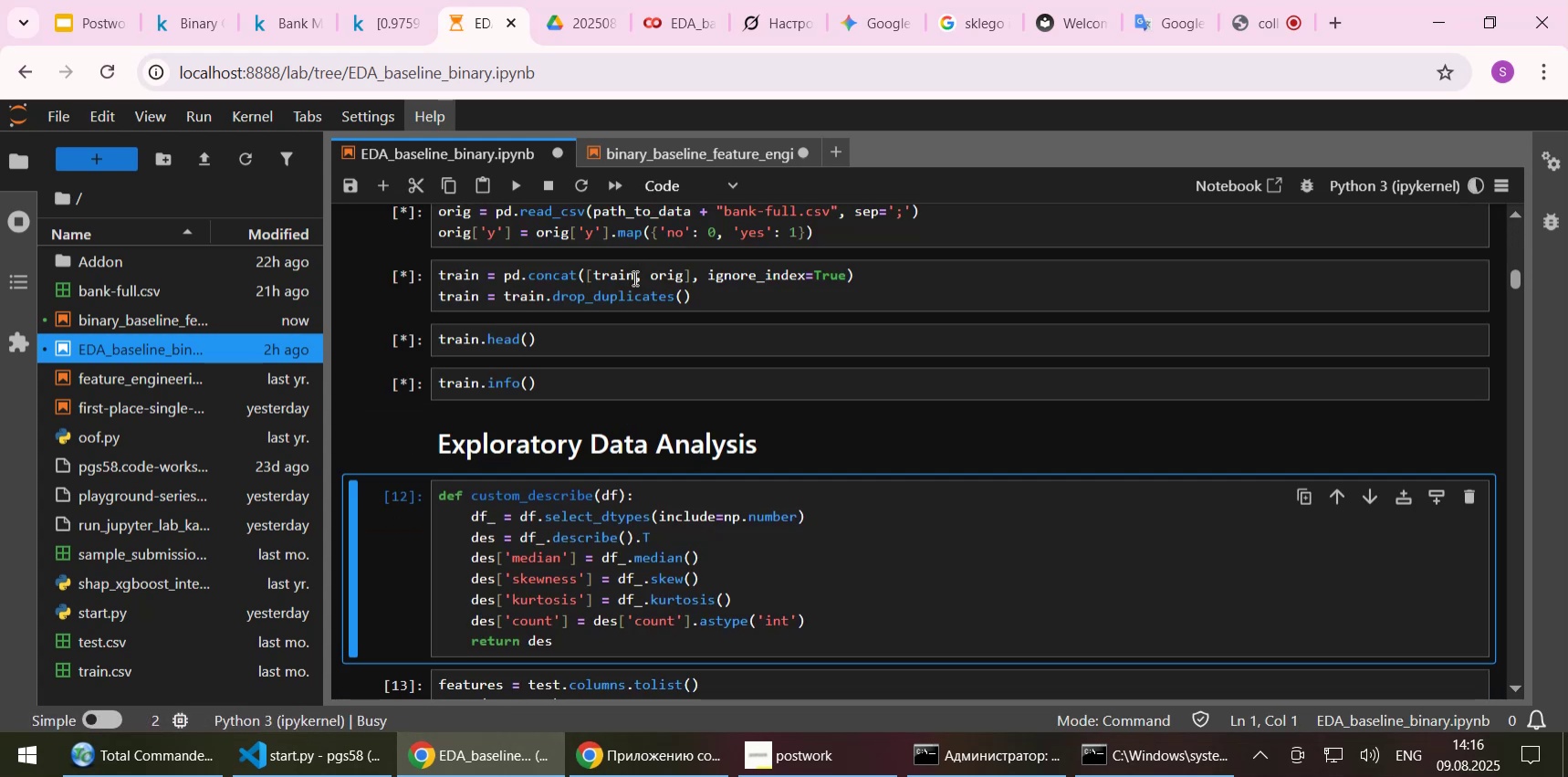 
key(Shift+Enter)
 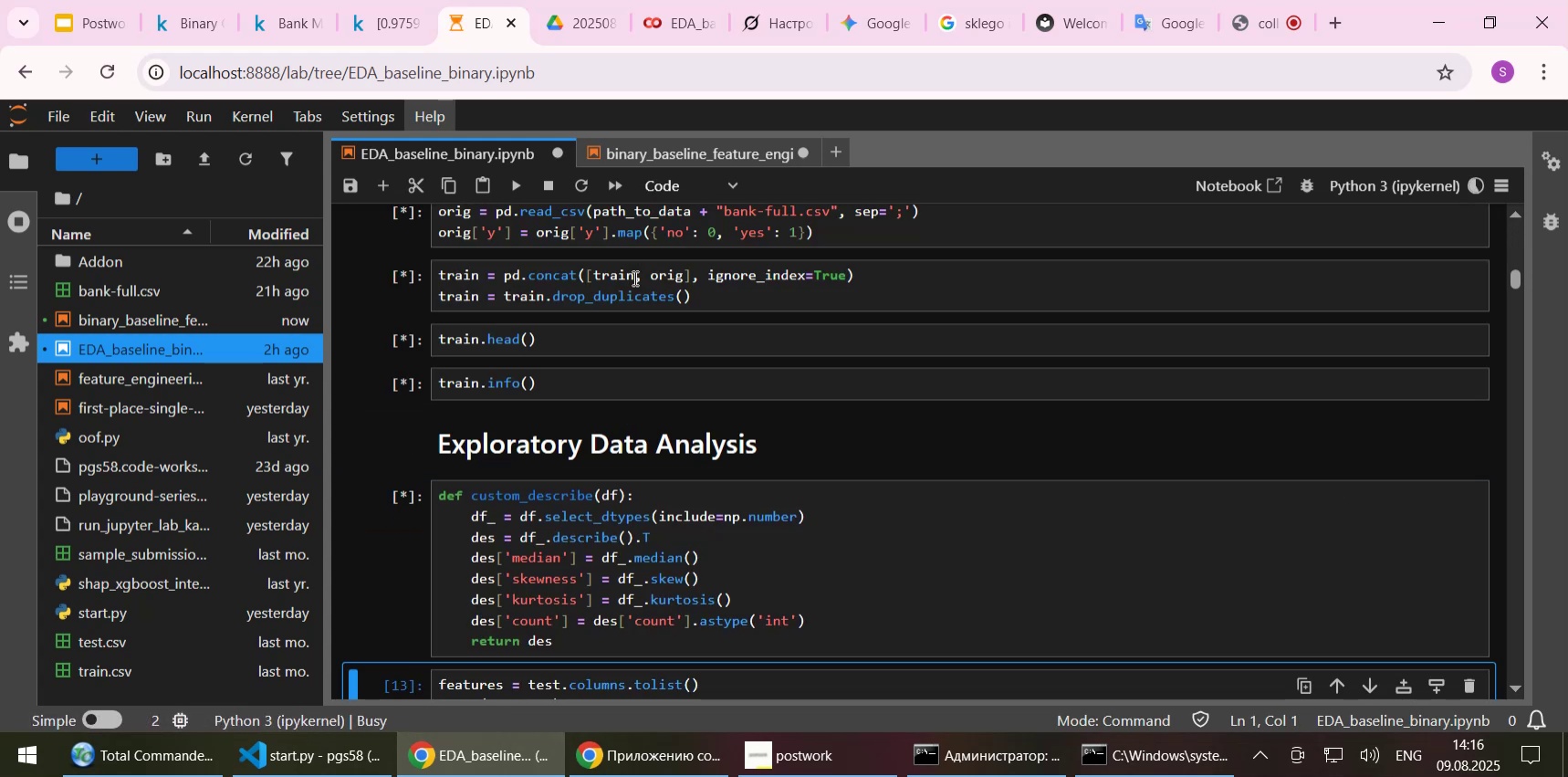 
key(Shift+Enter)
 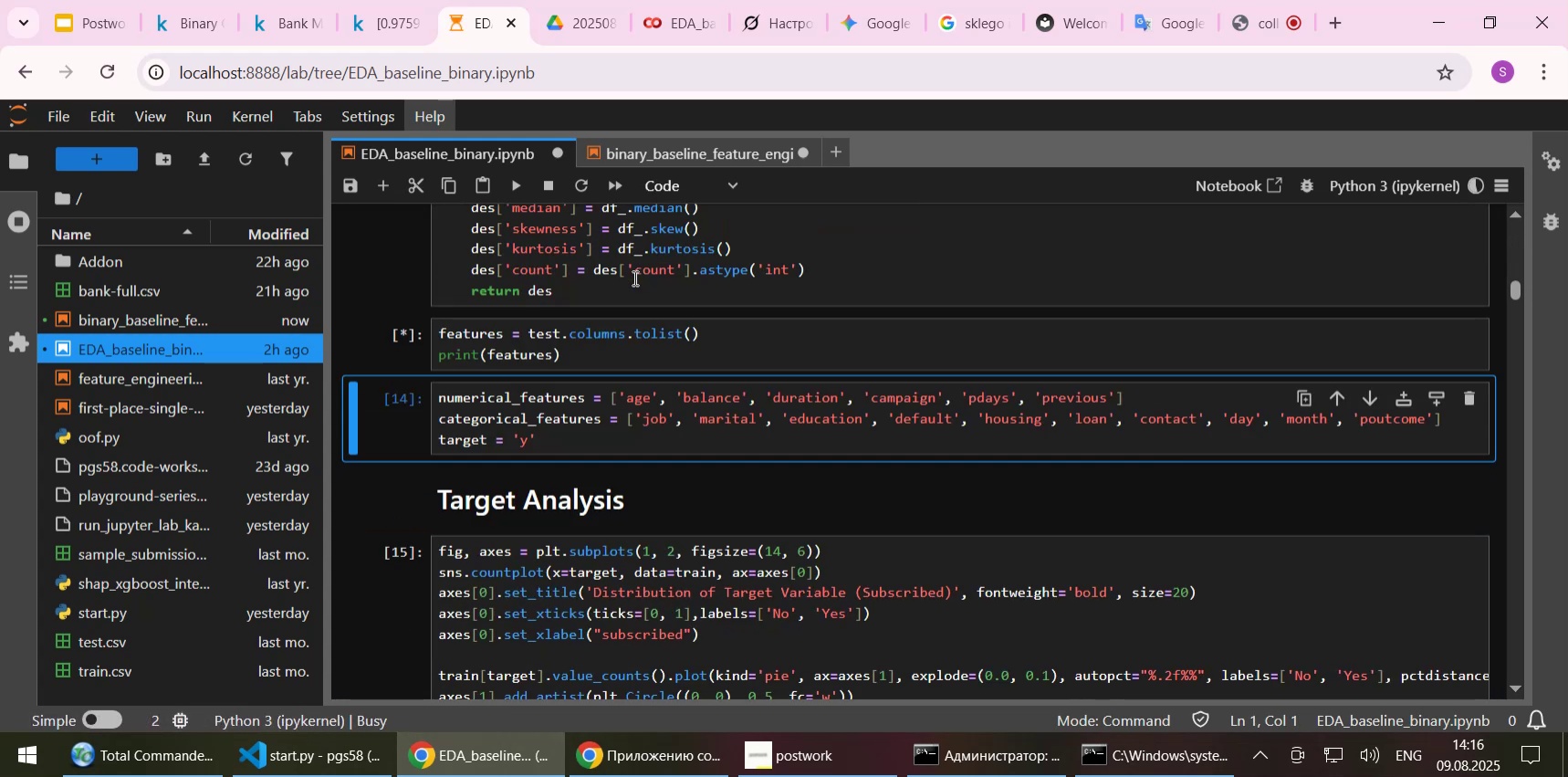 
key(Shift+Enter)
 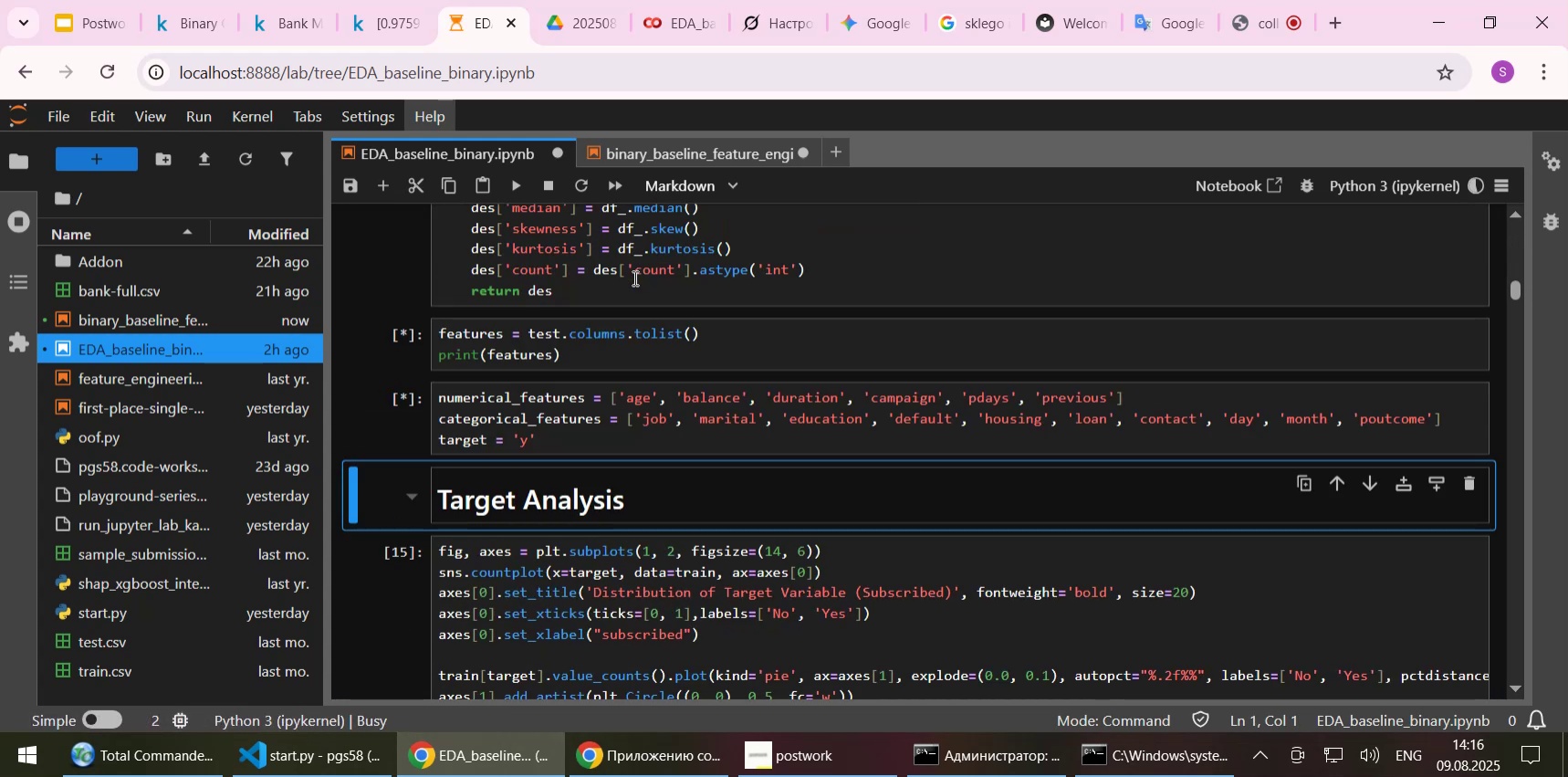 
key(Shift+Enter)
 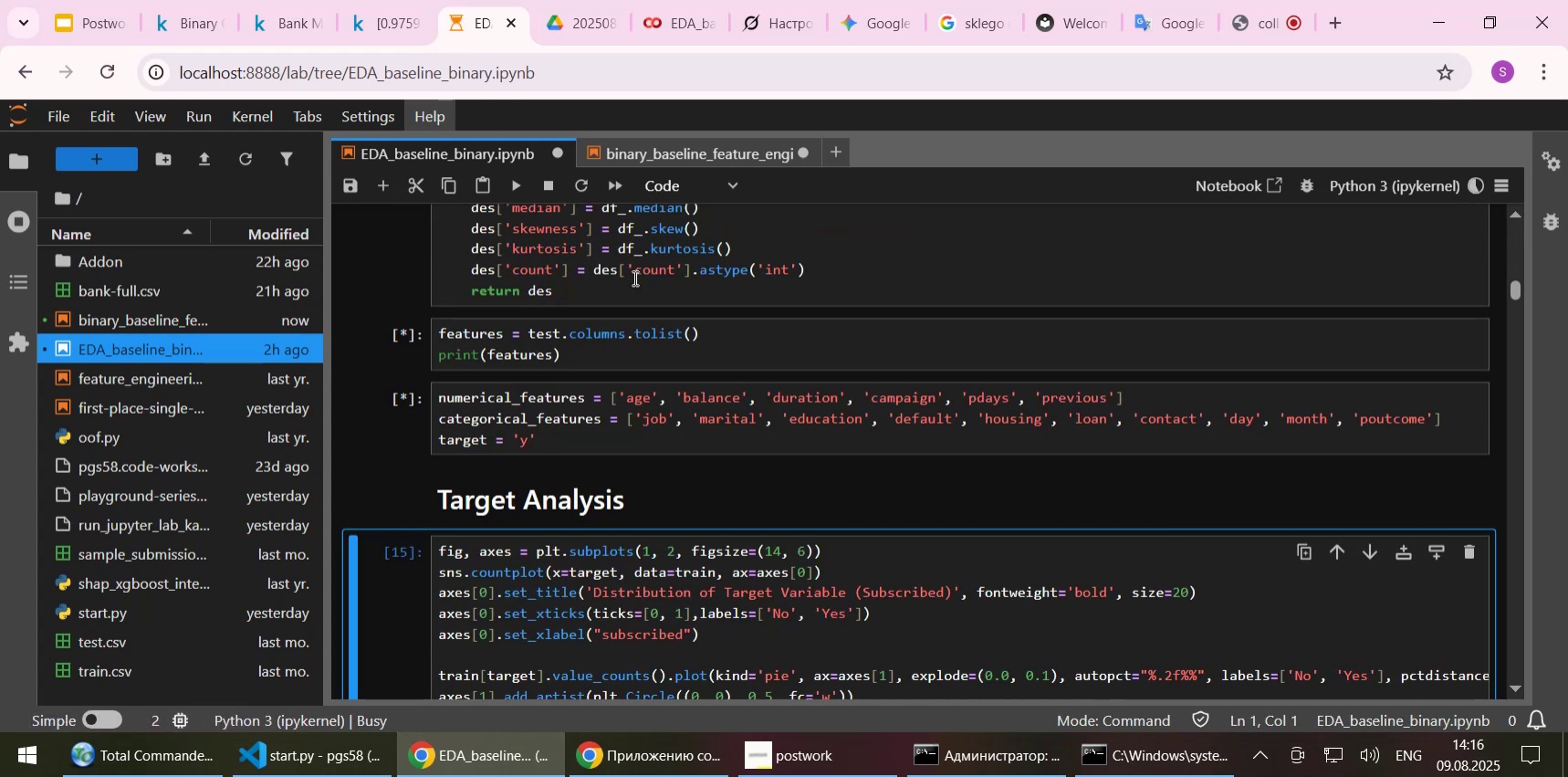 
key(Shift+Enter)
 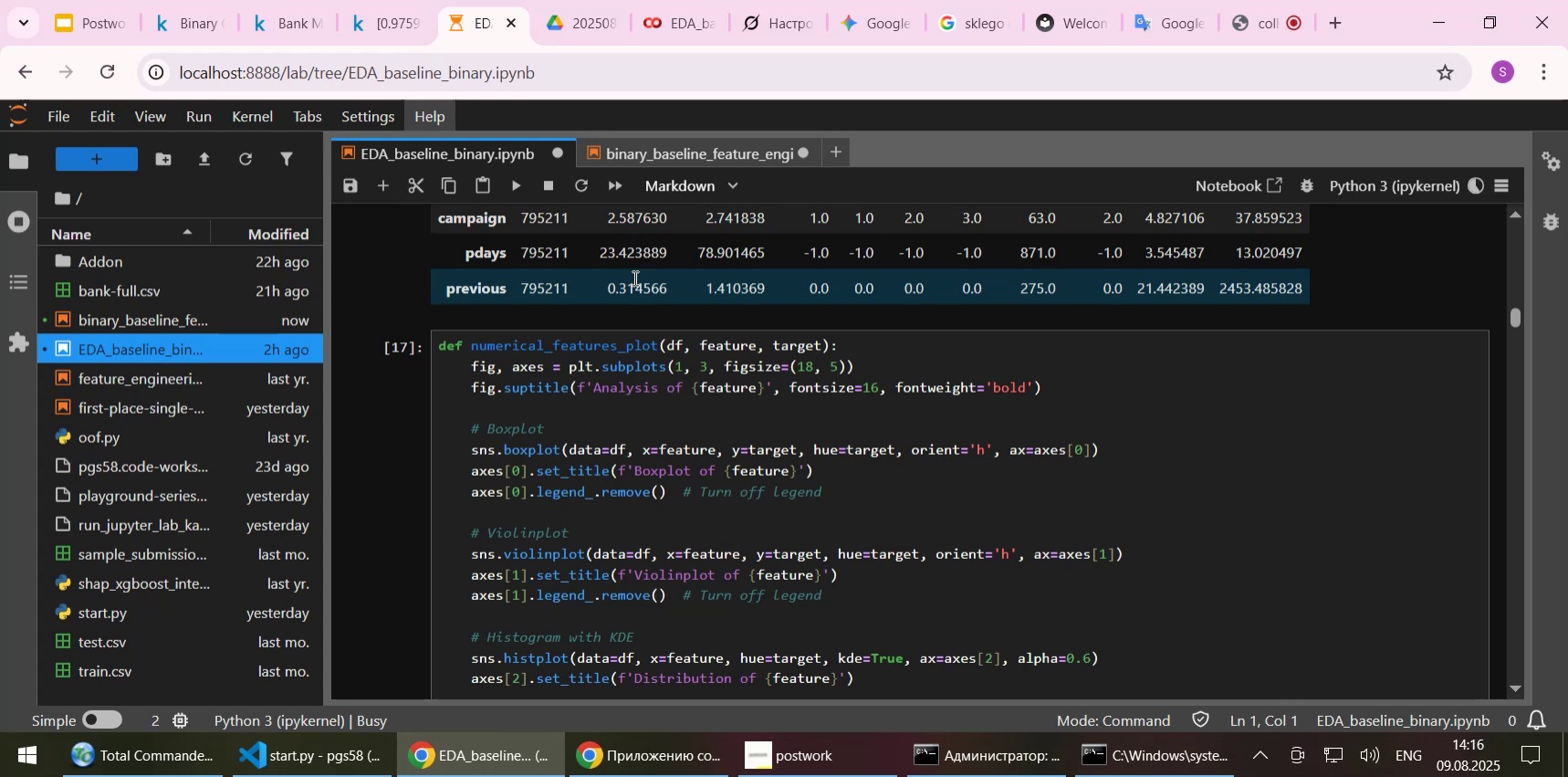 
key(Shift+Enter)
 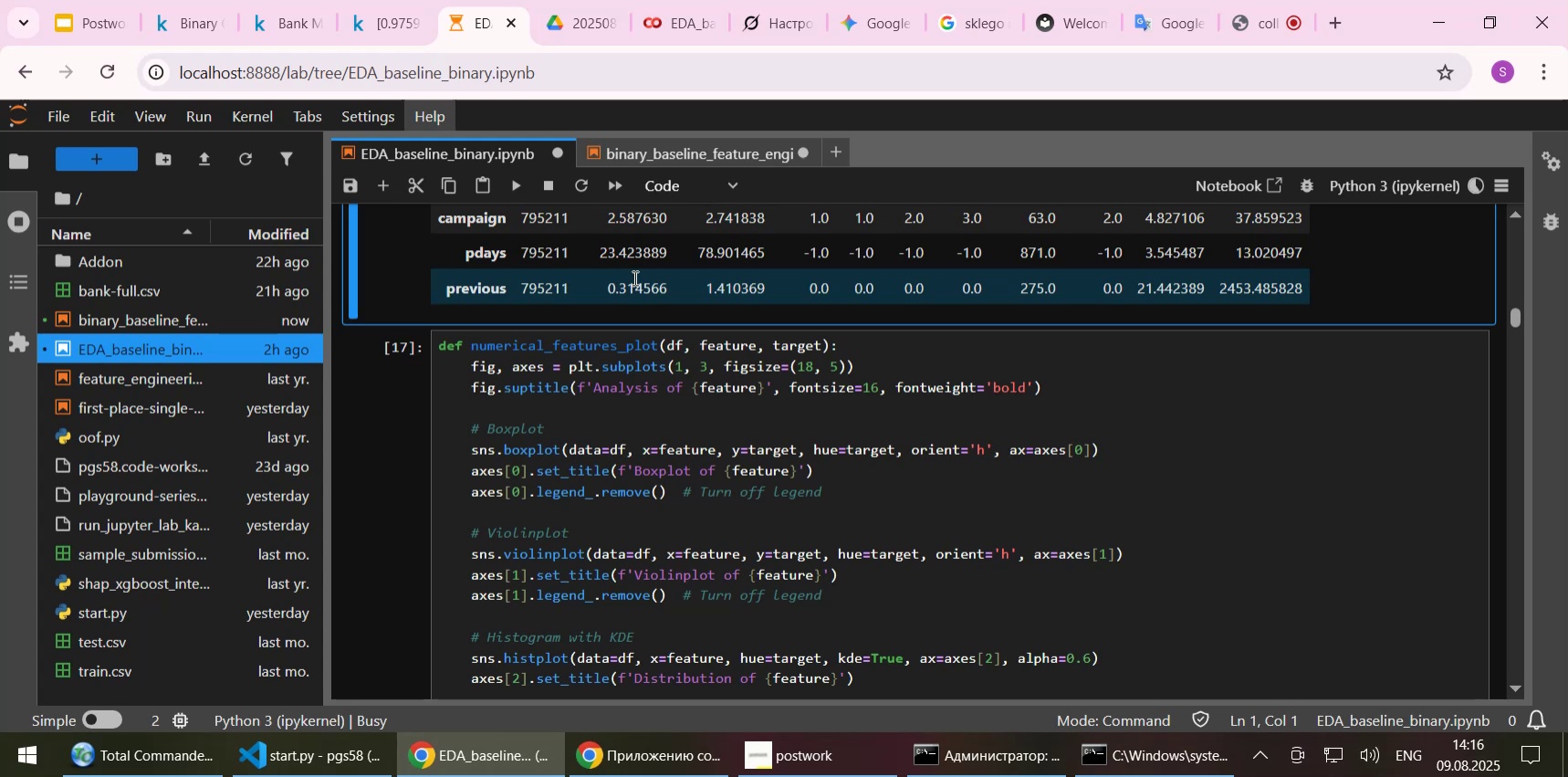 
key(Shift+Enter)
 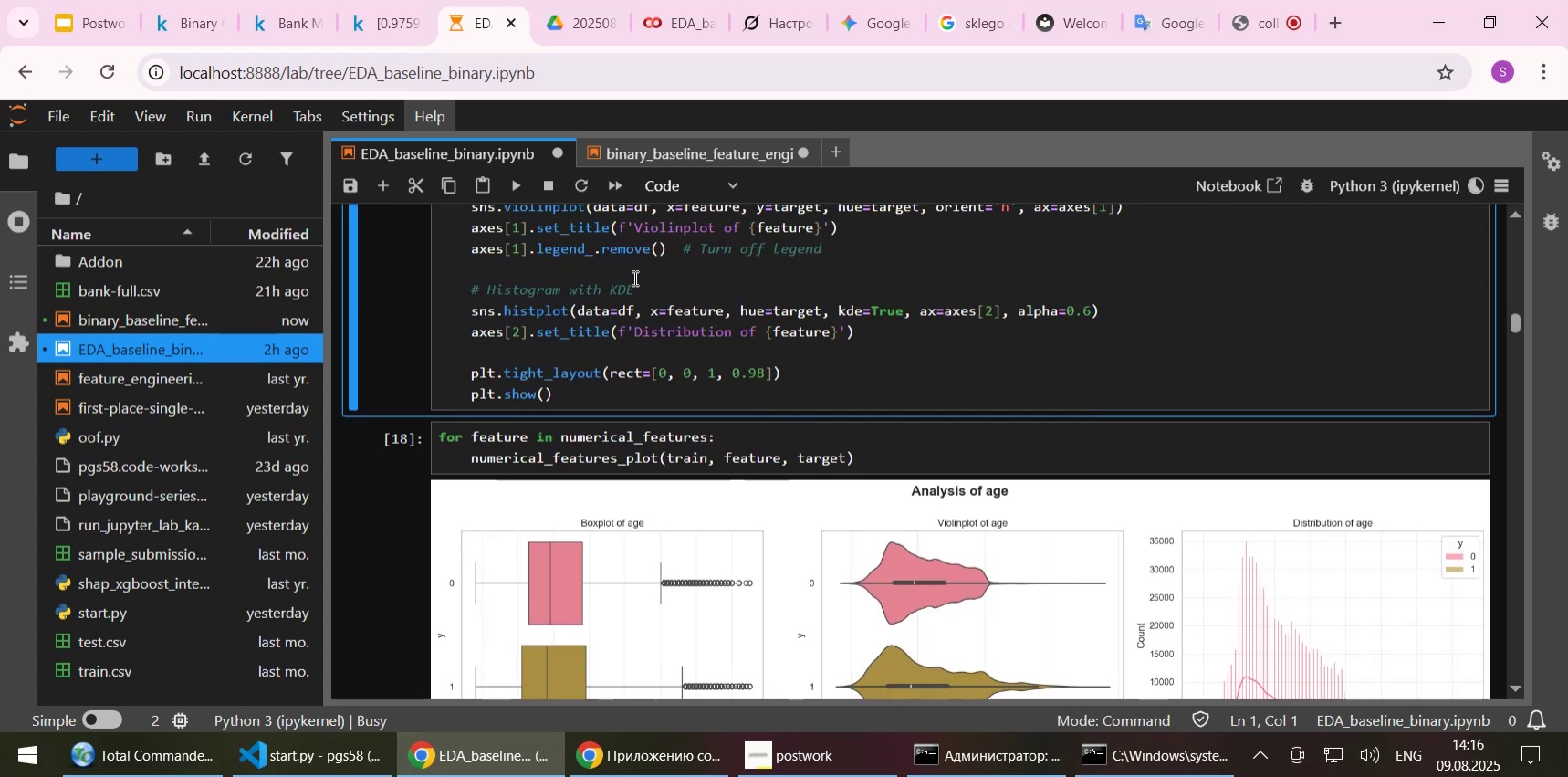 
key(Shift+Enter)
 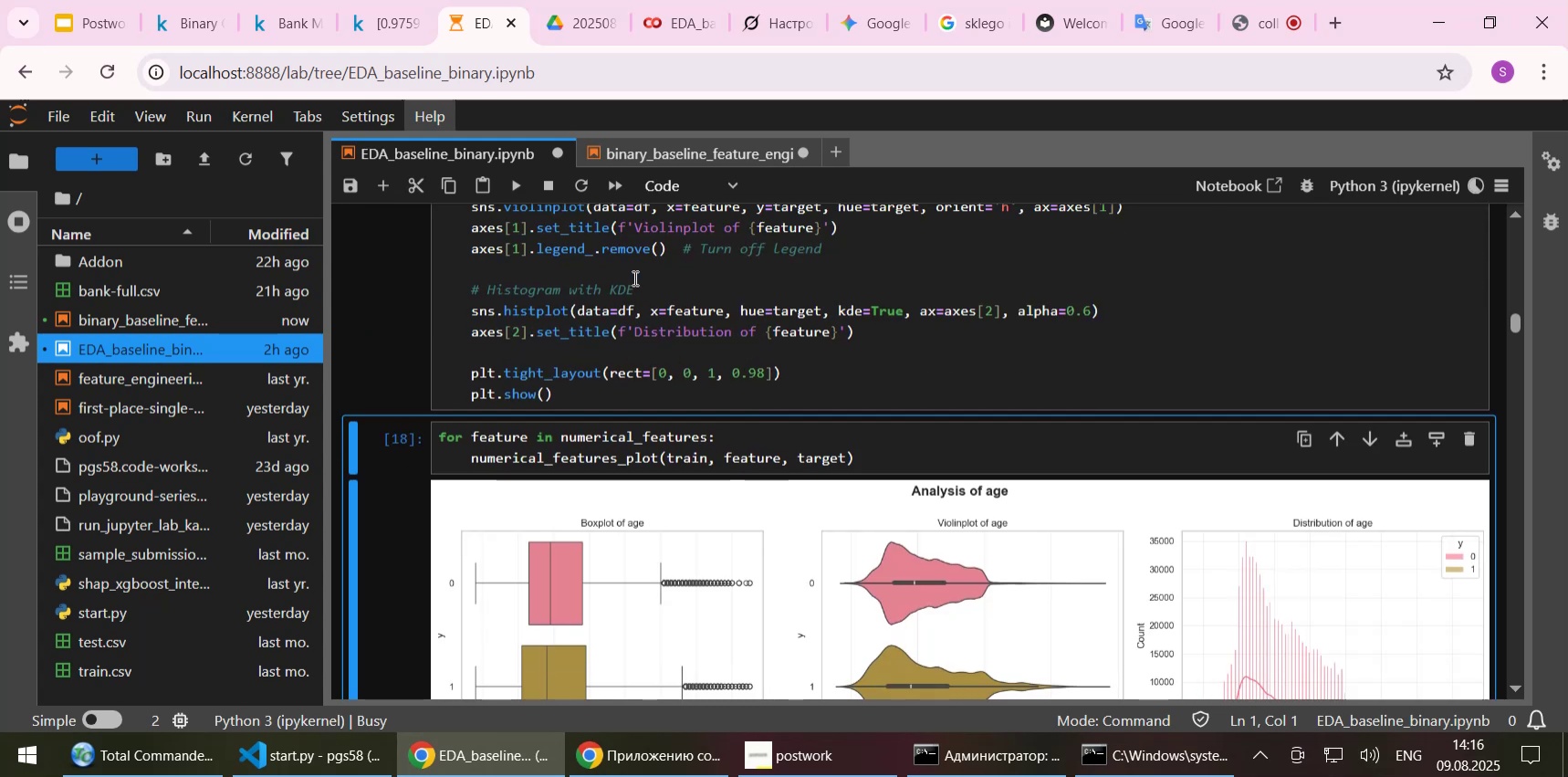 
key(Shift+Enter)
 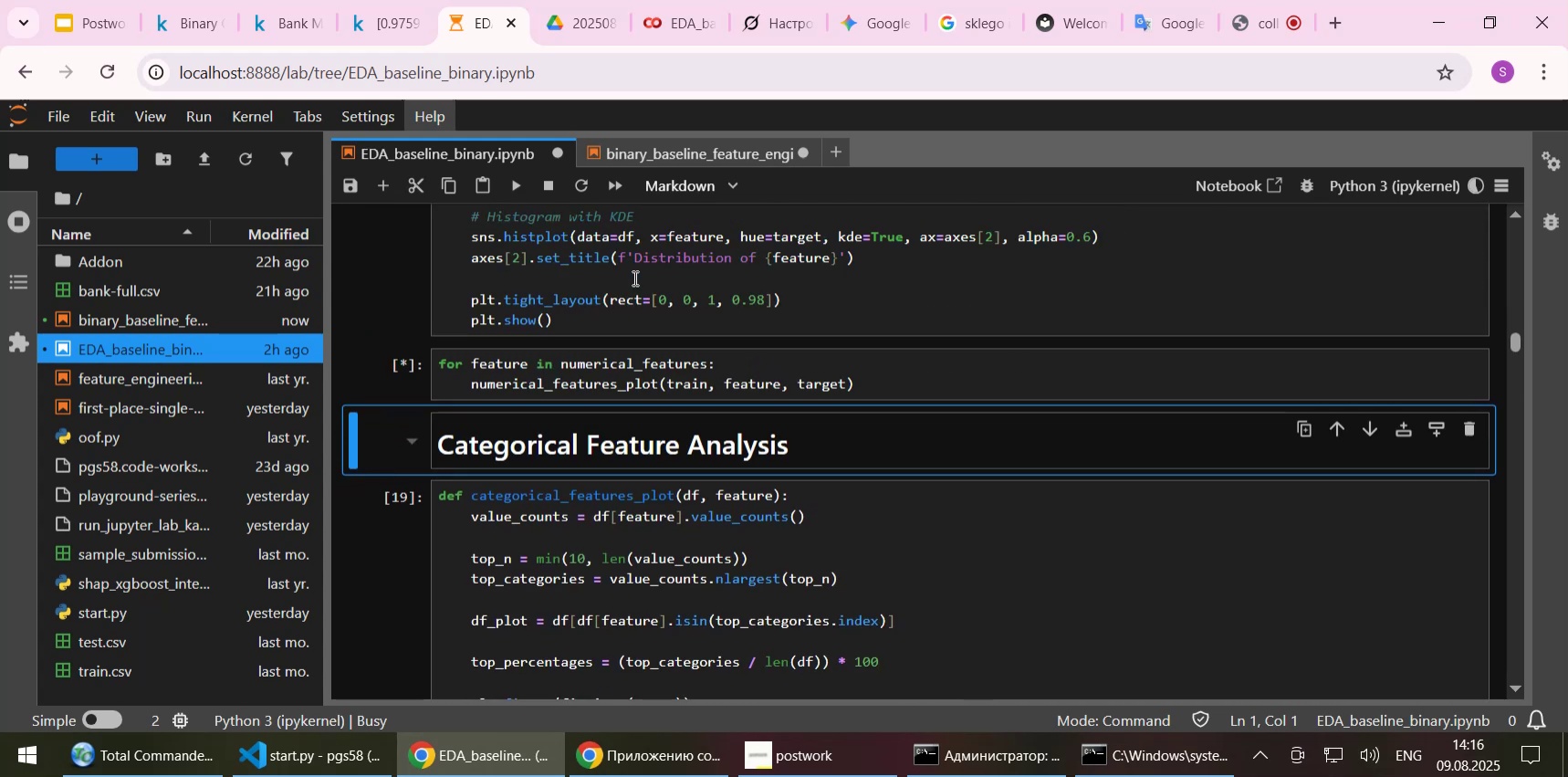 
key(Shift+Enter)
 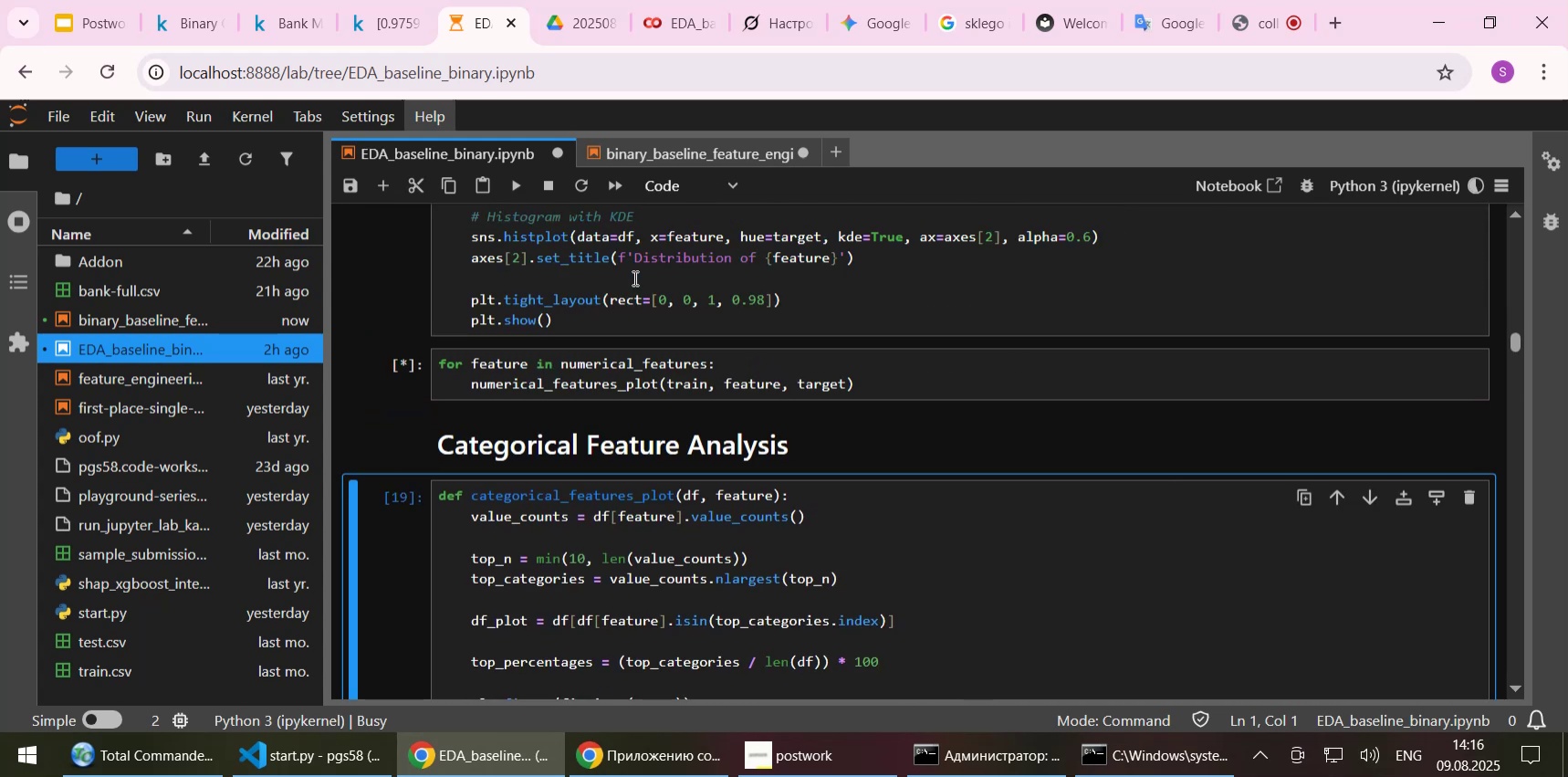 
key(Shift+Enter)
 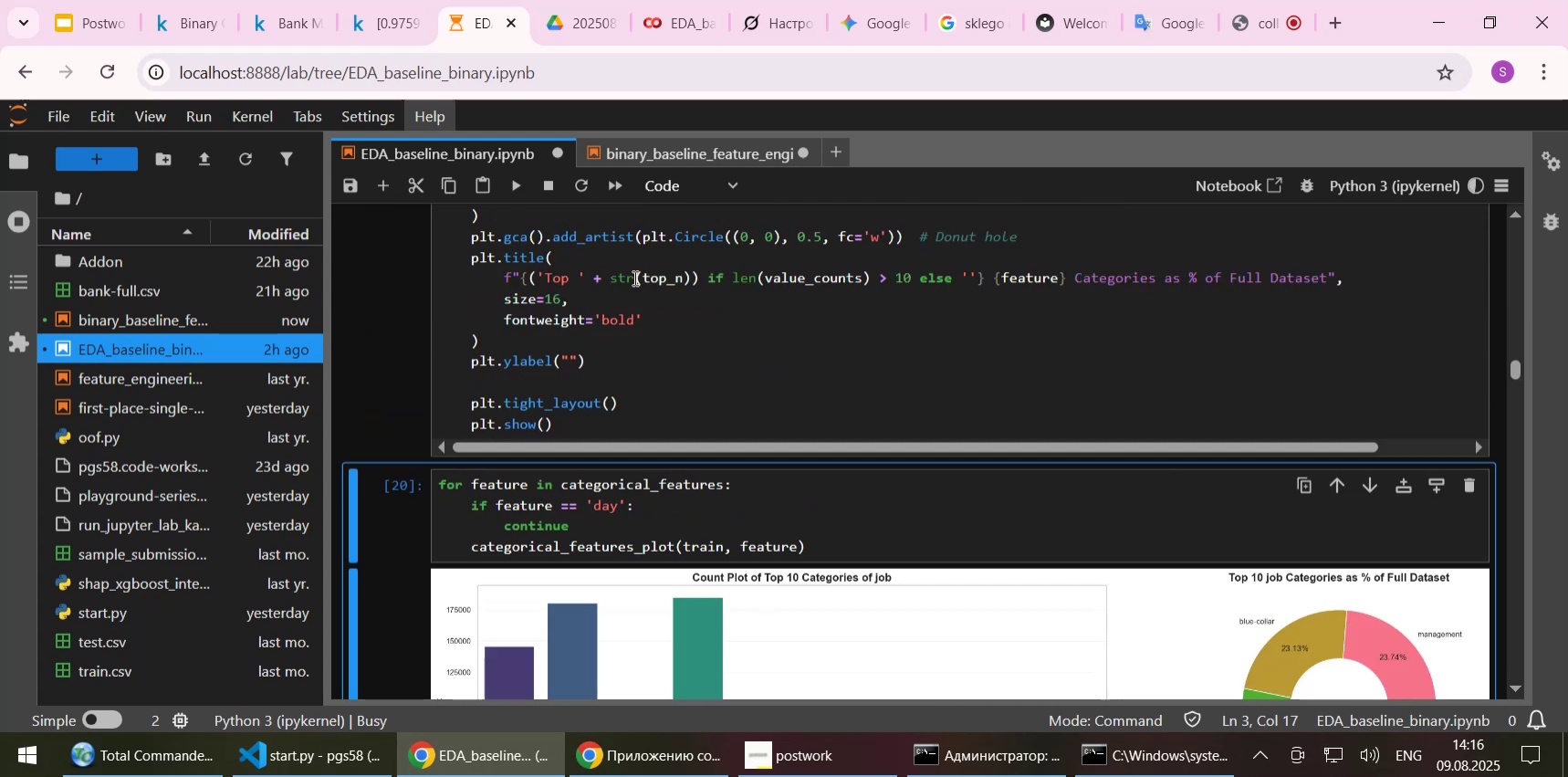 
key(Shift+Enter)
 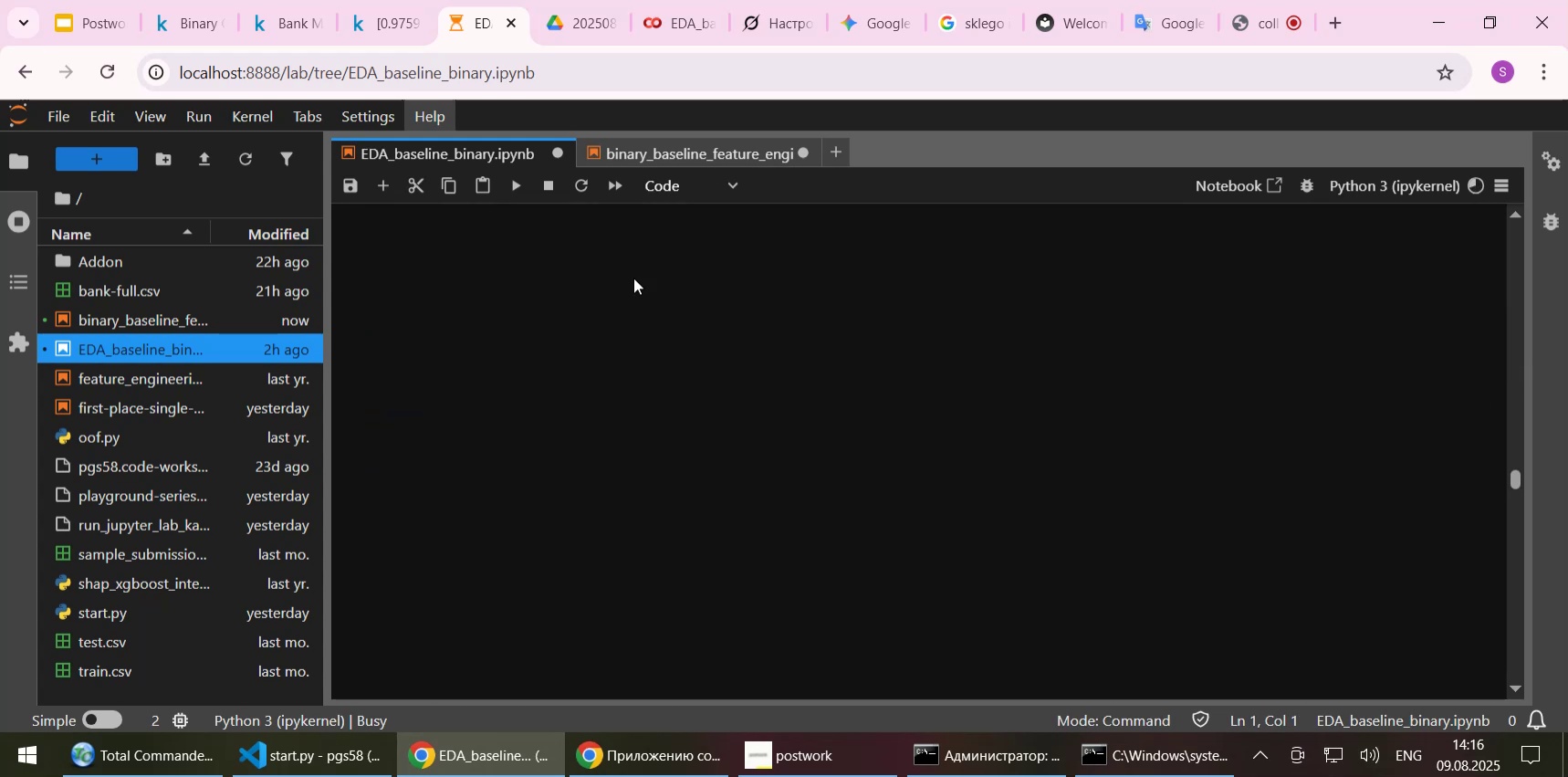 
scroll: coordinate [665, 346], scroll_direction: down, amount: 7.0
 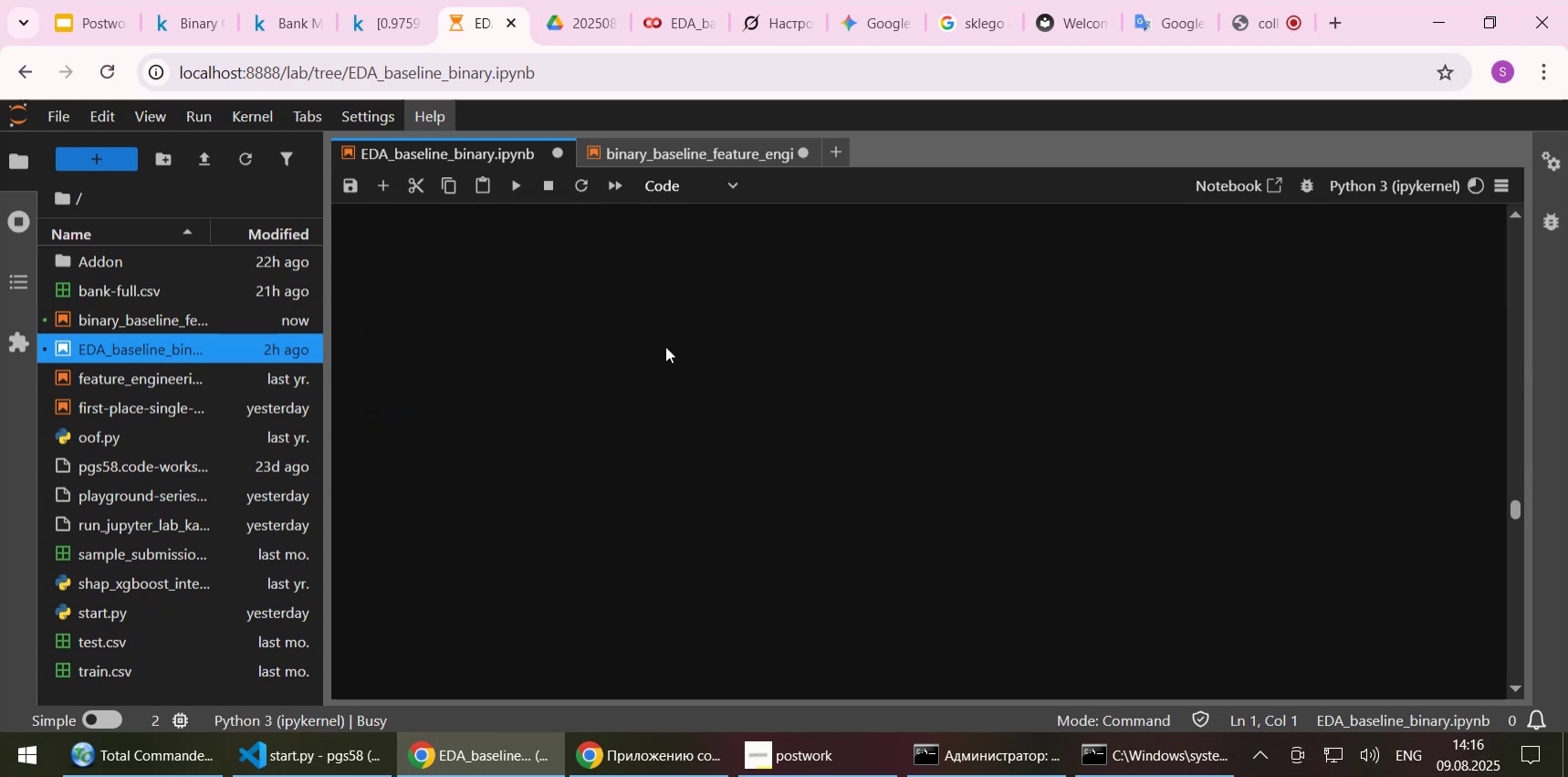 
scroll: coordinate [665, 346], scroll_direction: up, amount: 23.0
 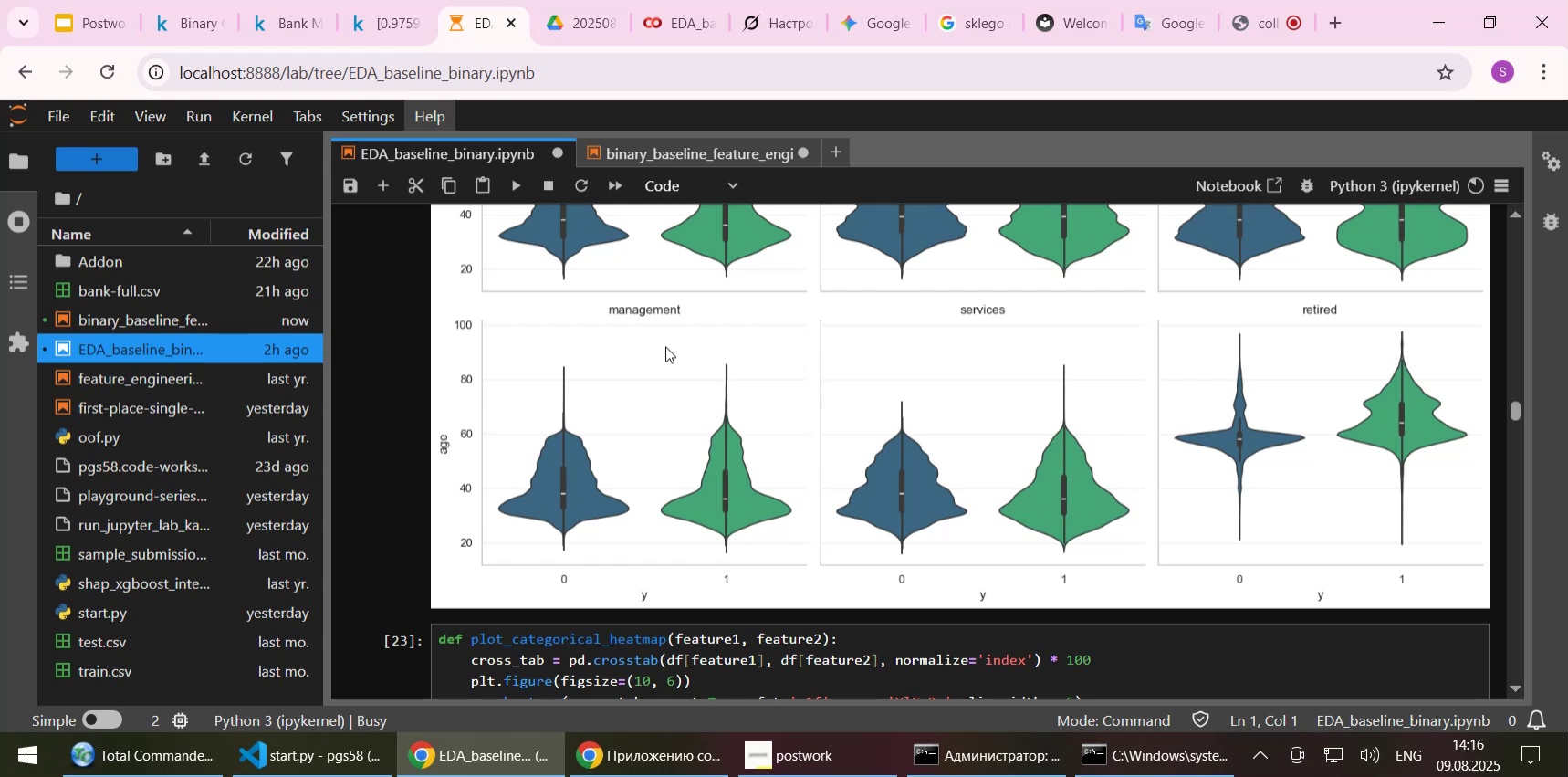 
scroll: coordinate [665, 346], scroll_direction: down, amount: 2.0
 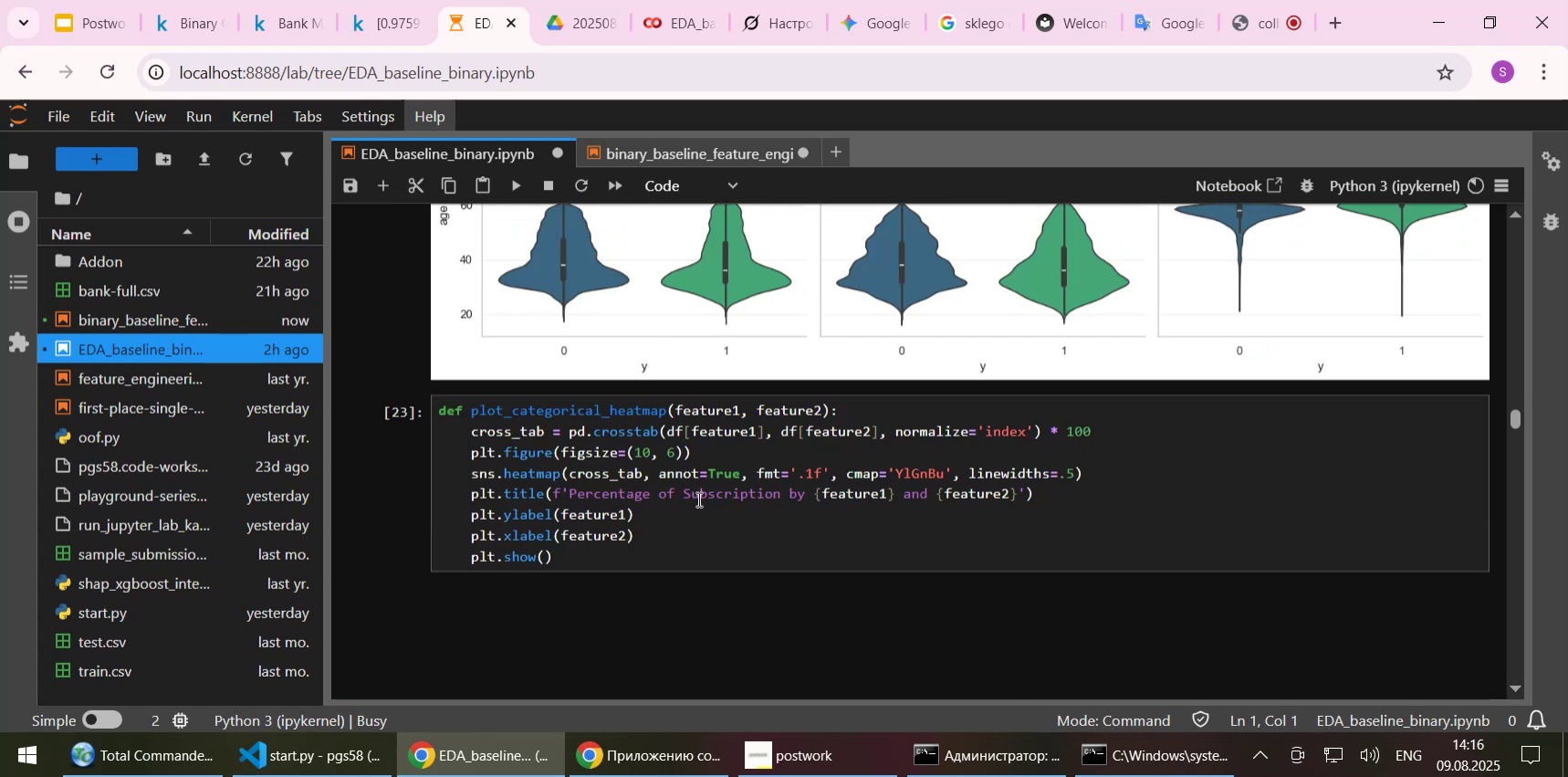 
left_click([697, 520])
 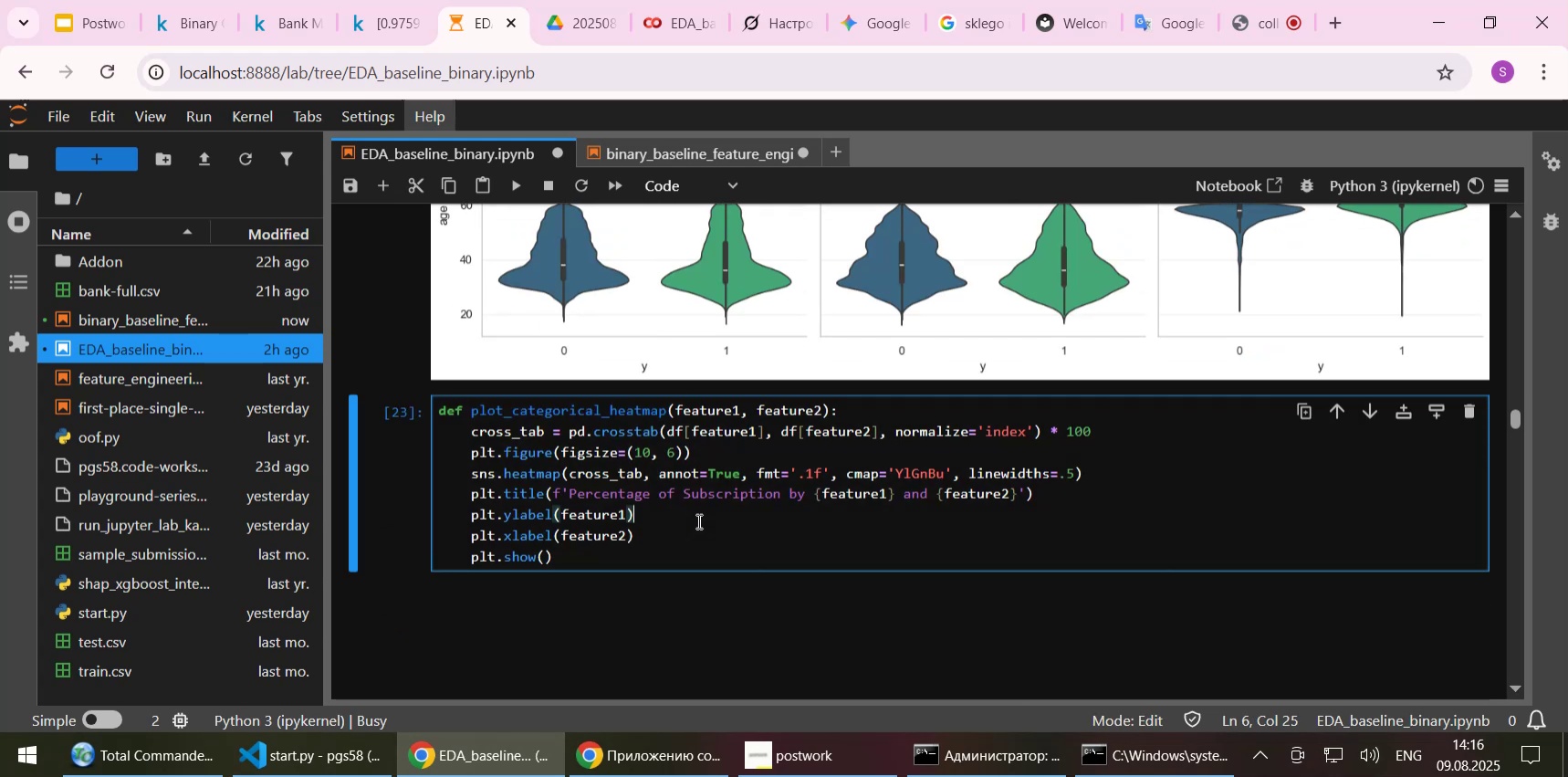 
scroll: coordinate [697, 520], scroll_direction: up, amount: 5.0
 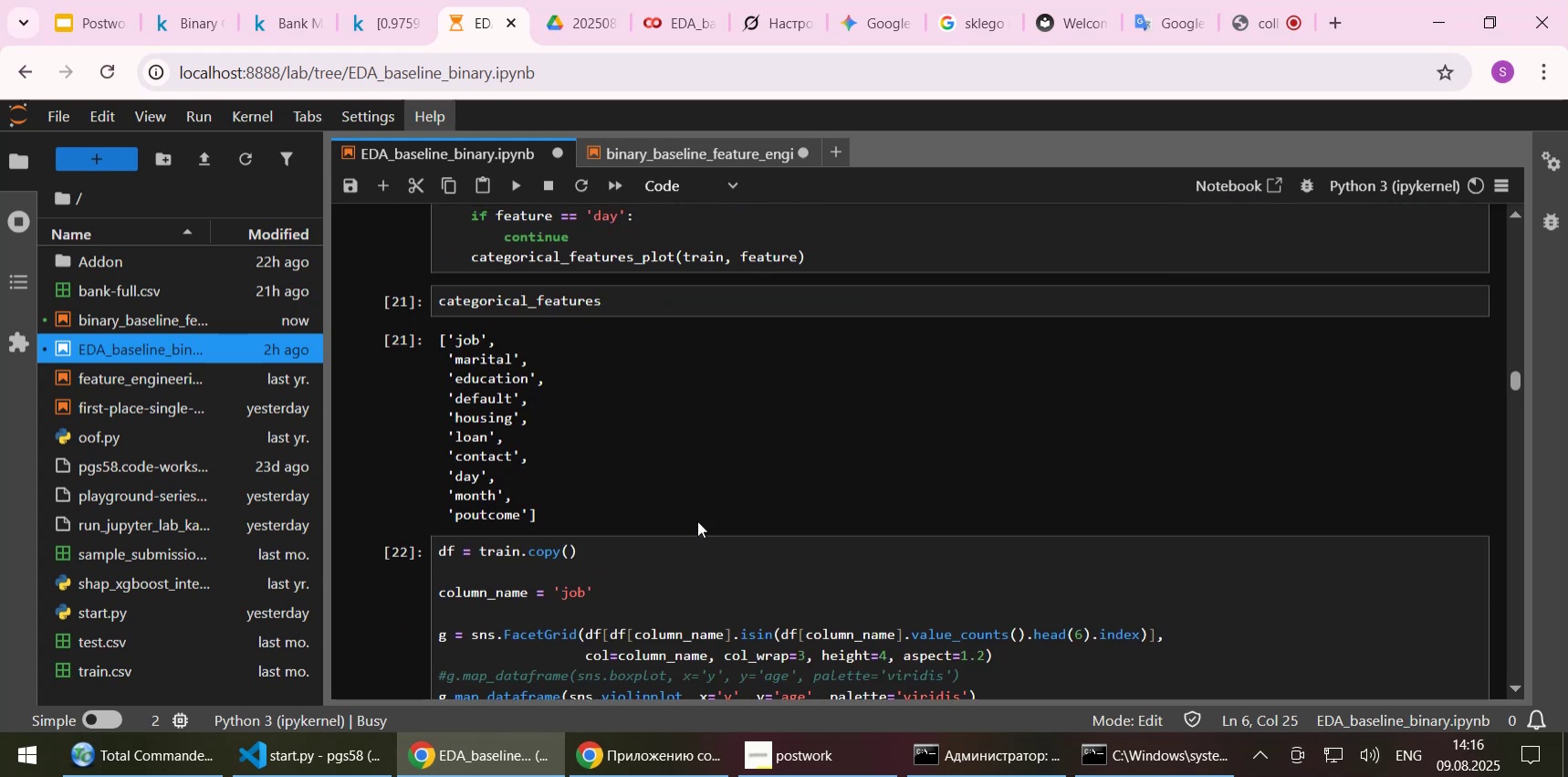 
scroll: coordinate [697, 522], scroll_direction: down, amount: 9.0
 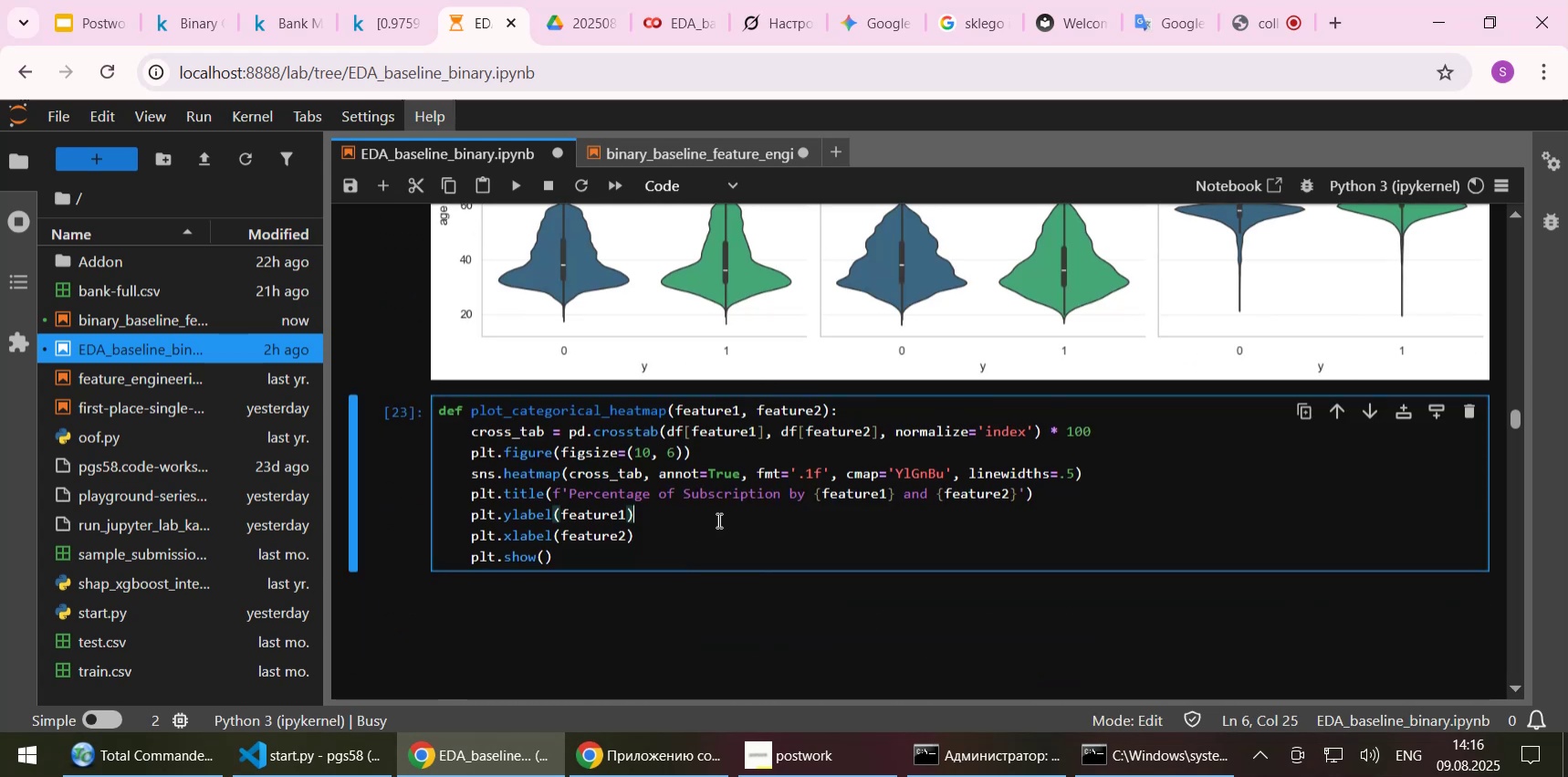 
left_click([720, 523])
 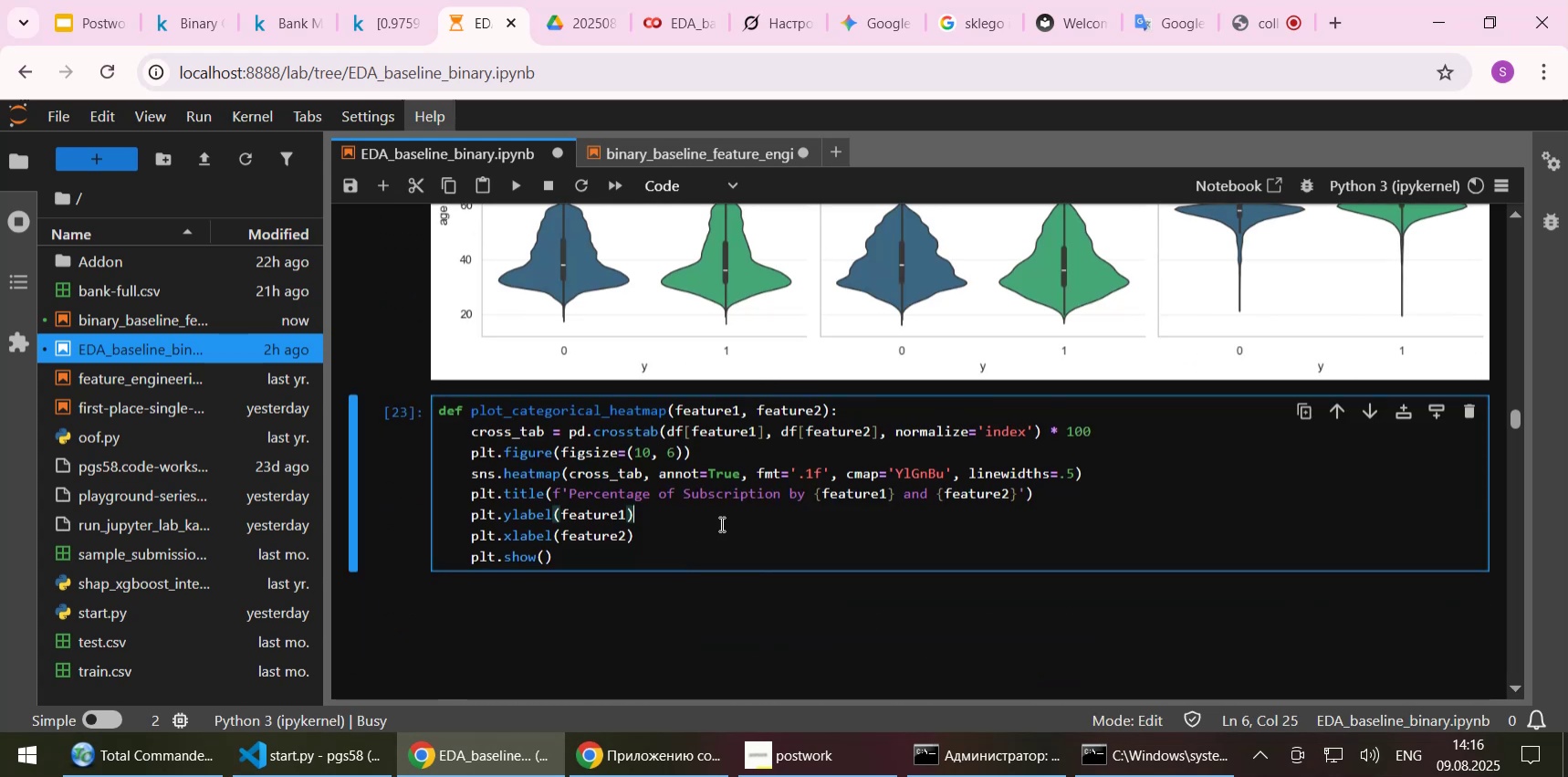 
key(Shift+Enter)
 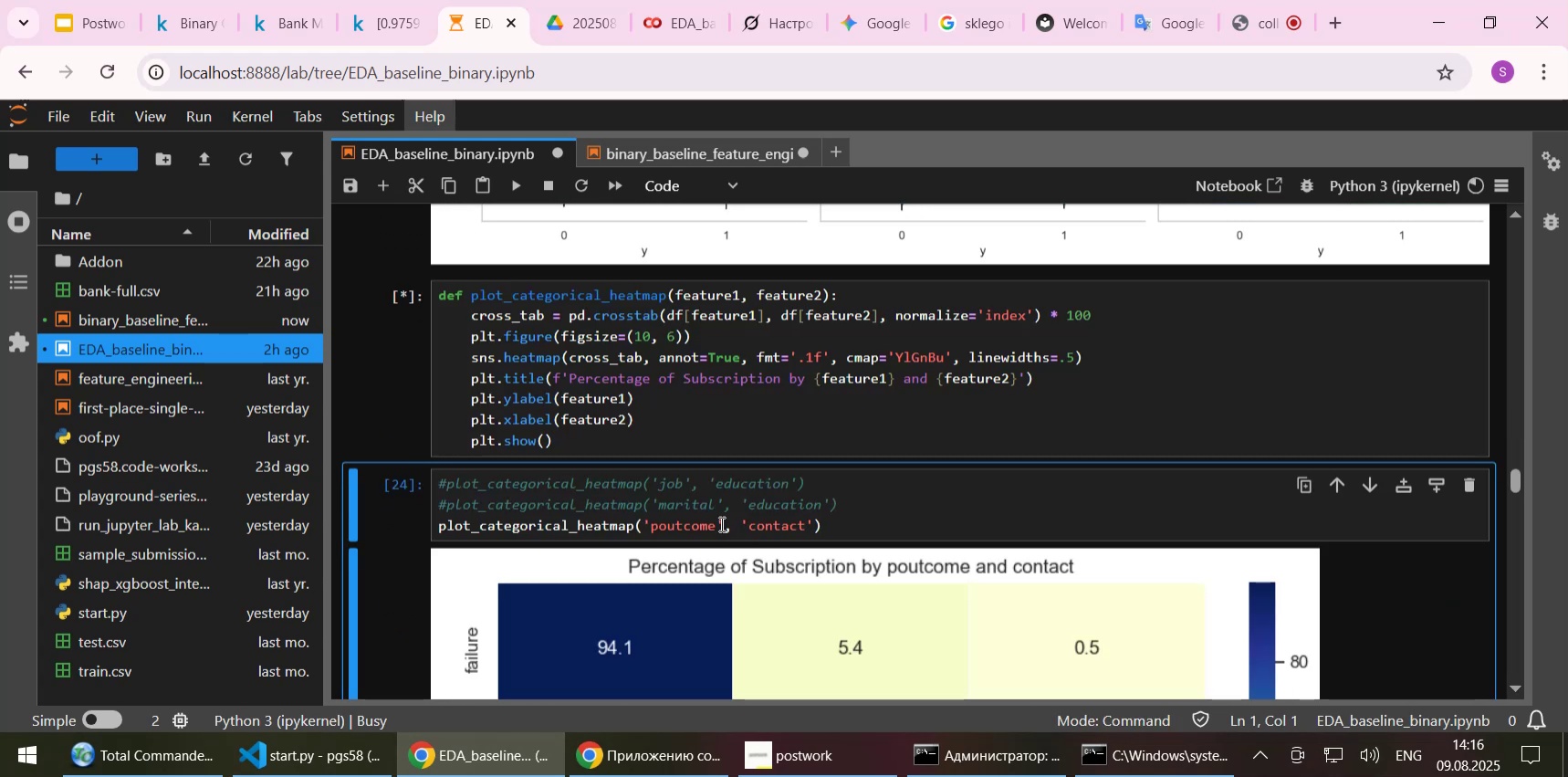 
key(Shift+Enter)
 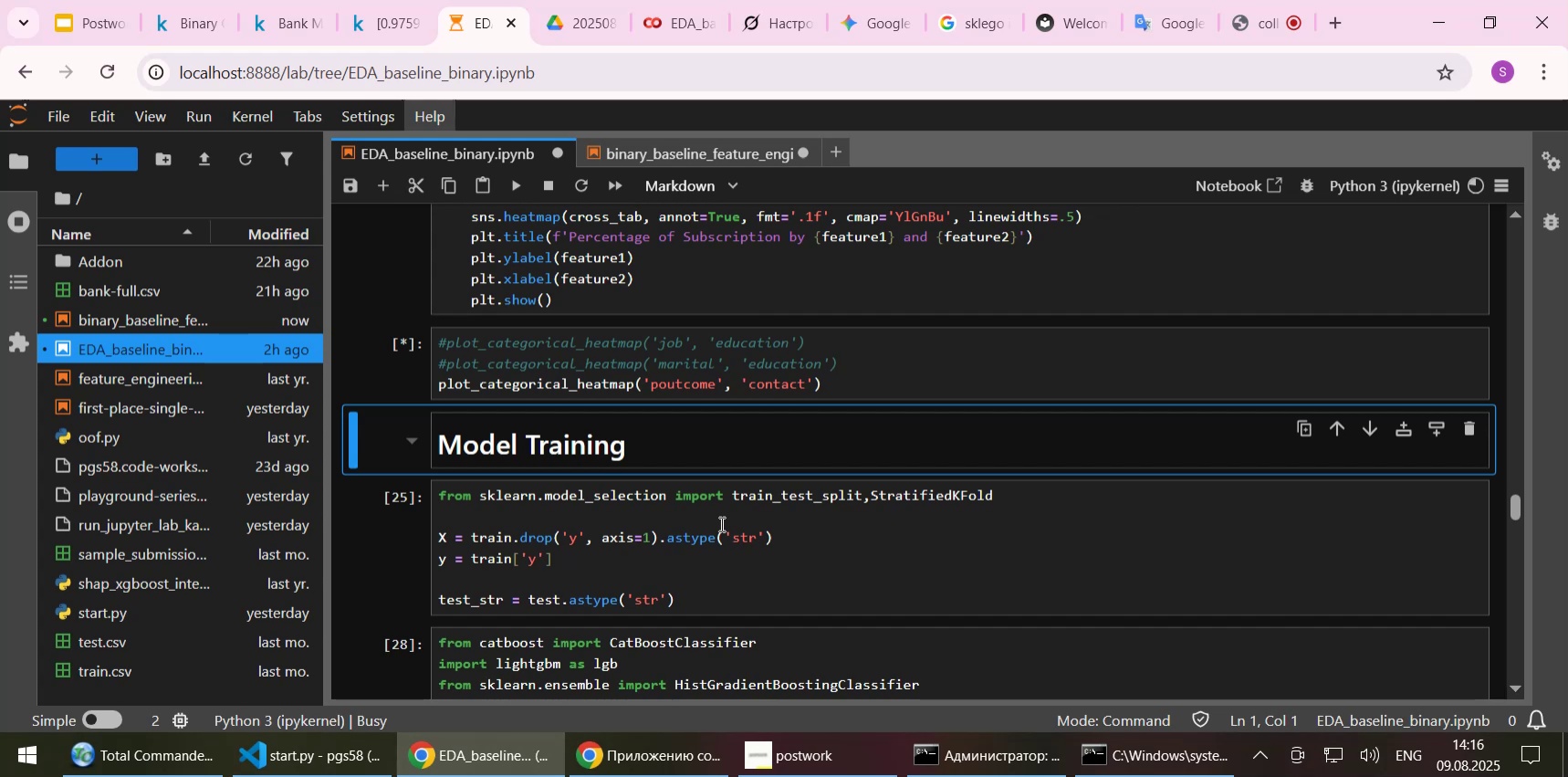 
scroll: coordinate [818, 444], scroll_direction: up, amount: 6.0
 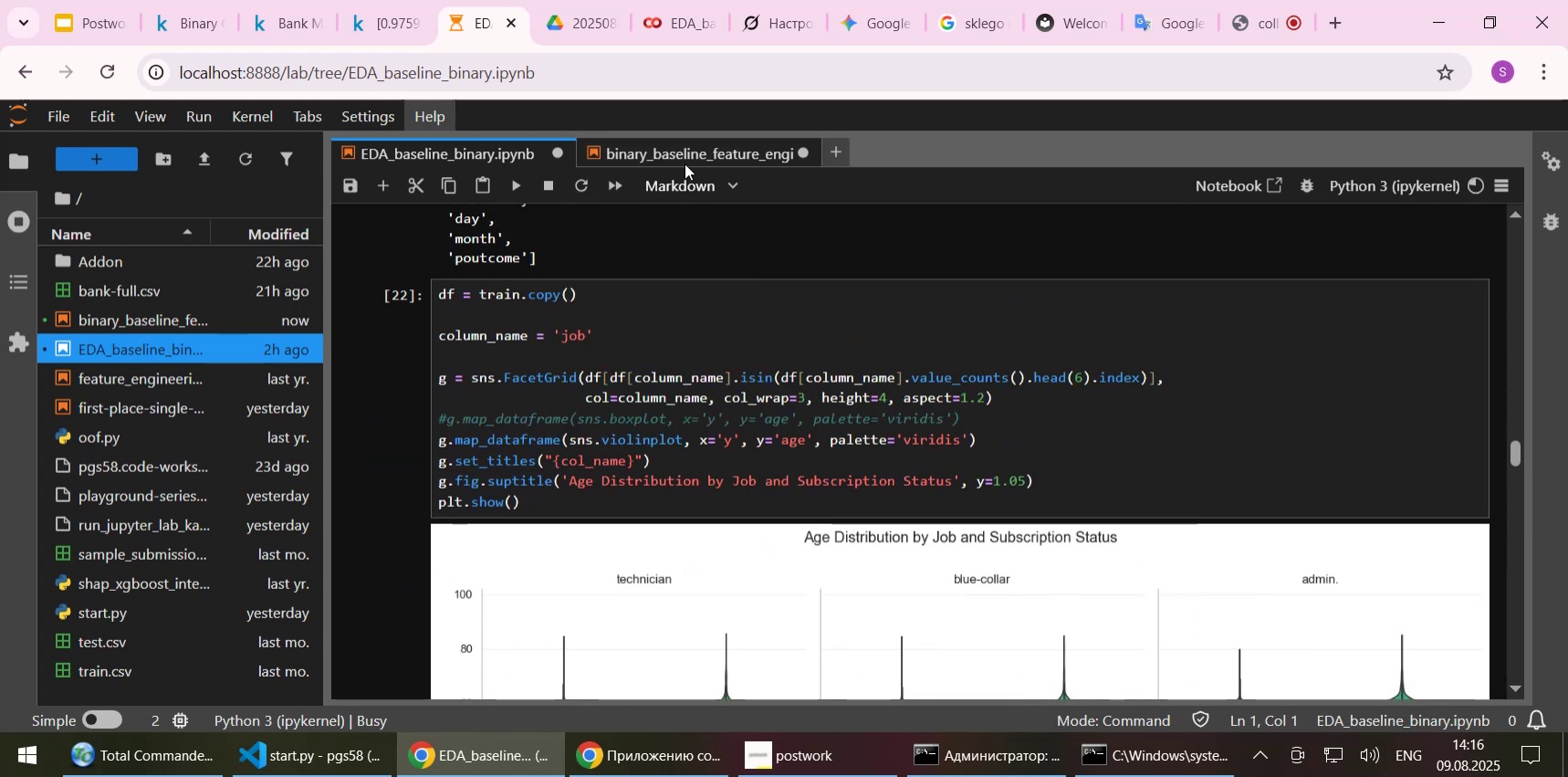 
key(Control+S)
 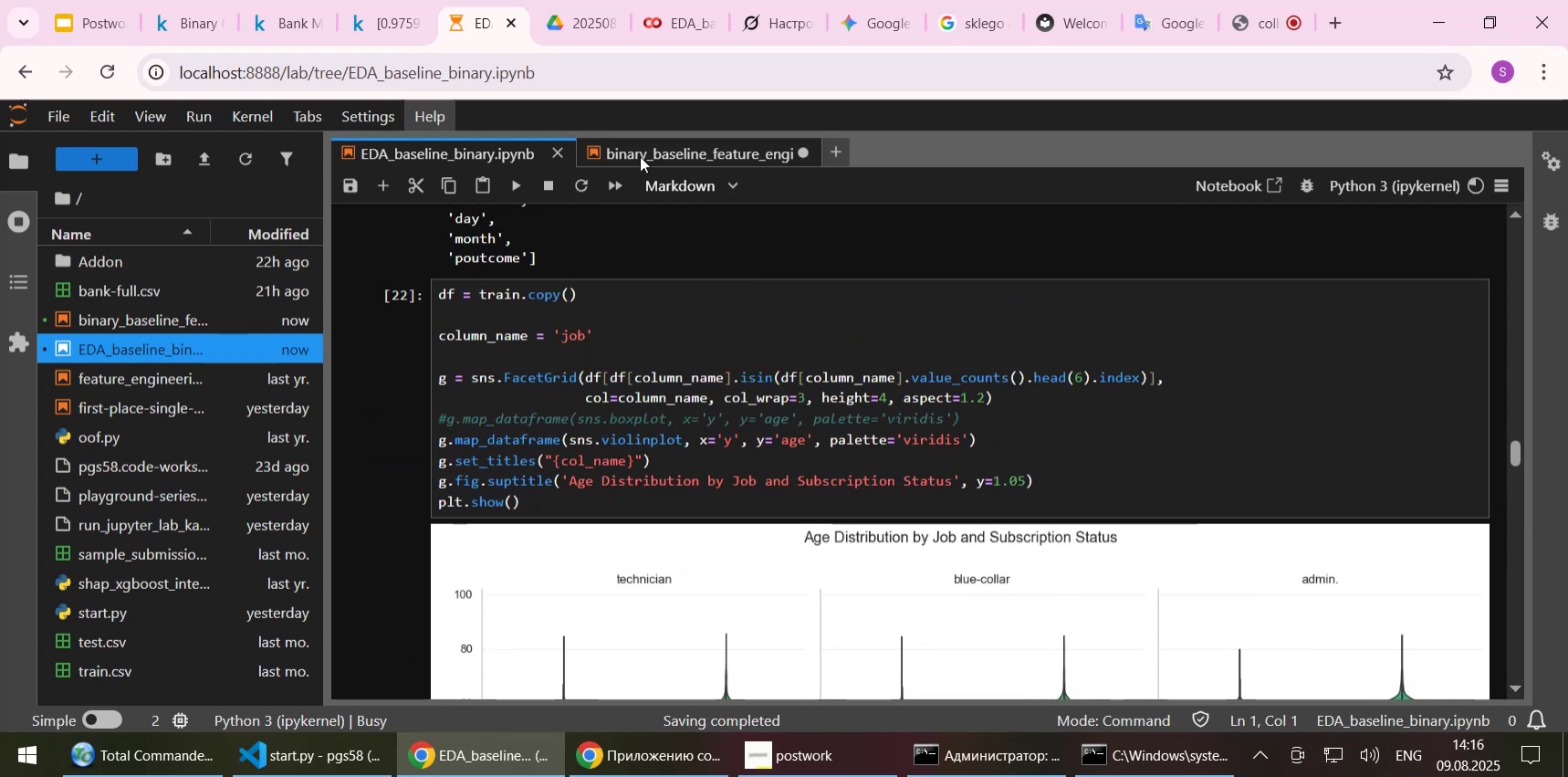 
left_click([640, 156])
 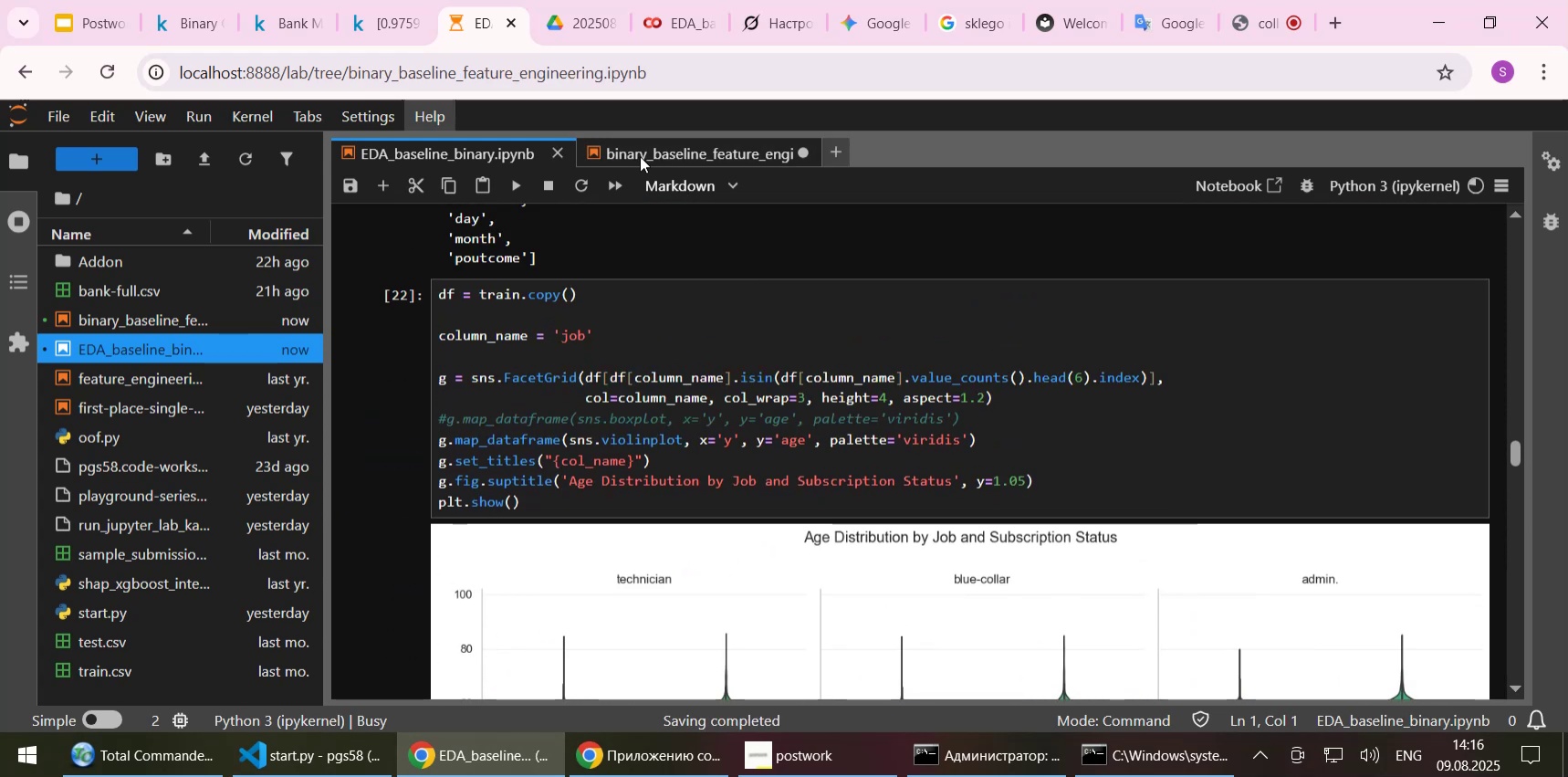 
key(Control+S)
 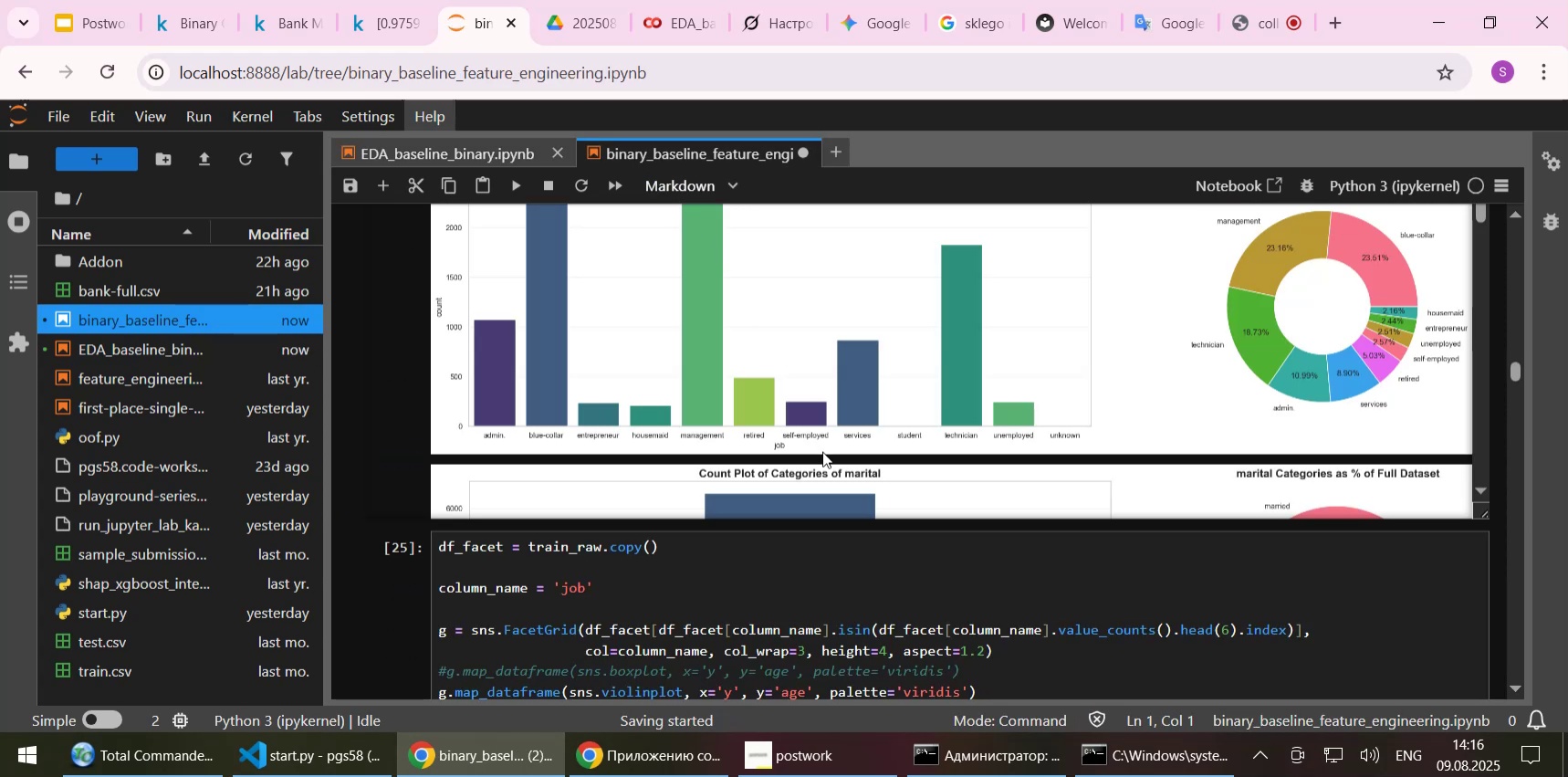 
scroll: coordinate [794, 575], scroll_direction: down, amount: 8.0
 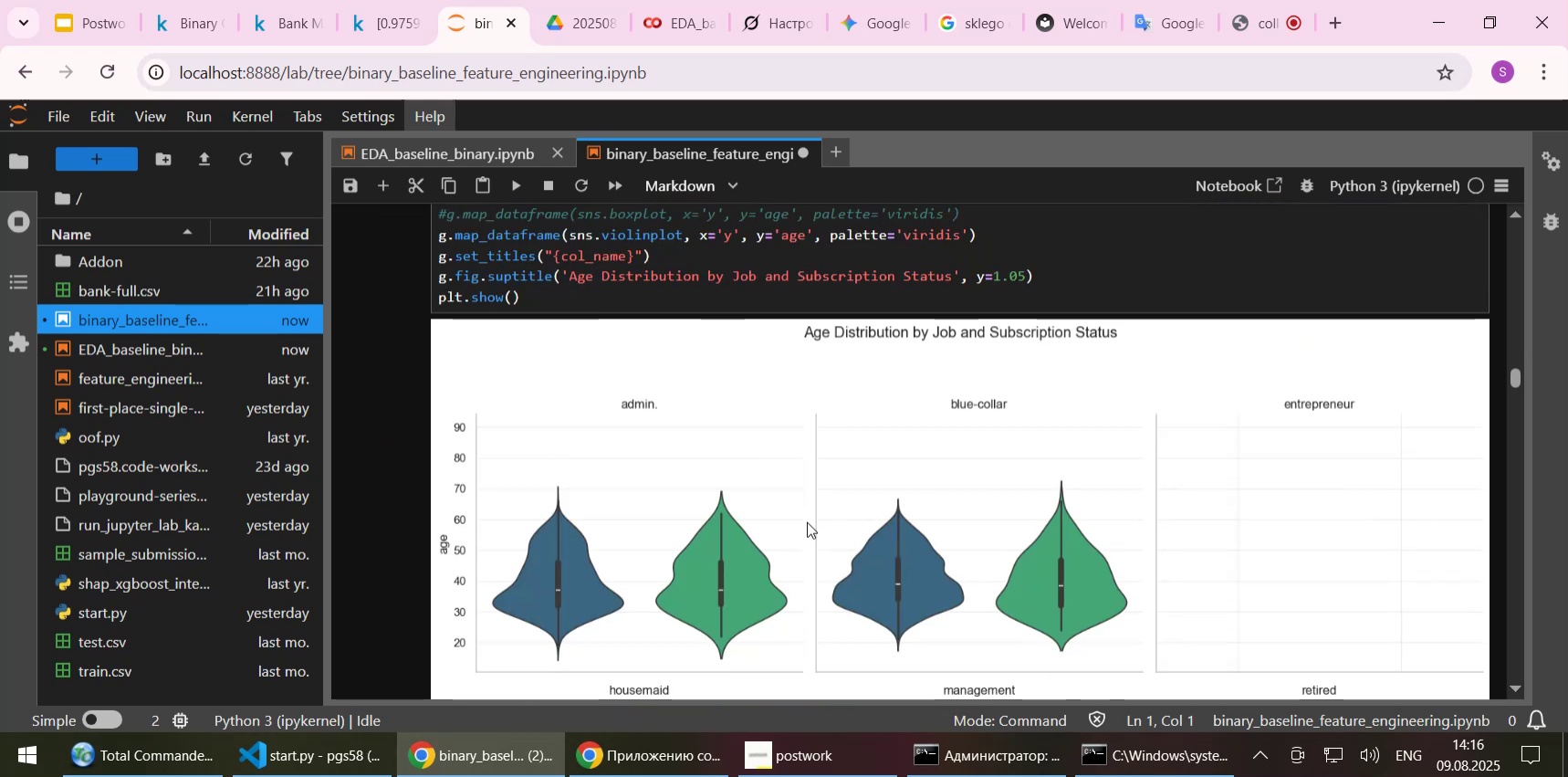 
scroll: coordinate [894, 409], scroll_direction: up, amount: 9.0
 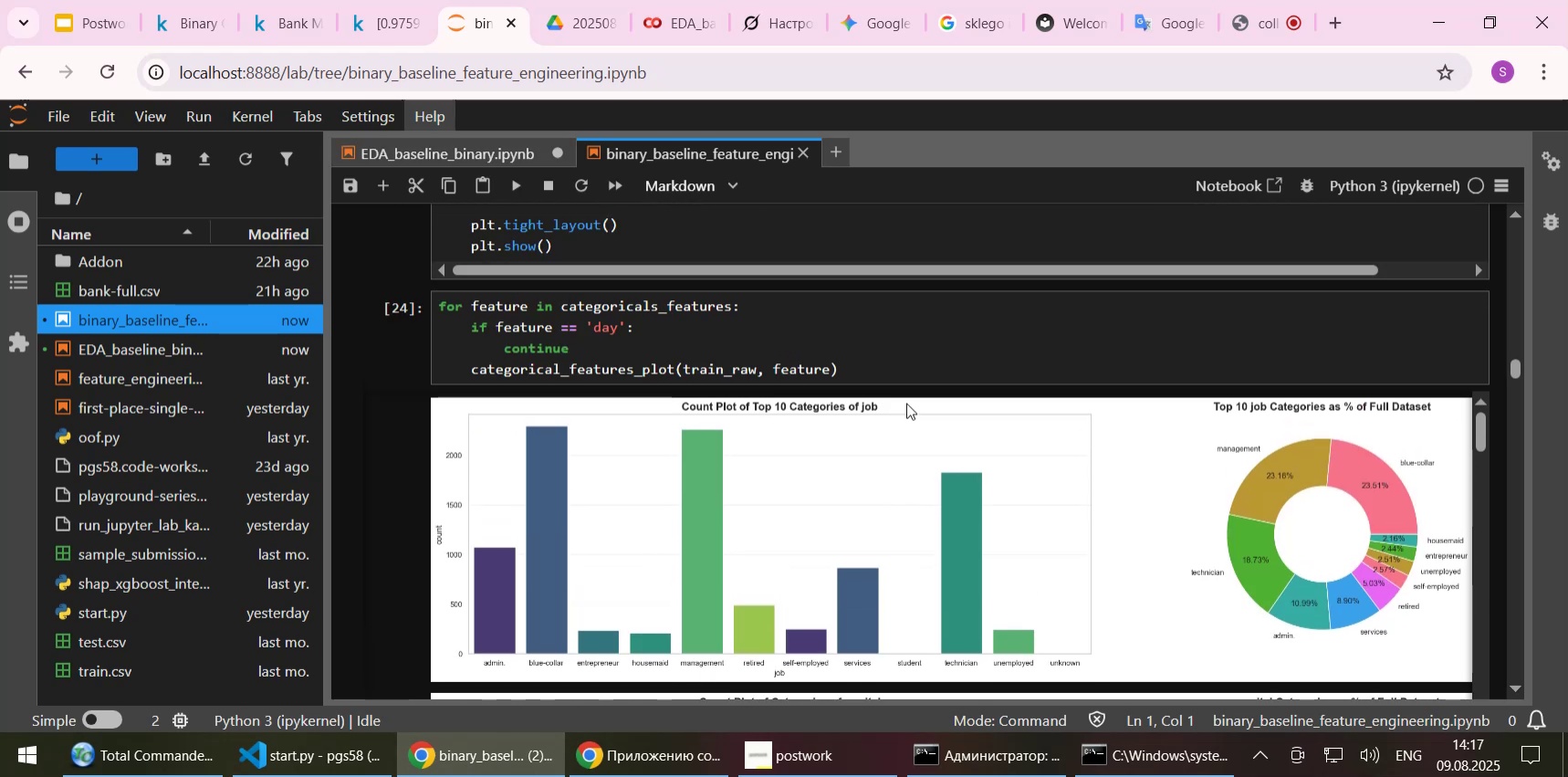 
scroll: coordinate [906, 403], scroll_direction: up, amount: 1.0
 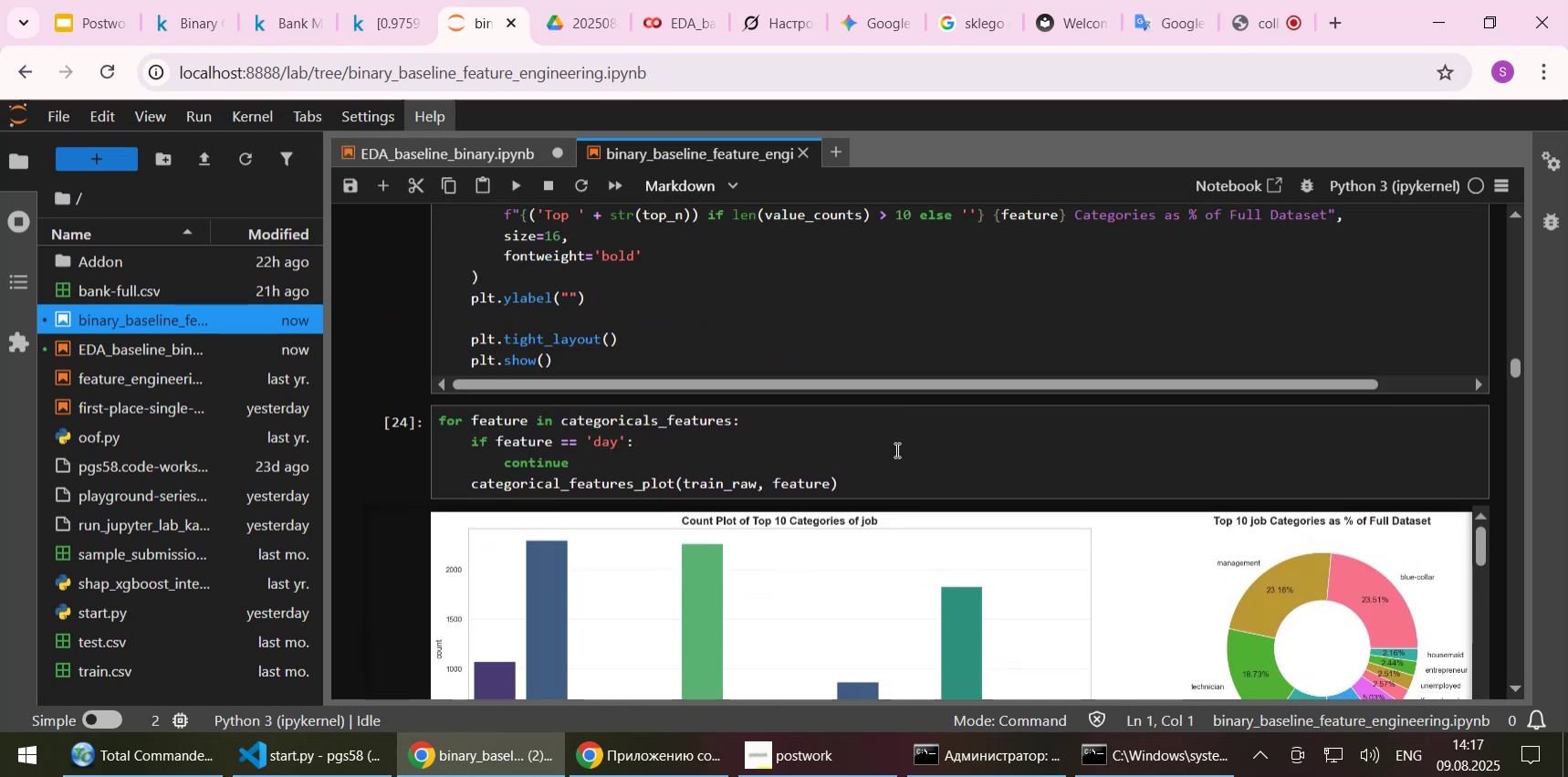 
left_click([895, 454])
 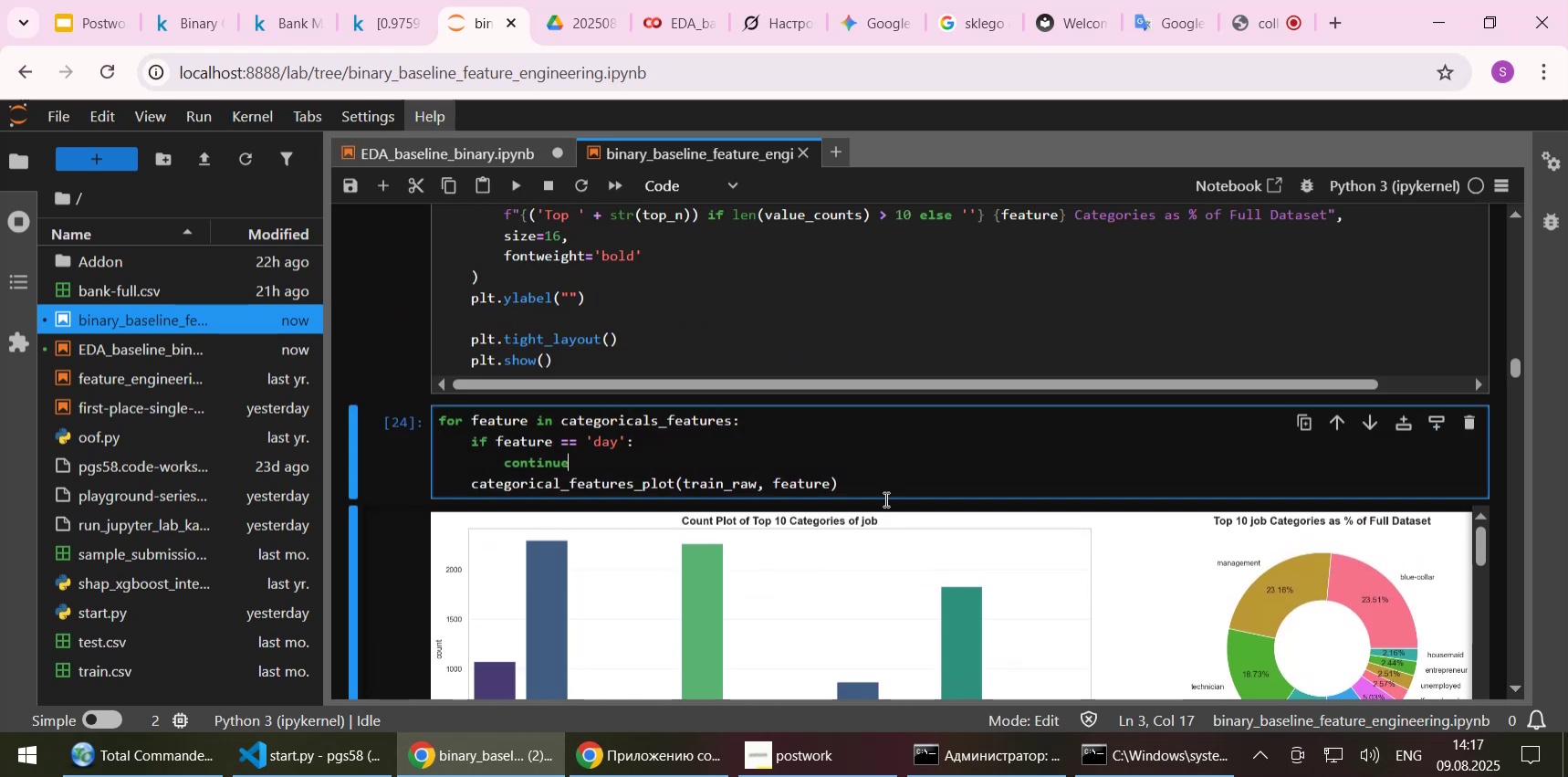 
left_click([884, 499])
 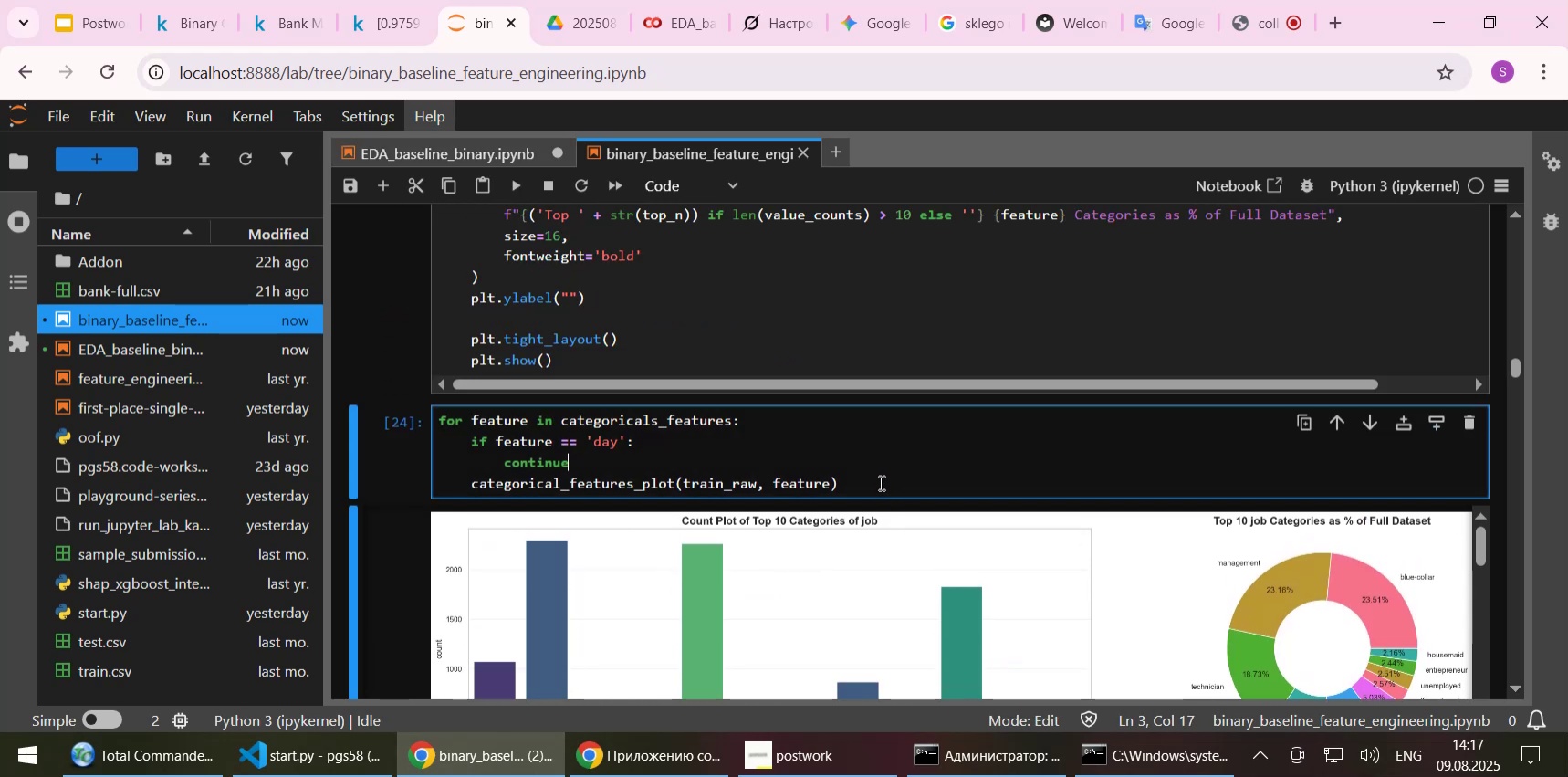 
left_click([880, 482])
 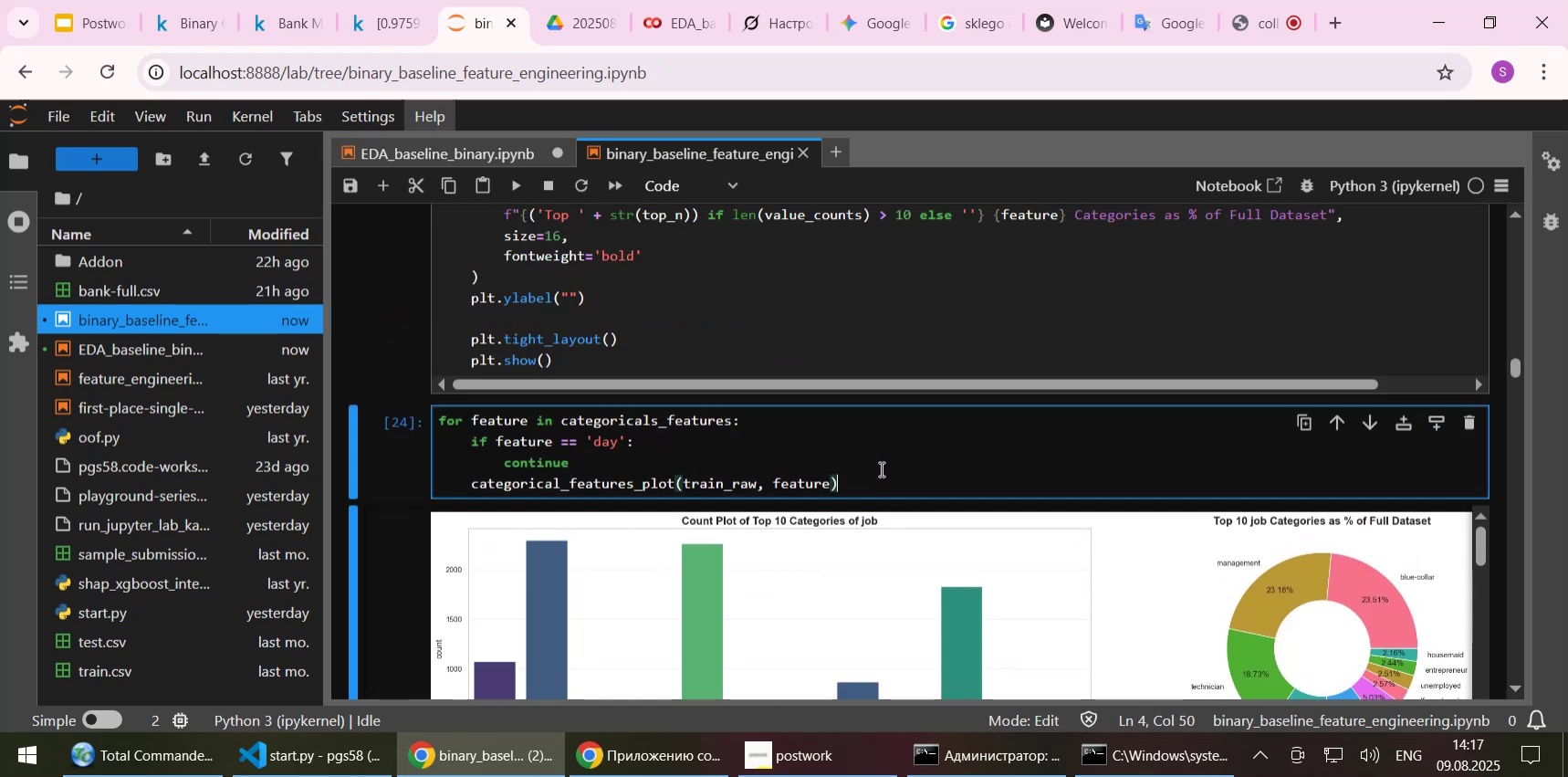 
scroll: coordinate [880, 468], scroll_direction: down, amount: 1.0
 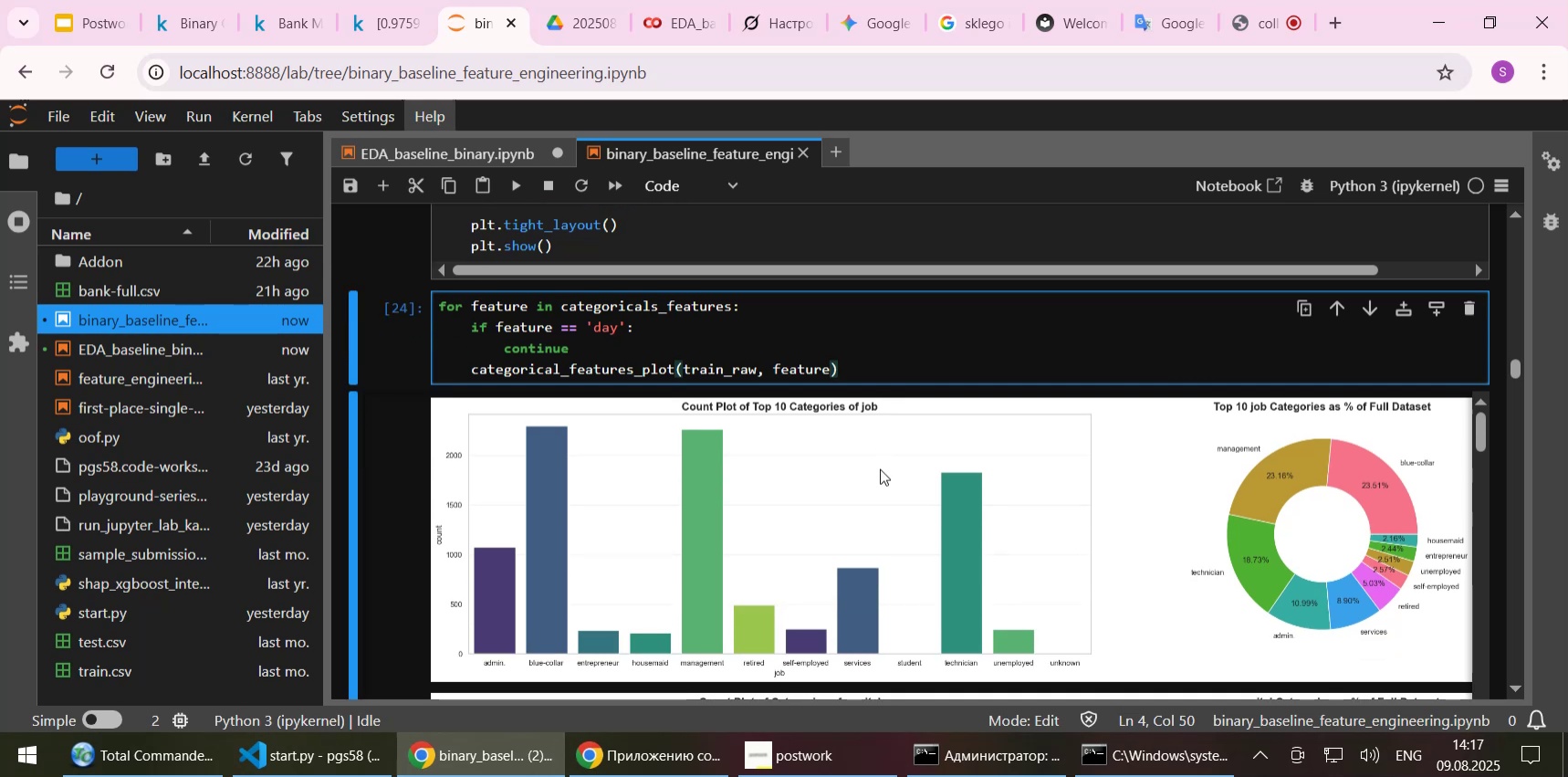 
scroll: coordinate [876, 467], scroll_direction: up, amount: 4.0
 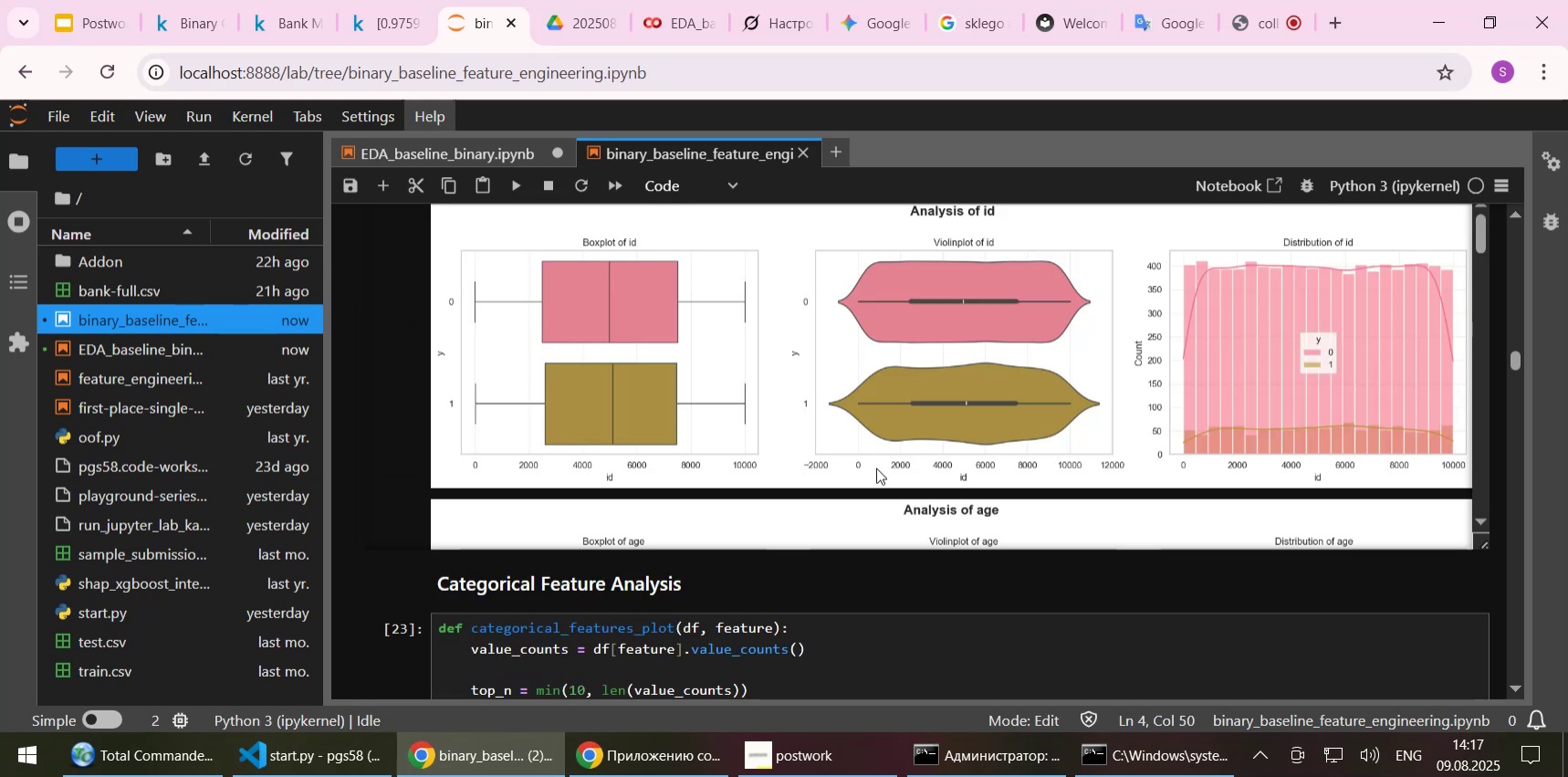 
scroll: coordinate [911, 602], scroll_direction: down, amount: 7.0
 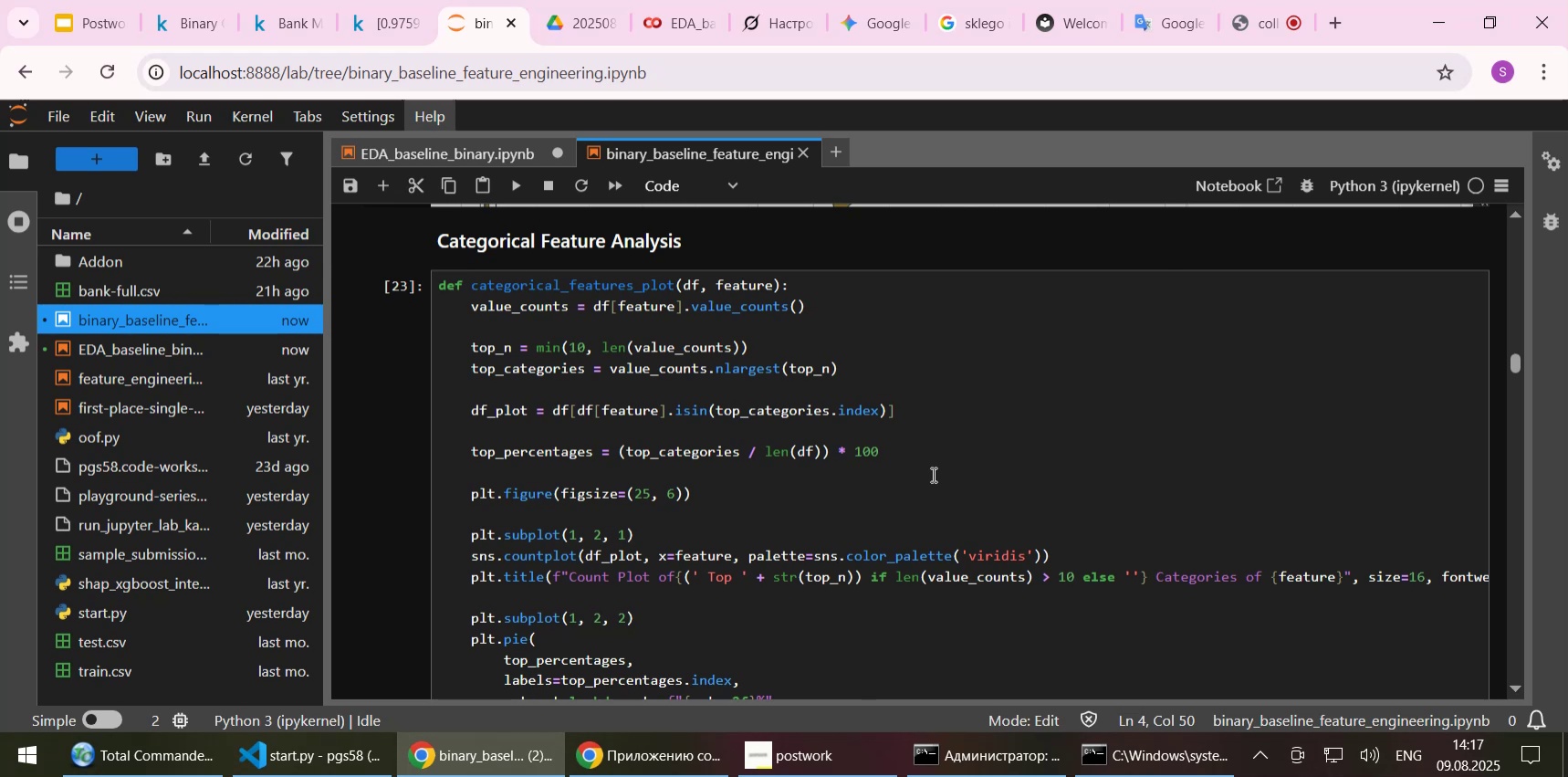 
wait(9.98)
 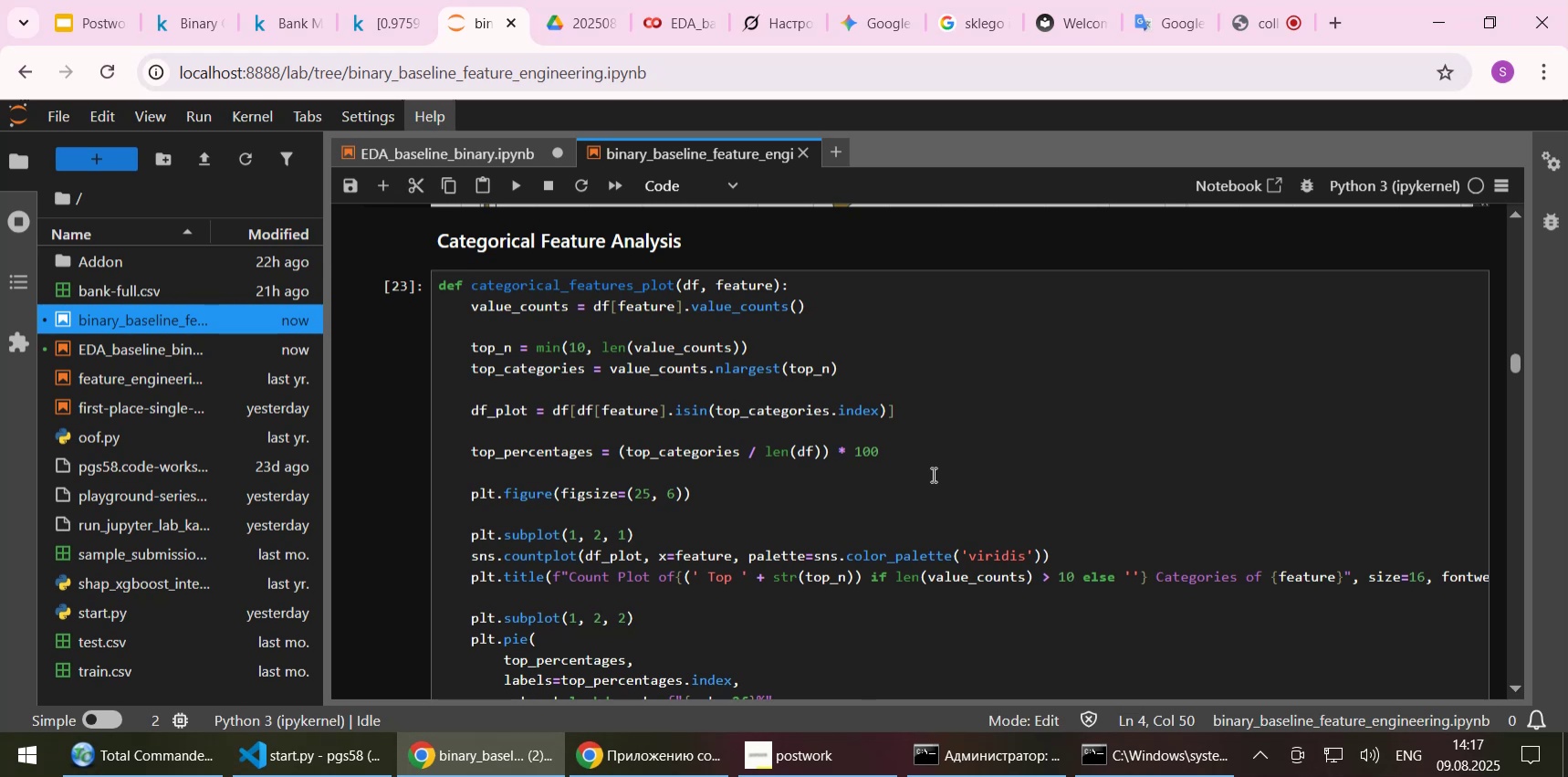 
scroll: coordinate [932, 474], scroll_direction: down, amount: 4.0
 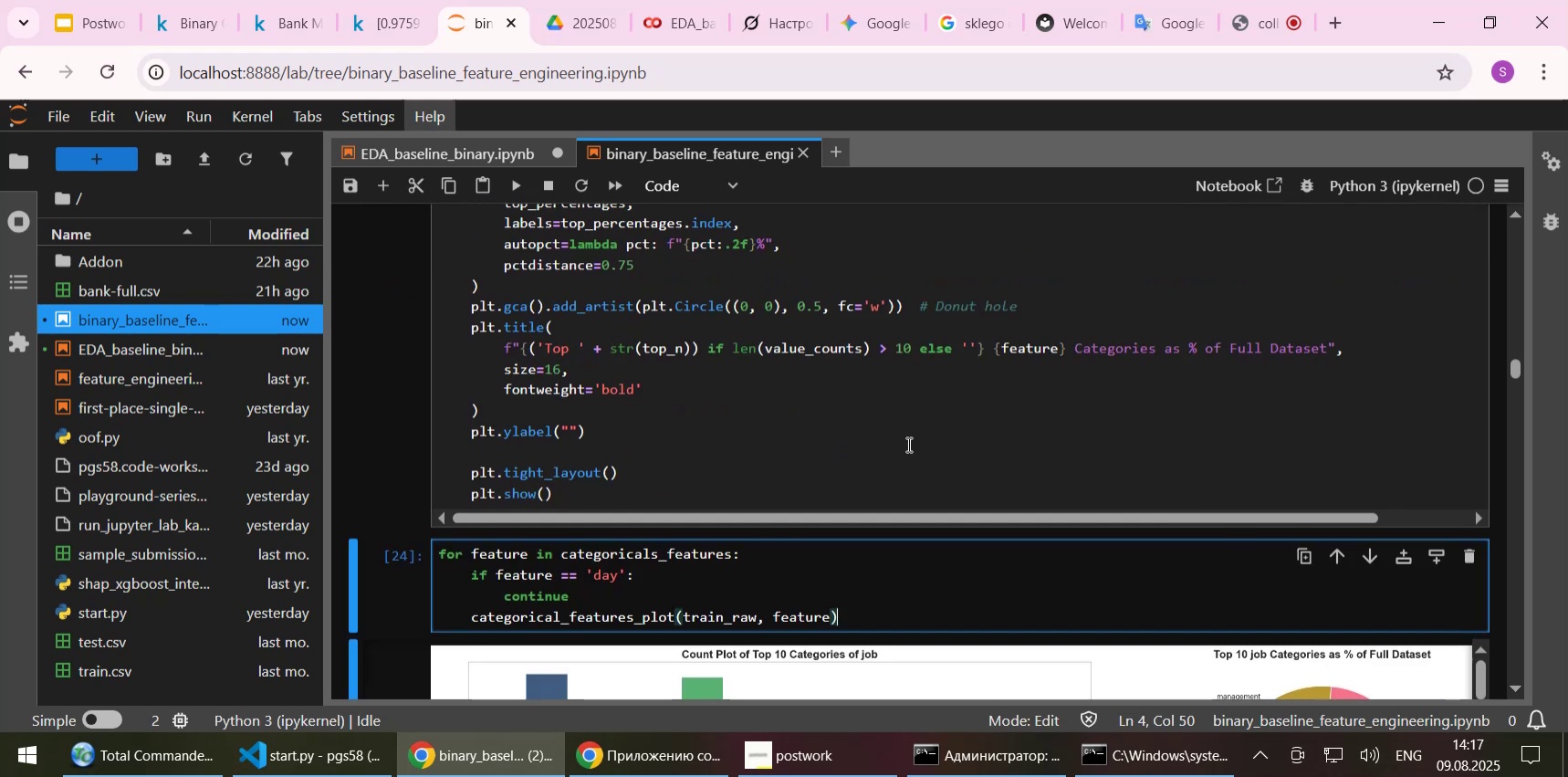 
left_click([873, 423])
 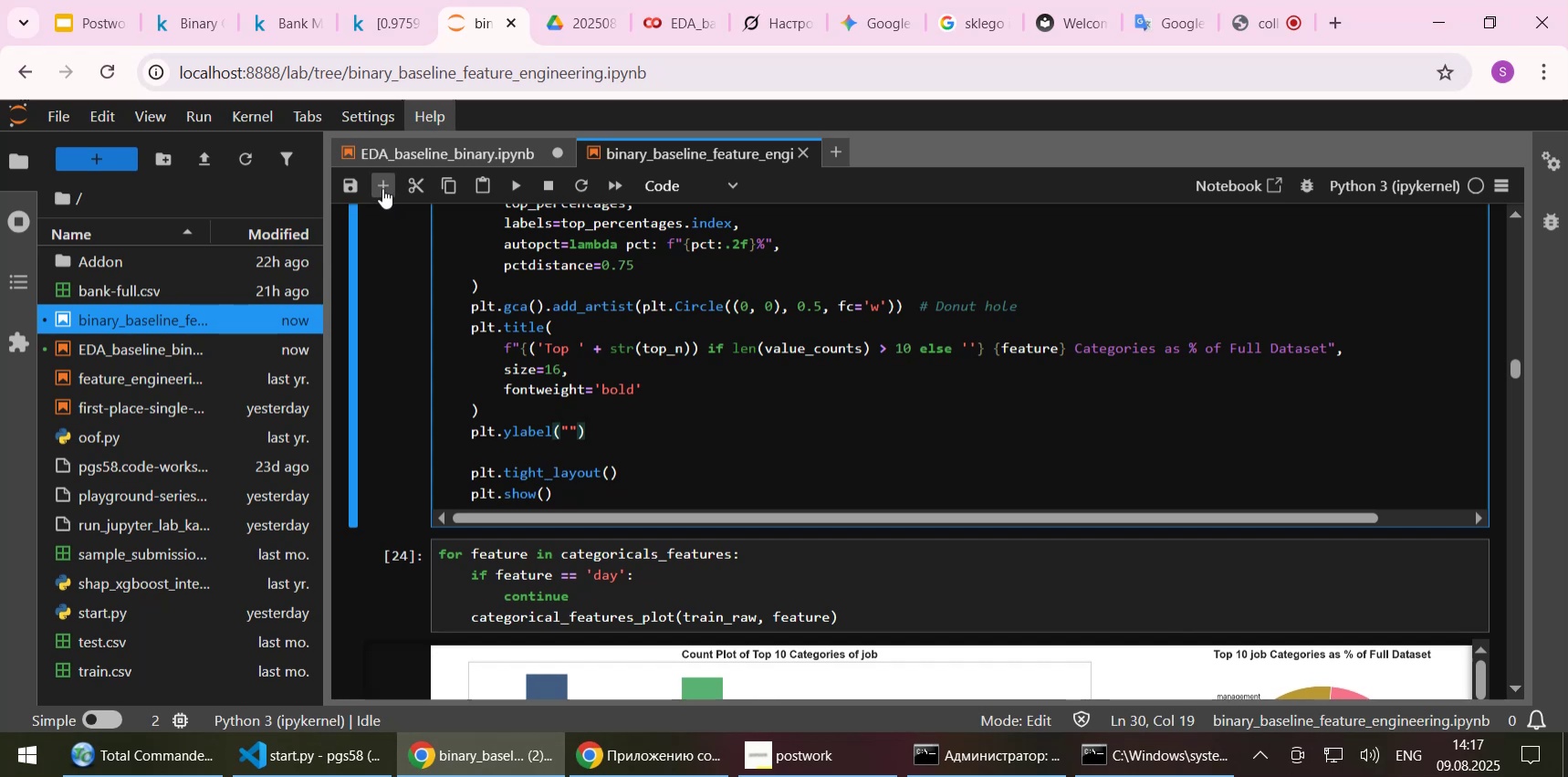 
left_click([382, 186])
 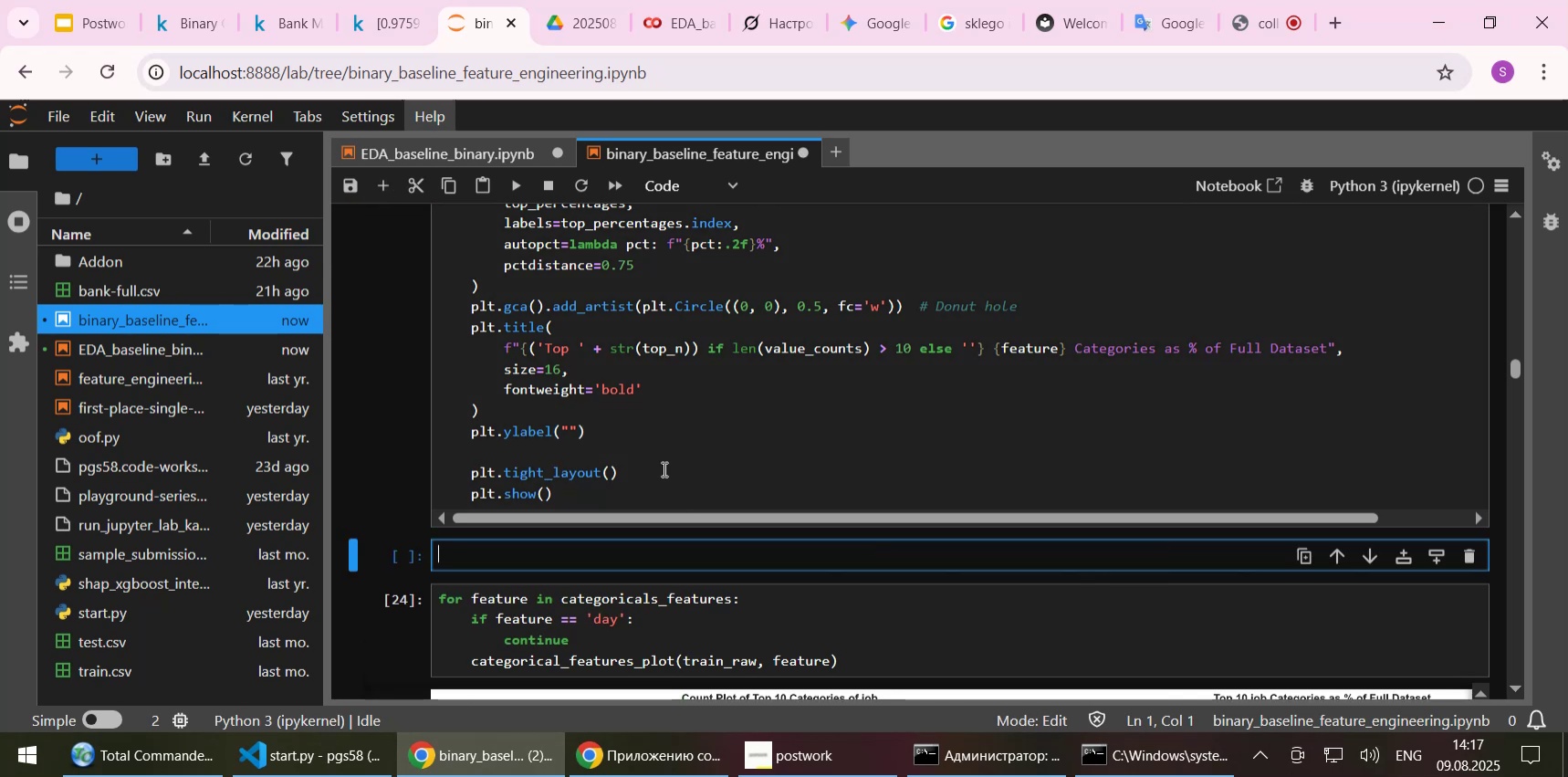 
scroll: coordinate [664, 467], scroll_direction: up, amount: 2.0
 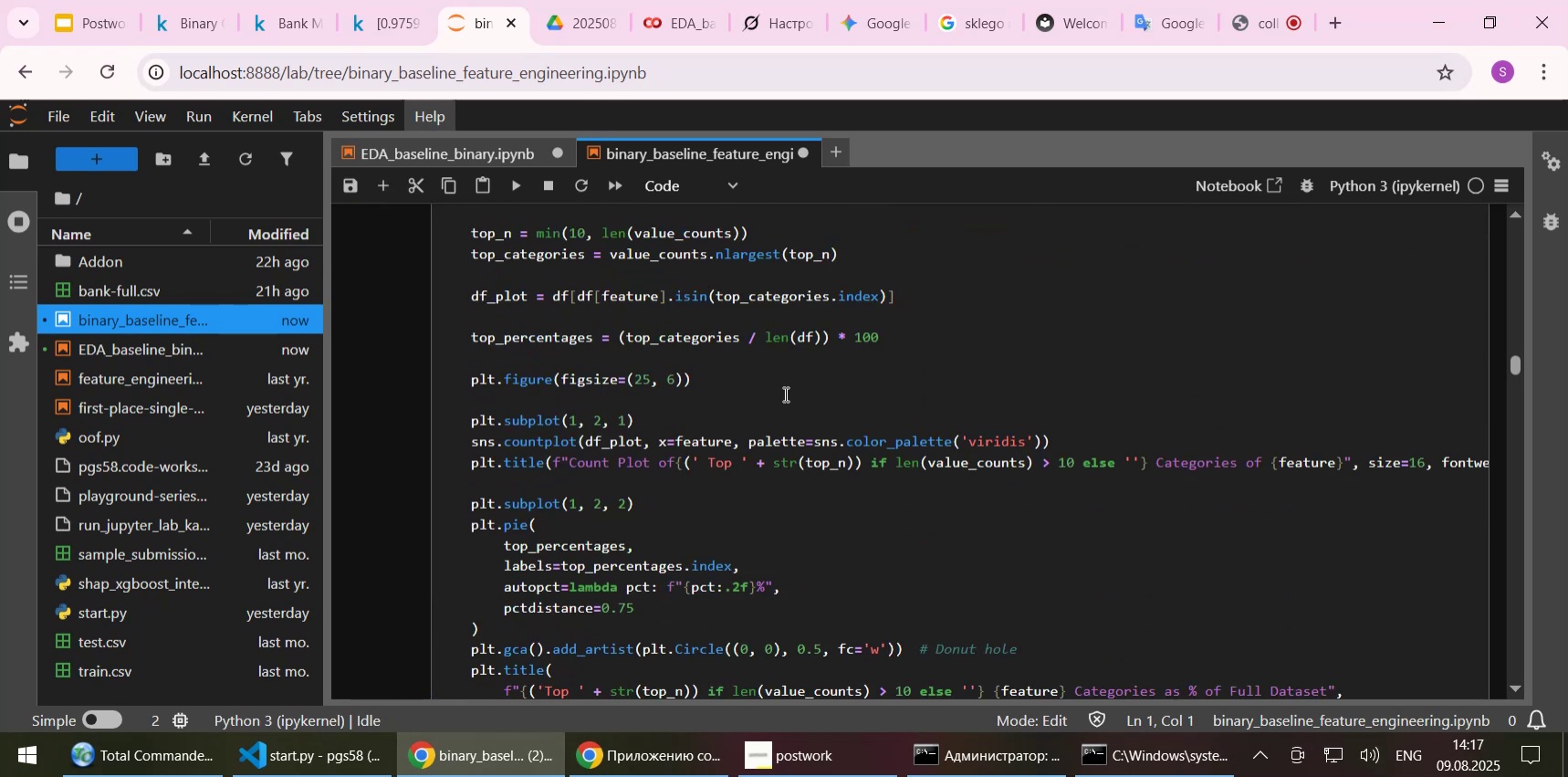 
wait(5.27)
 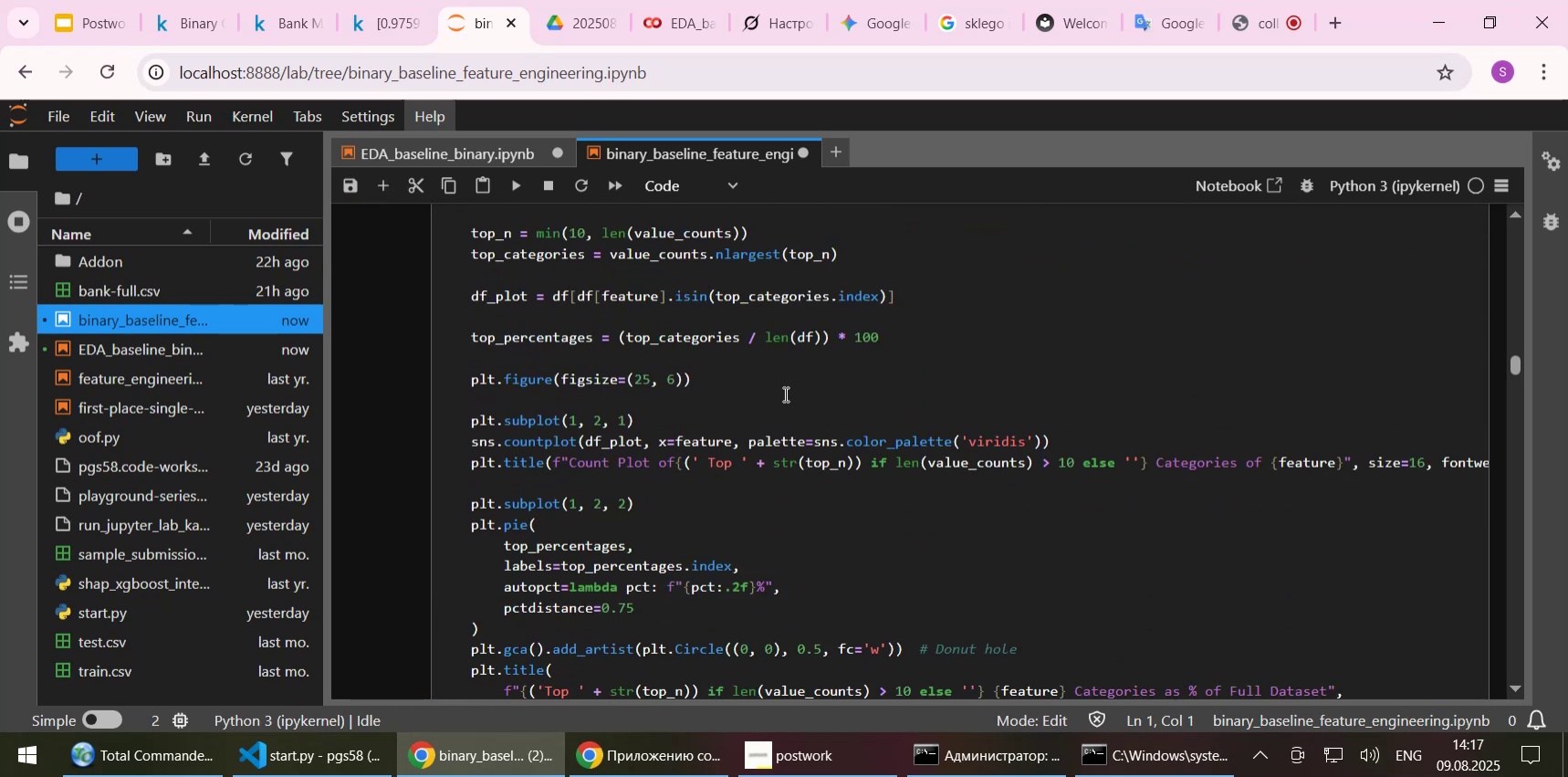 
scroll: coordinate [784, 394], scroll_direction: down, amount: 5.0
 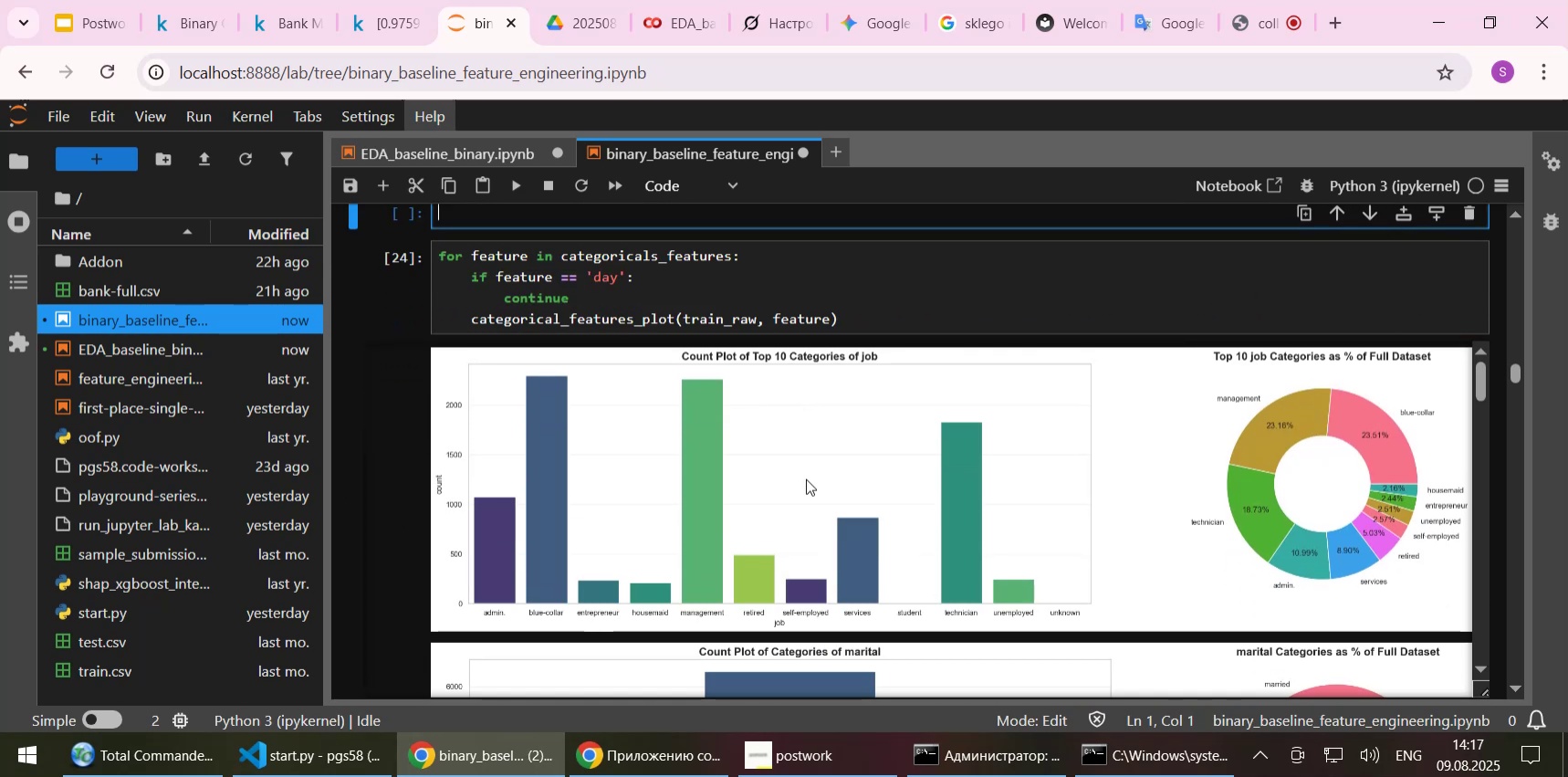 
scroll: coordinate [807, 411], scroll_direction: up, amount: 7.0
 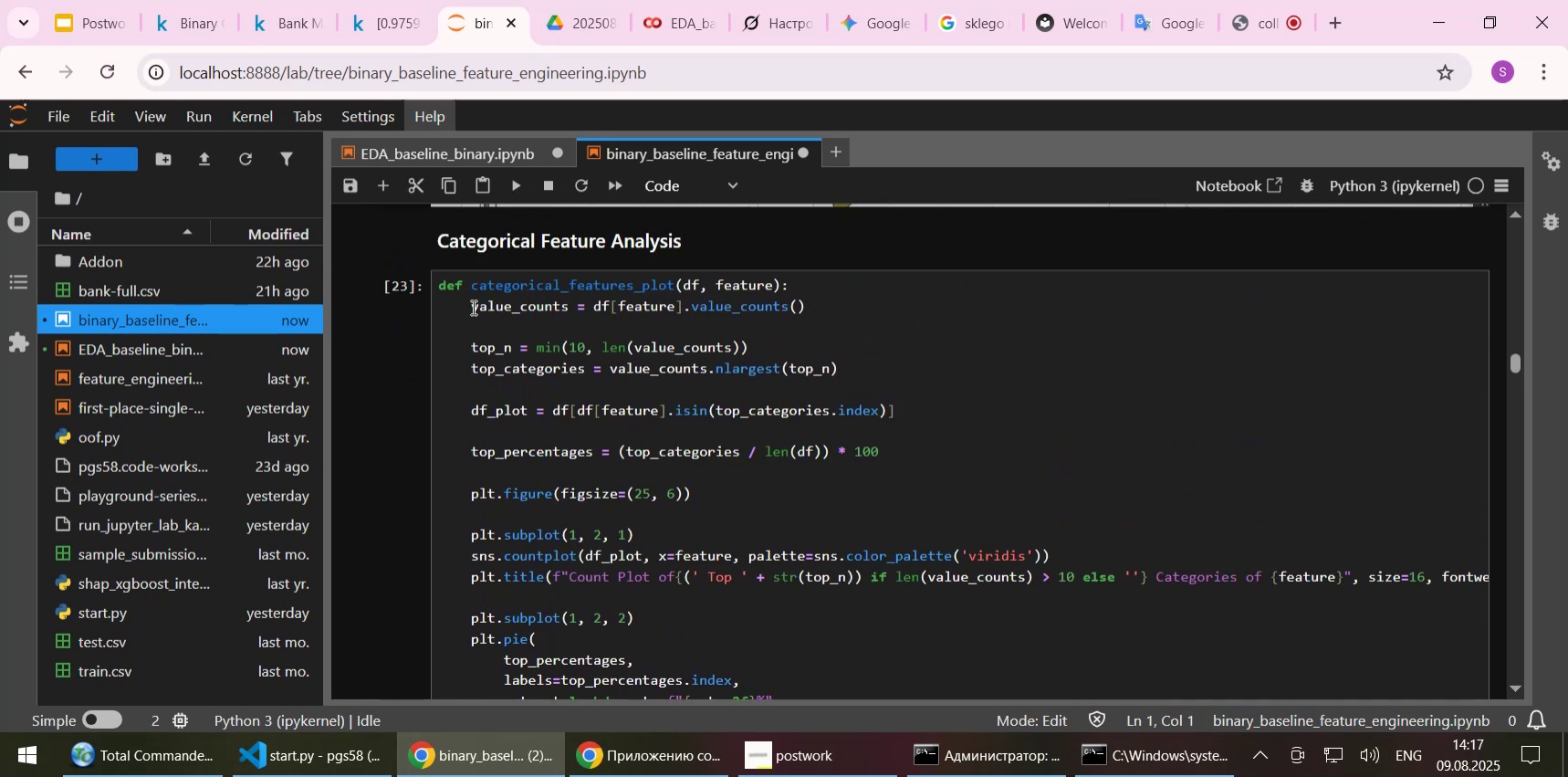 
left_click_drag(start_coordinate=[472, 307], to_coordinate=[849, 361])
 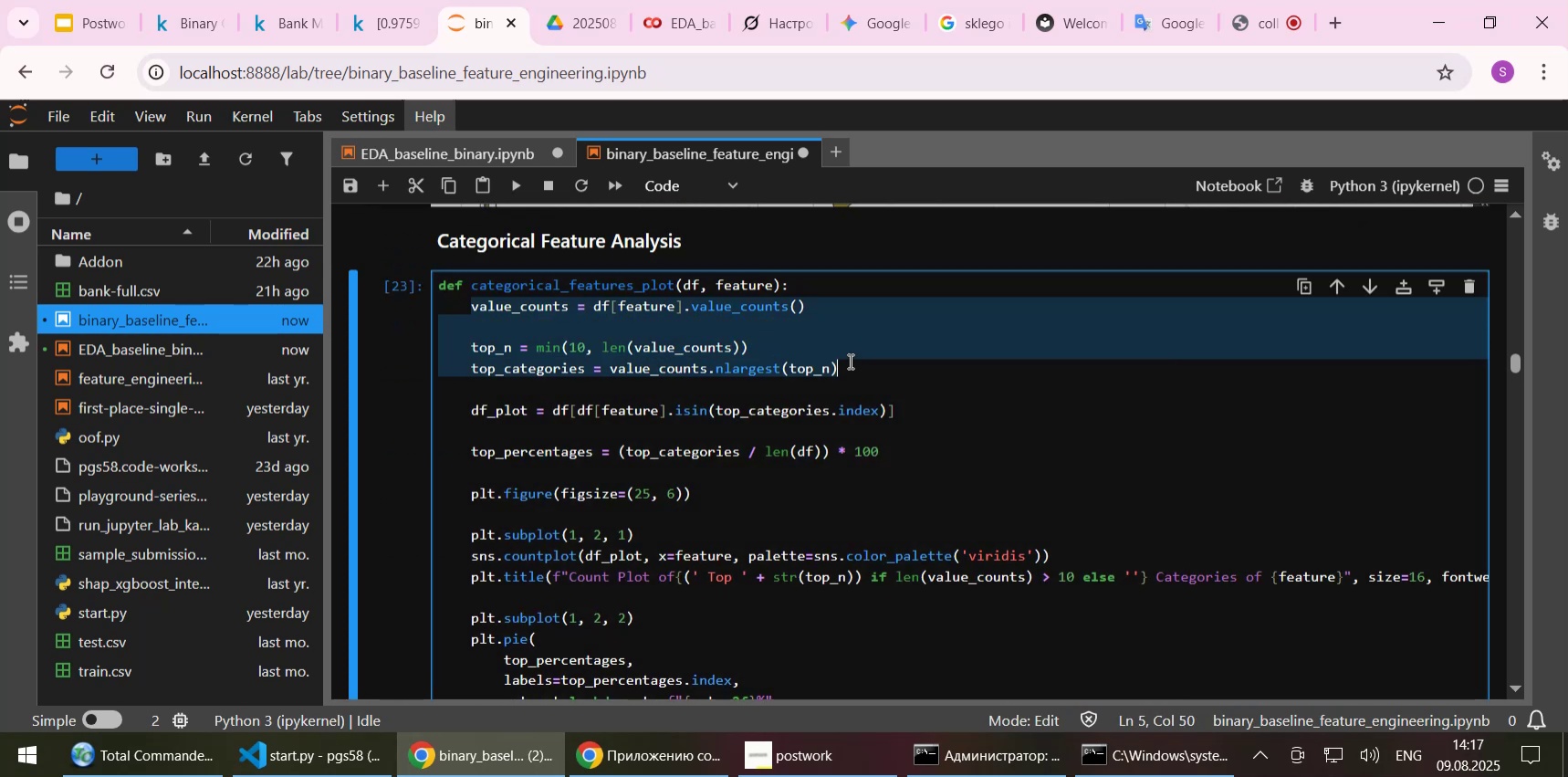 
key(Control+C)
 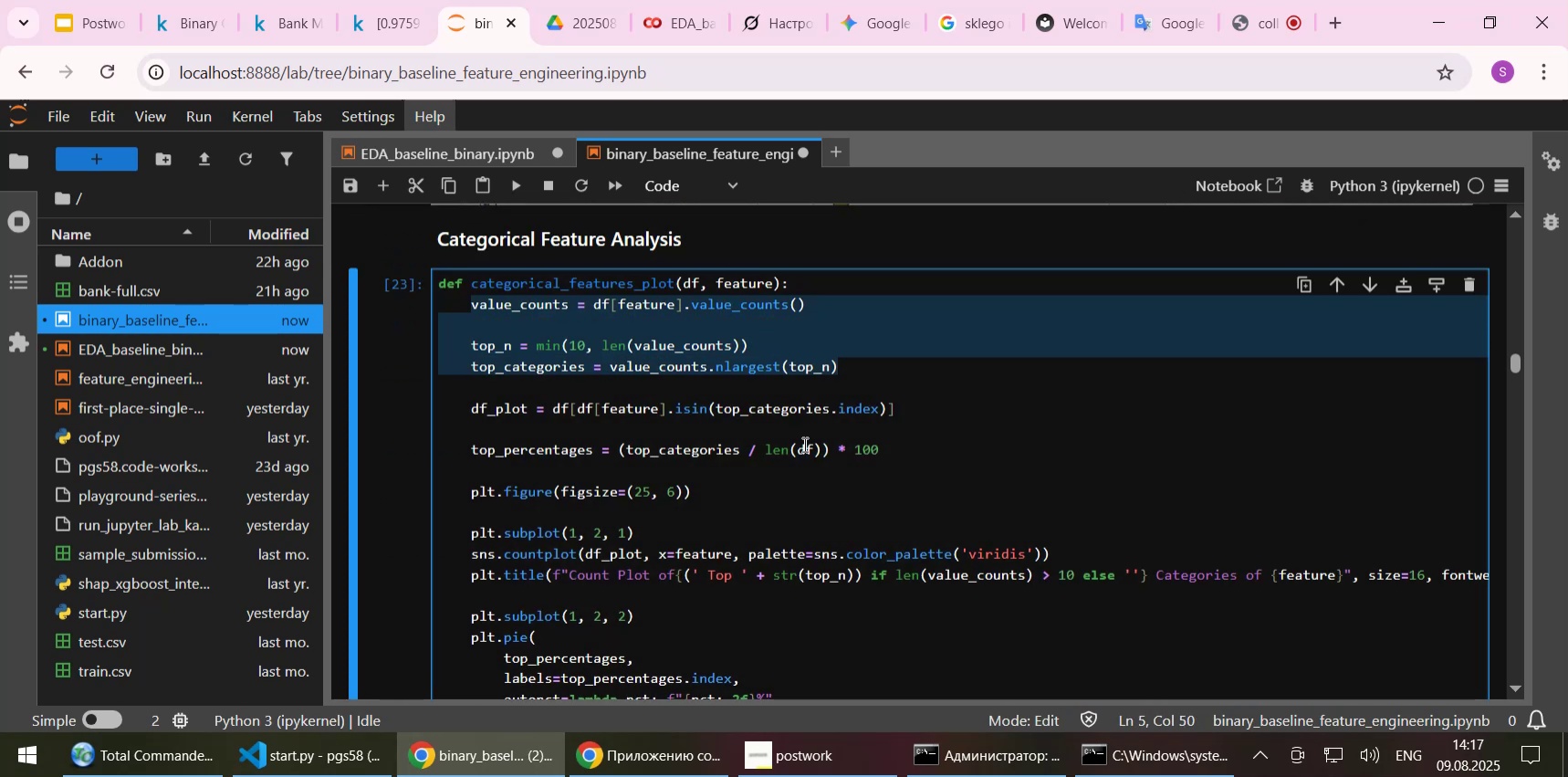 
scroll: coordinate [803, 444], scroll_direction: down, amount: 4.0
 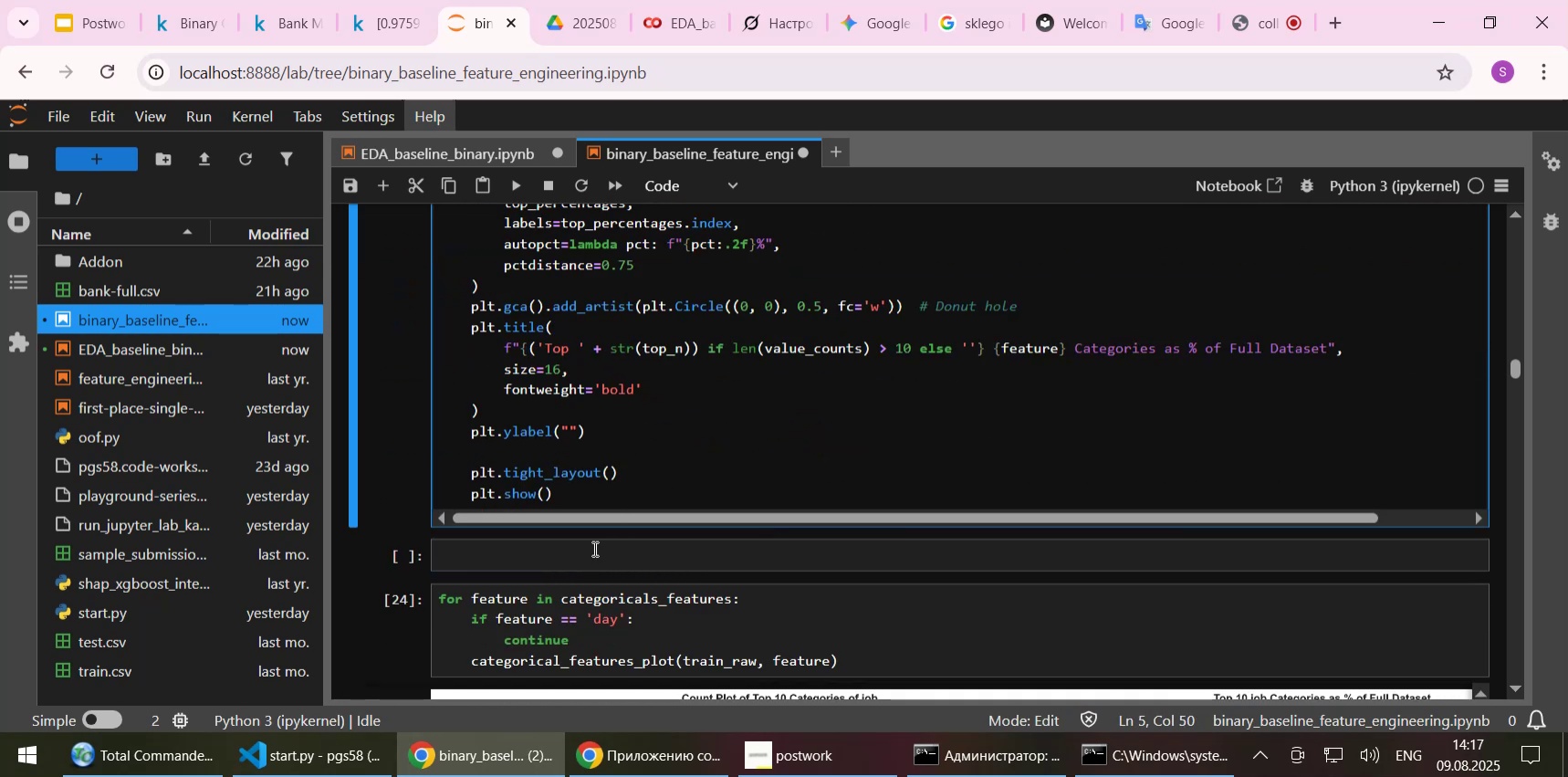 
left_click([593, 548])
 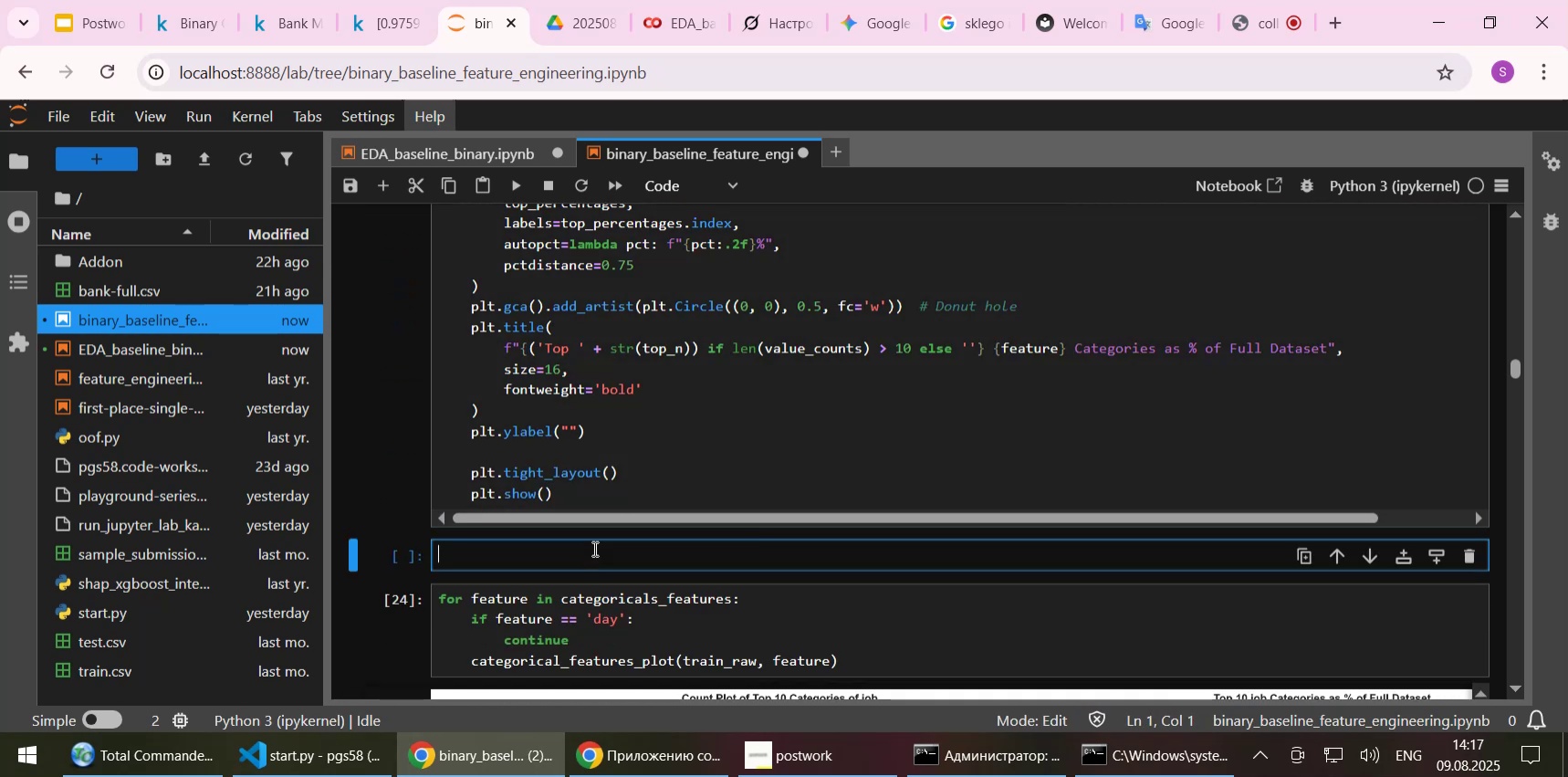 
key(Control+ControlLeft)
 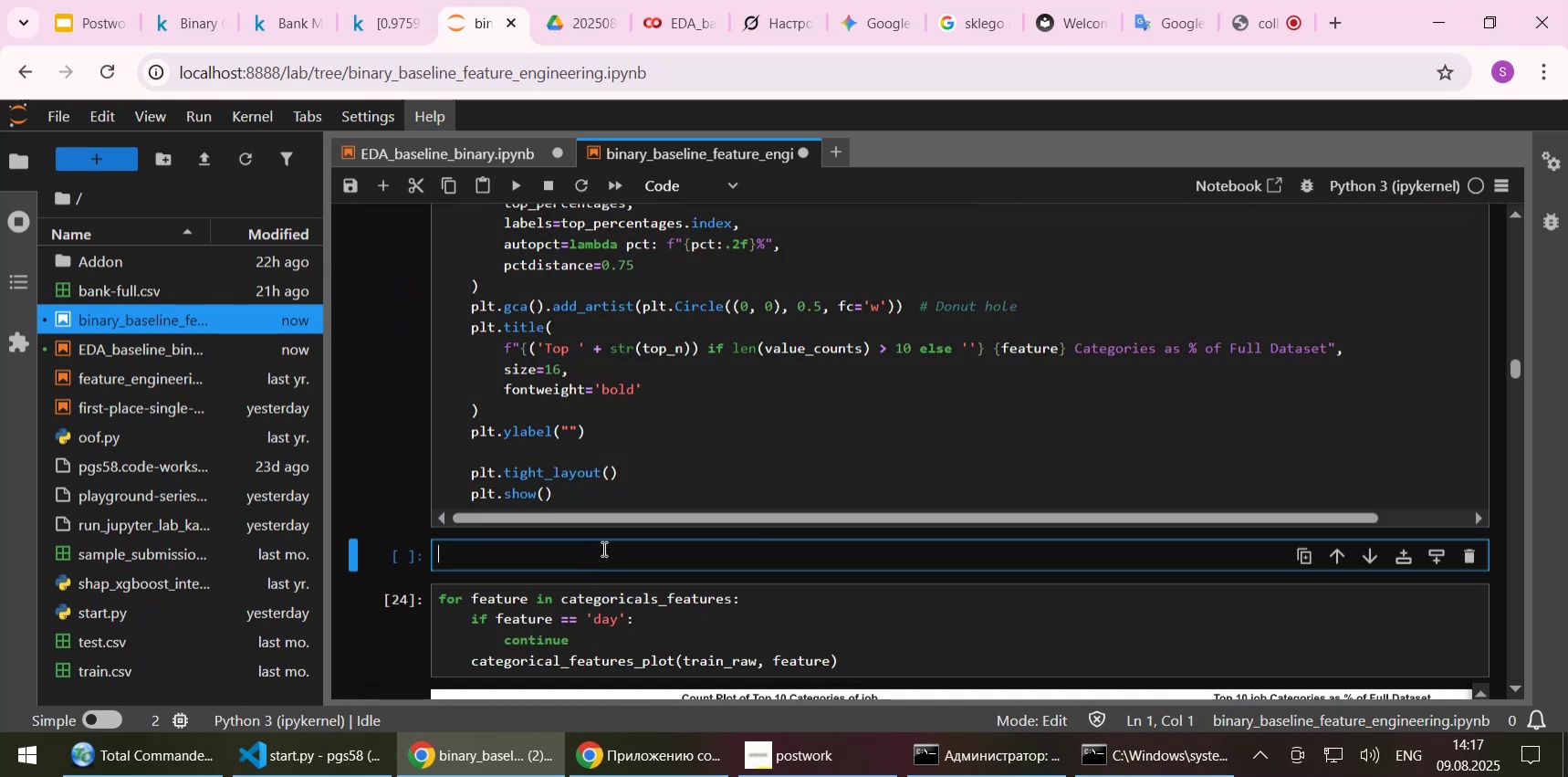 
key(Control+V)
 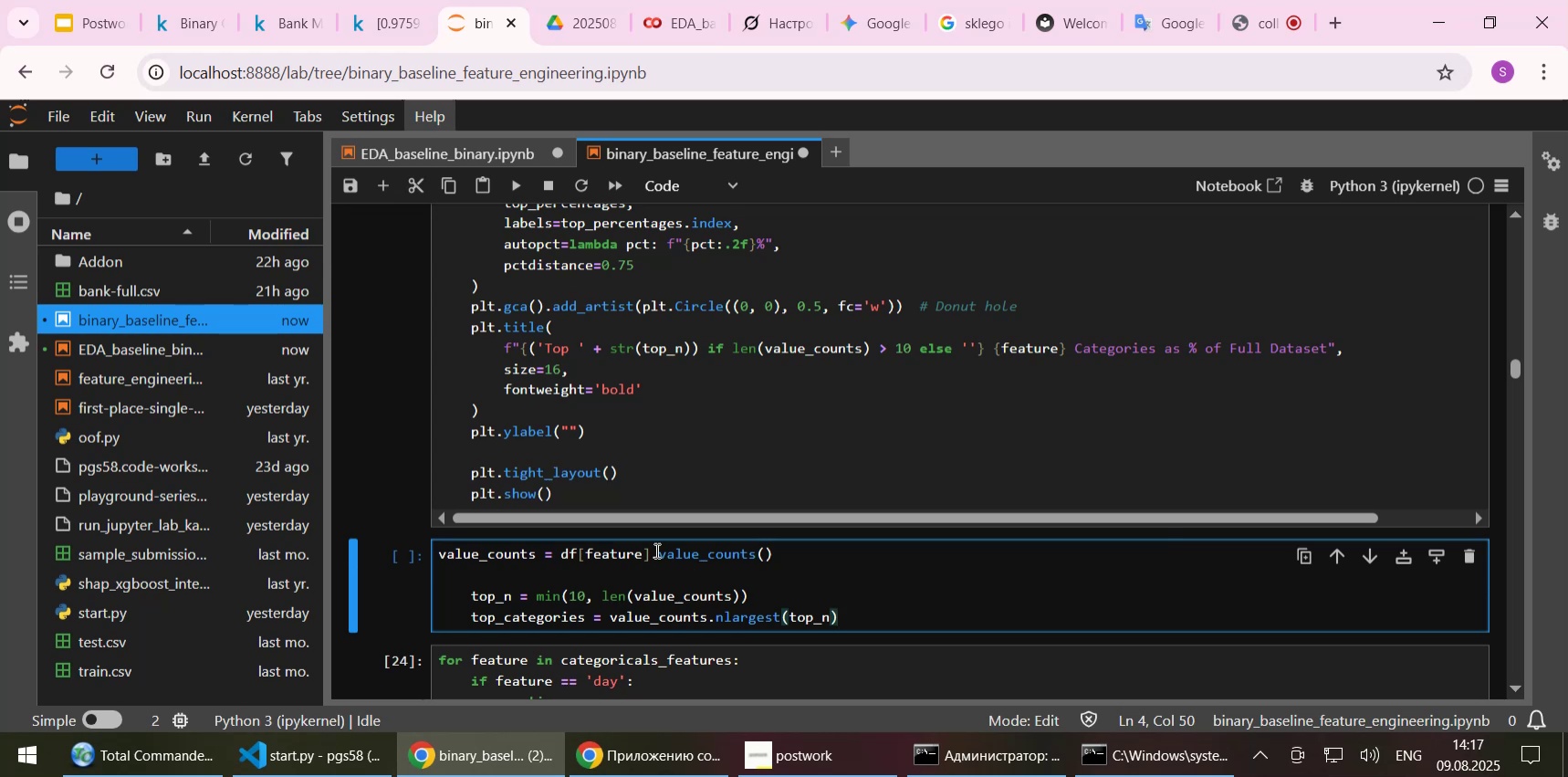 
left_click([654, 548])
 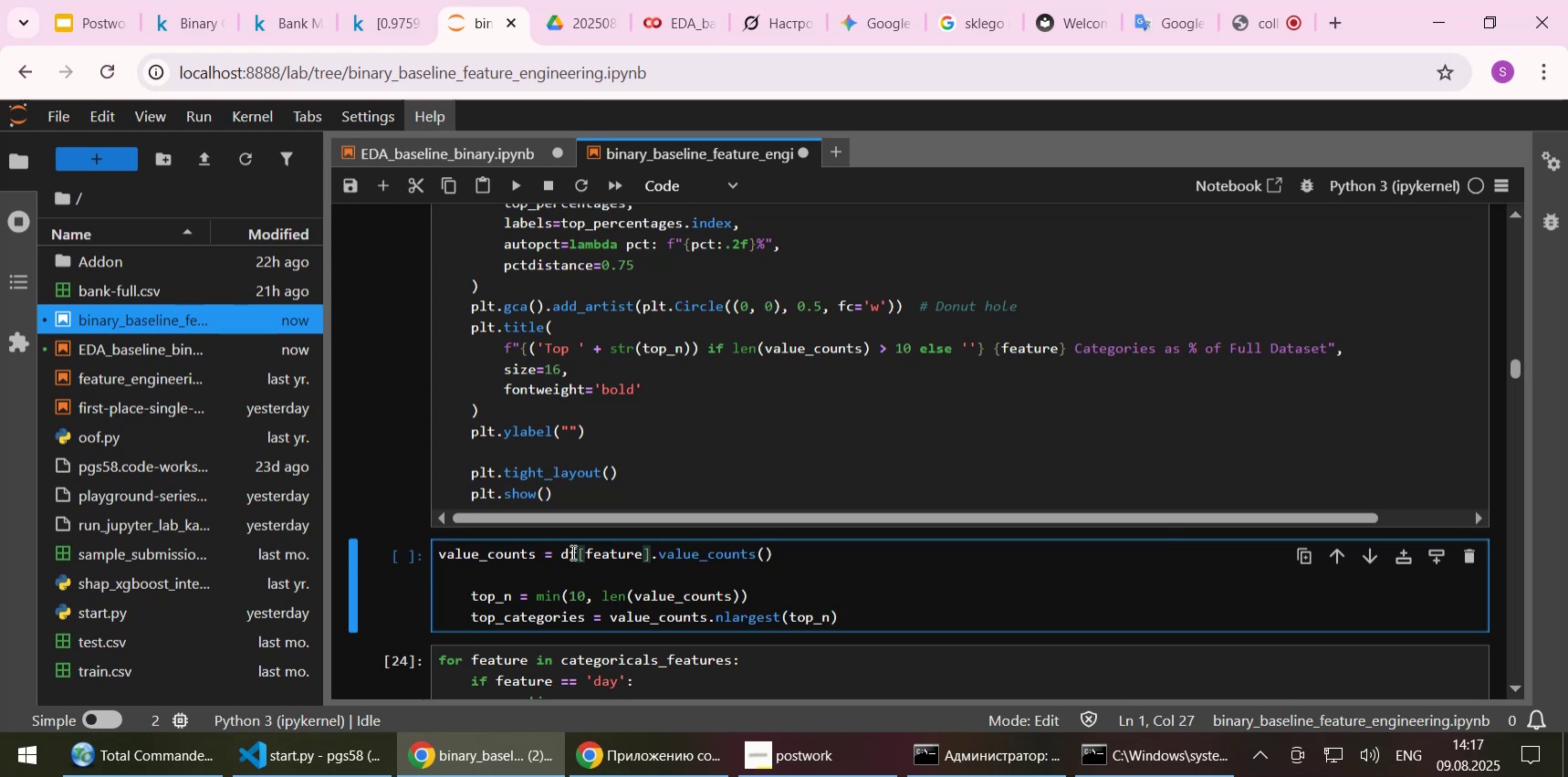 
double_click([571, 551])
 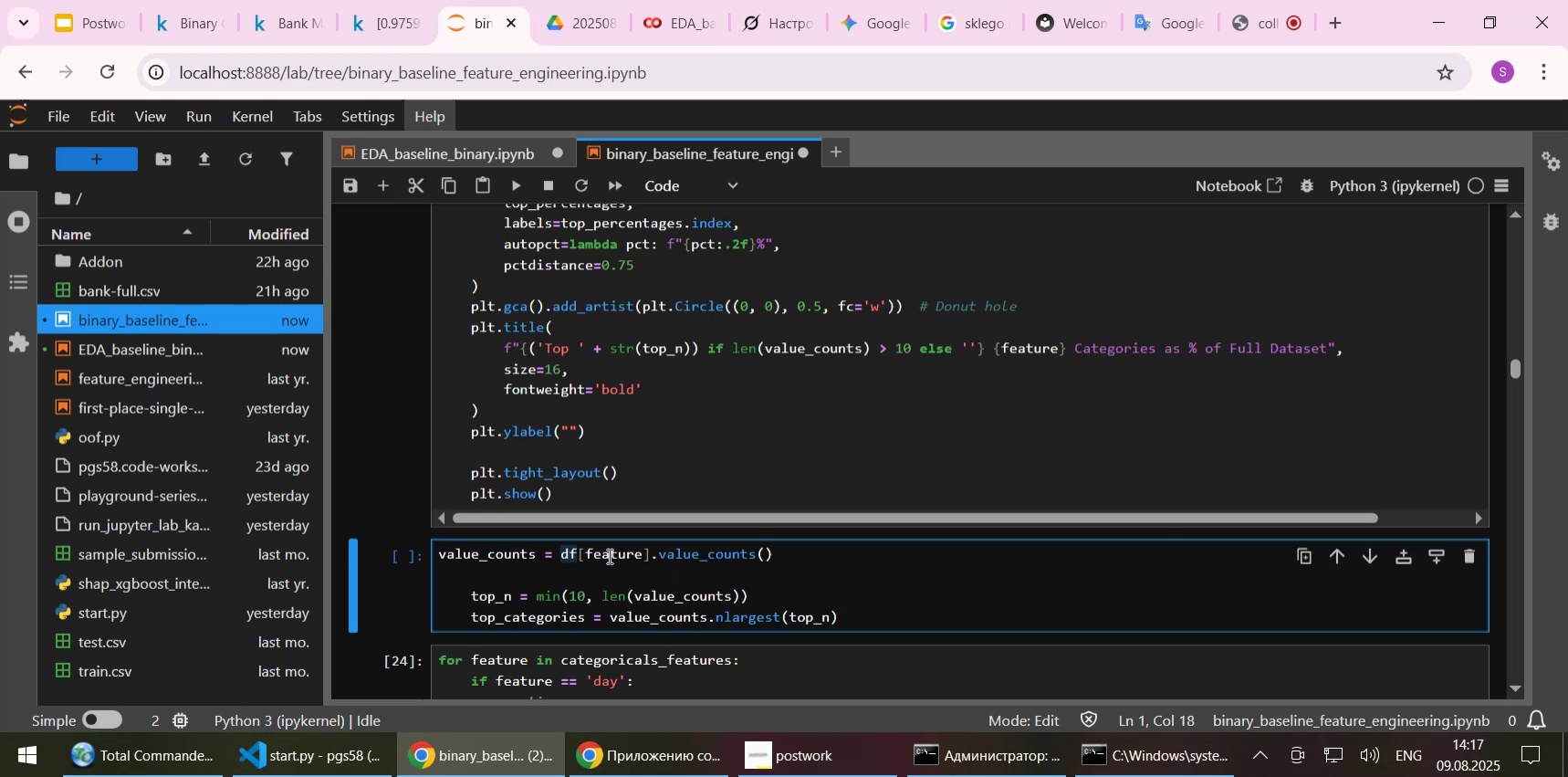 
double_click([608, 555])
 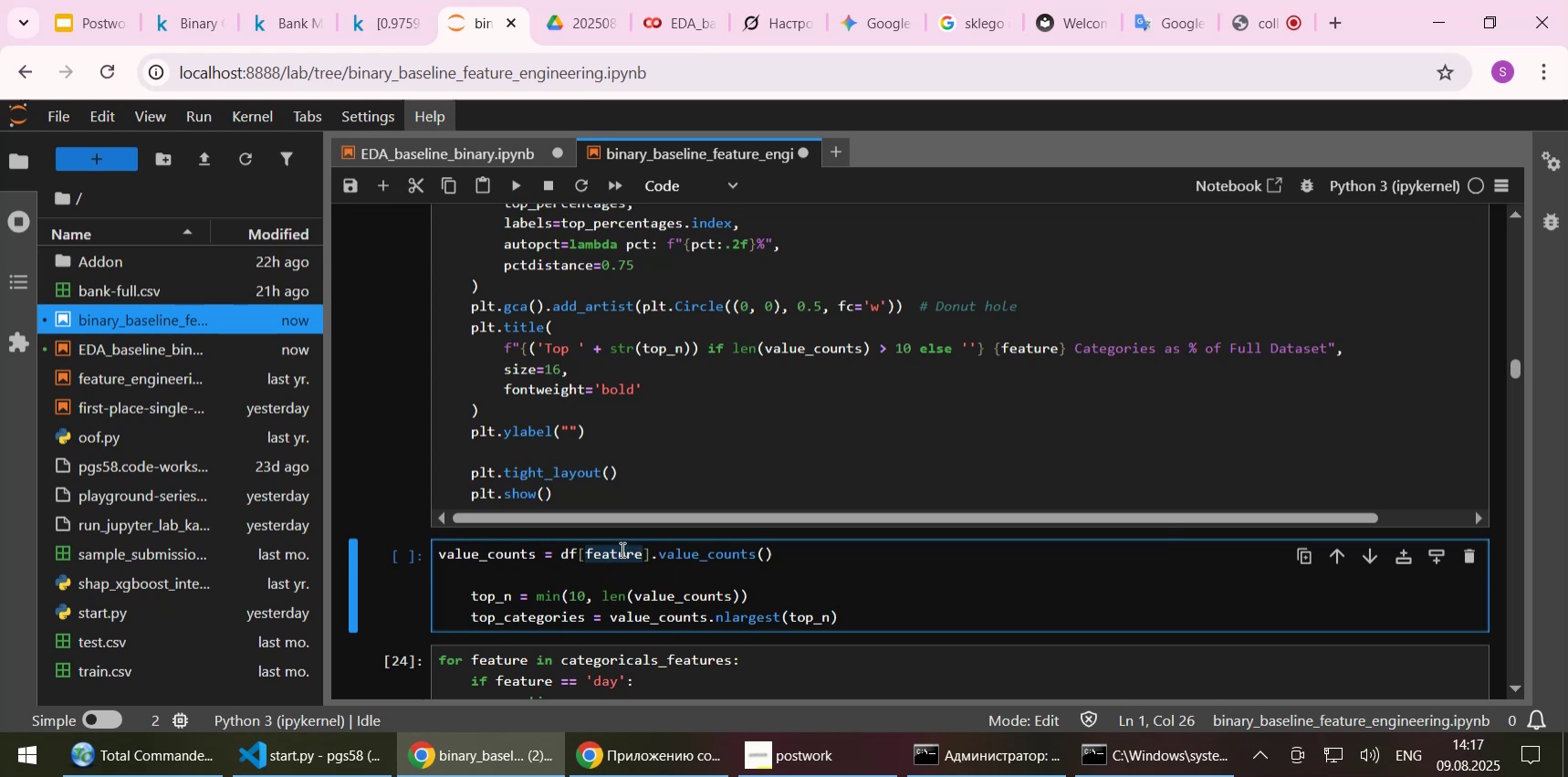 
hold_key(key=ControlLeft, duration=1.14)
 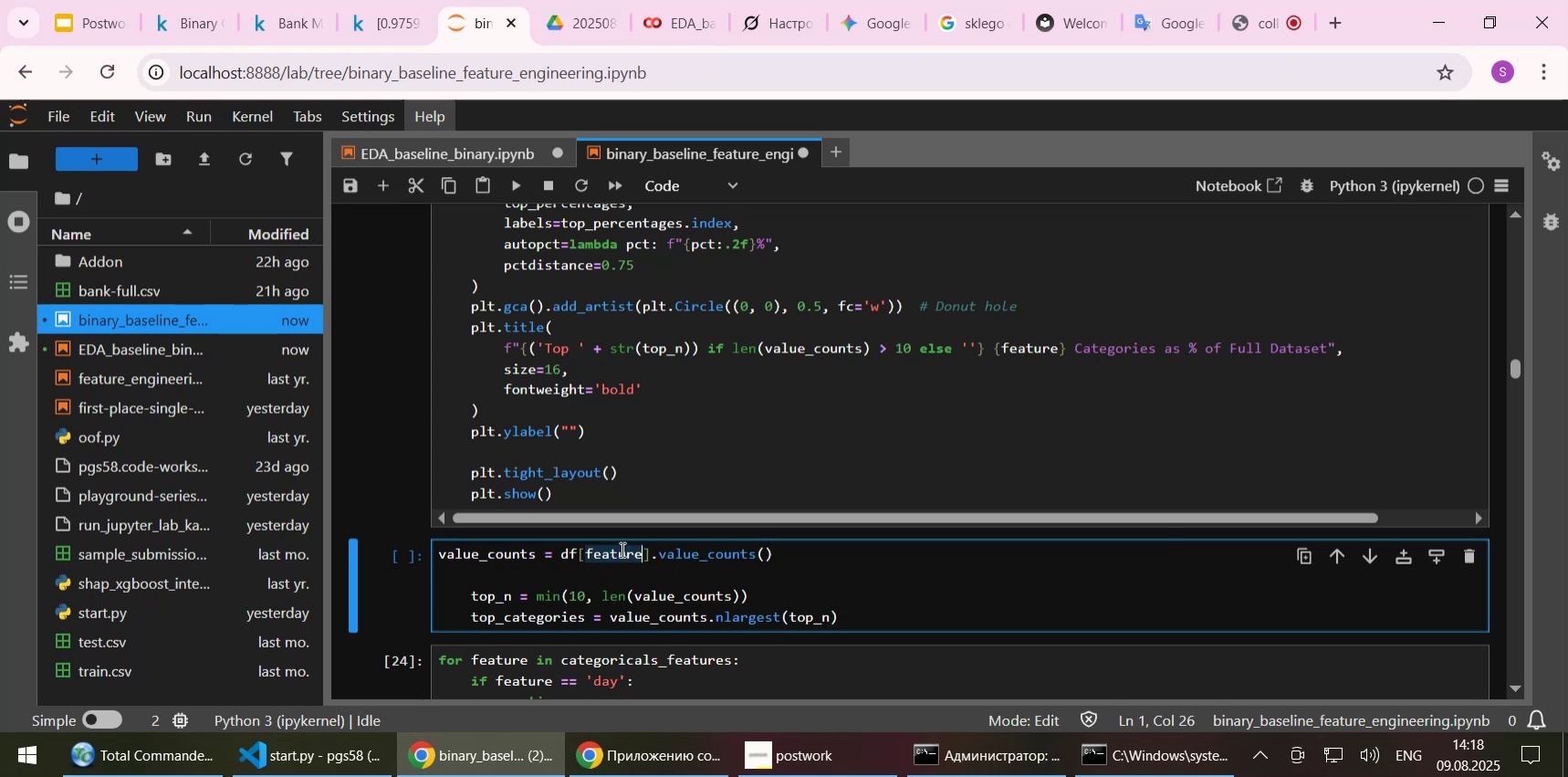 
key(Home)
 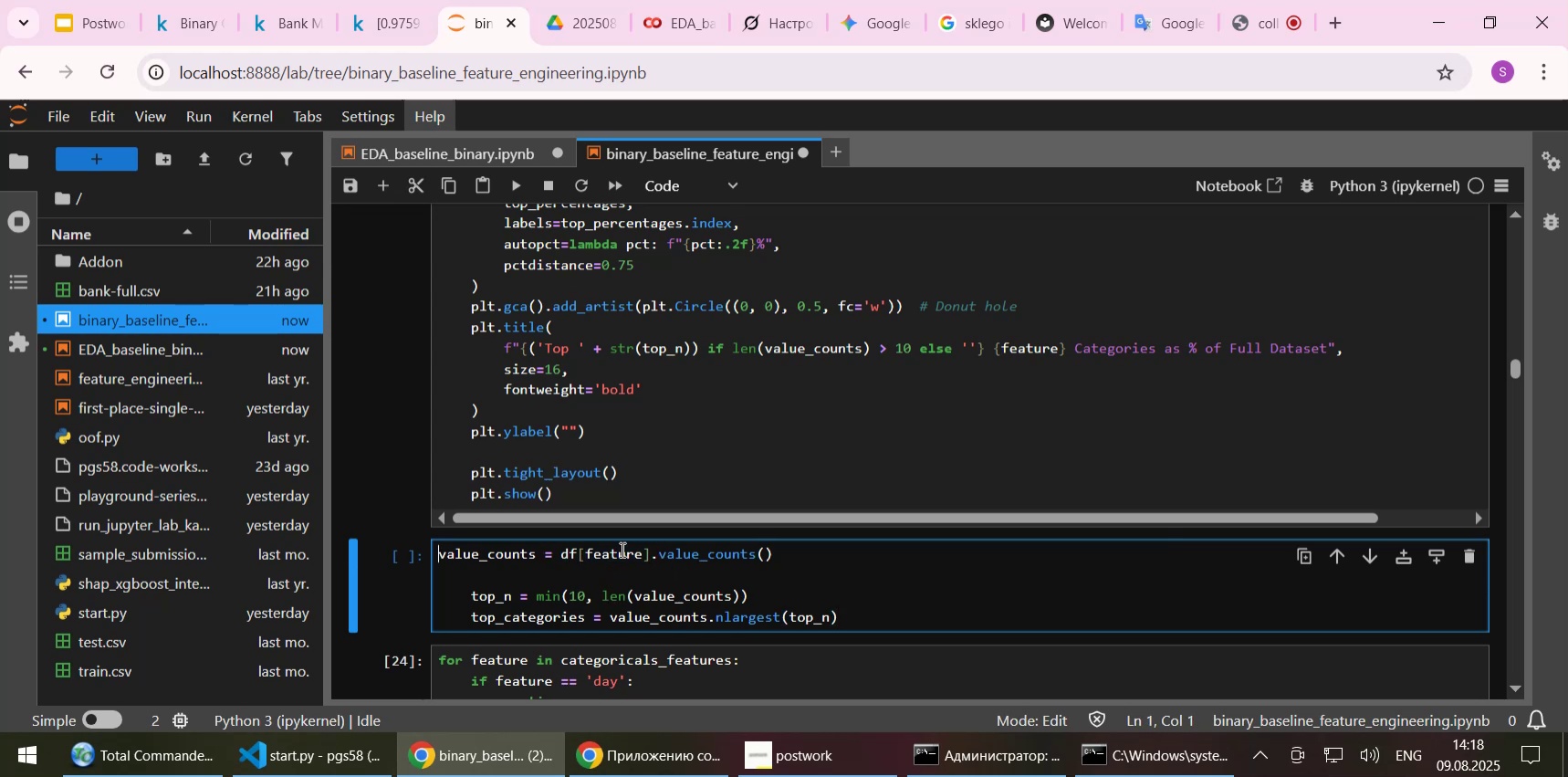 
key(Enter)
 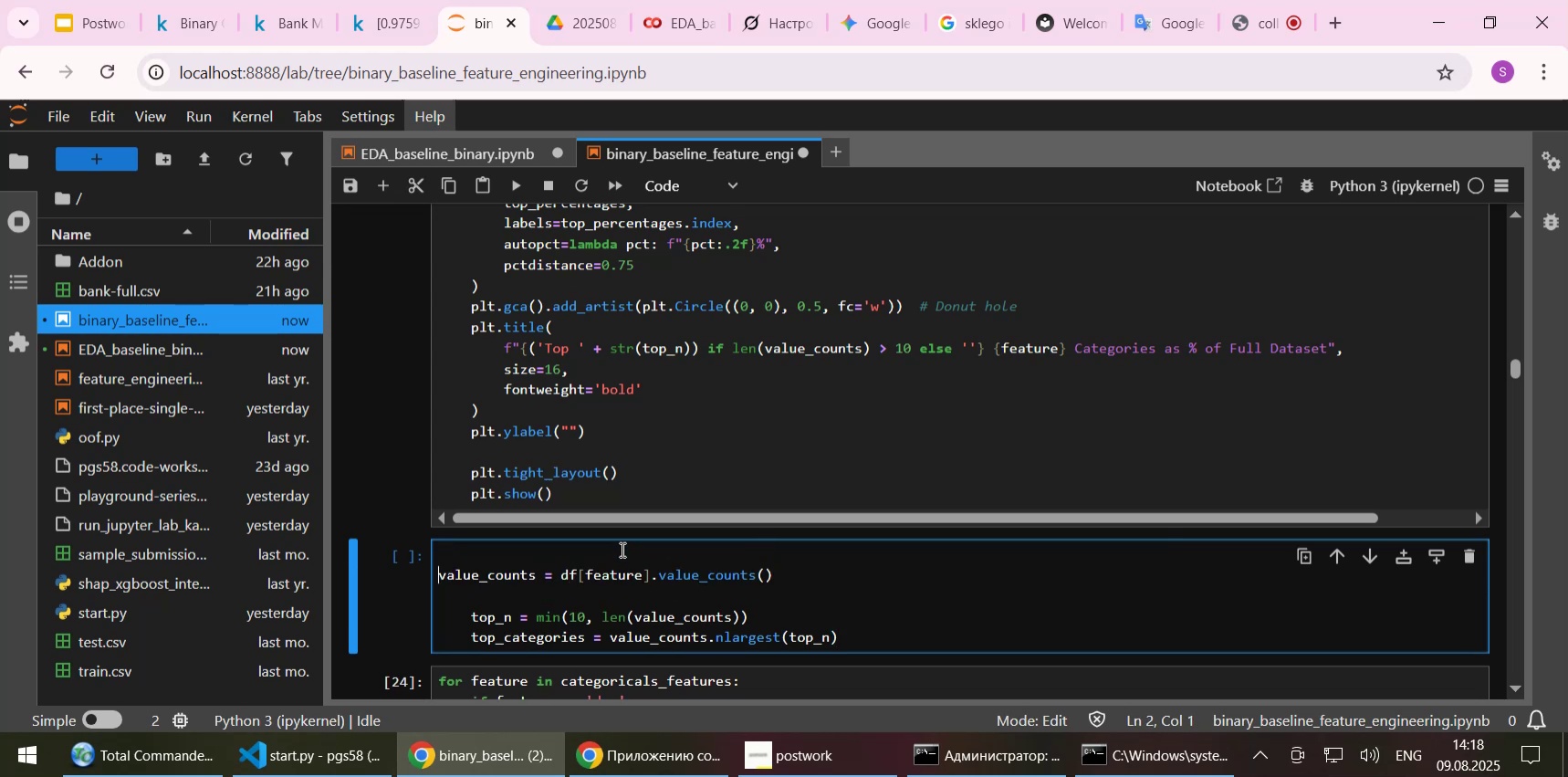 
key(ArrowUp)
 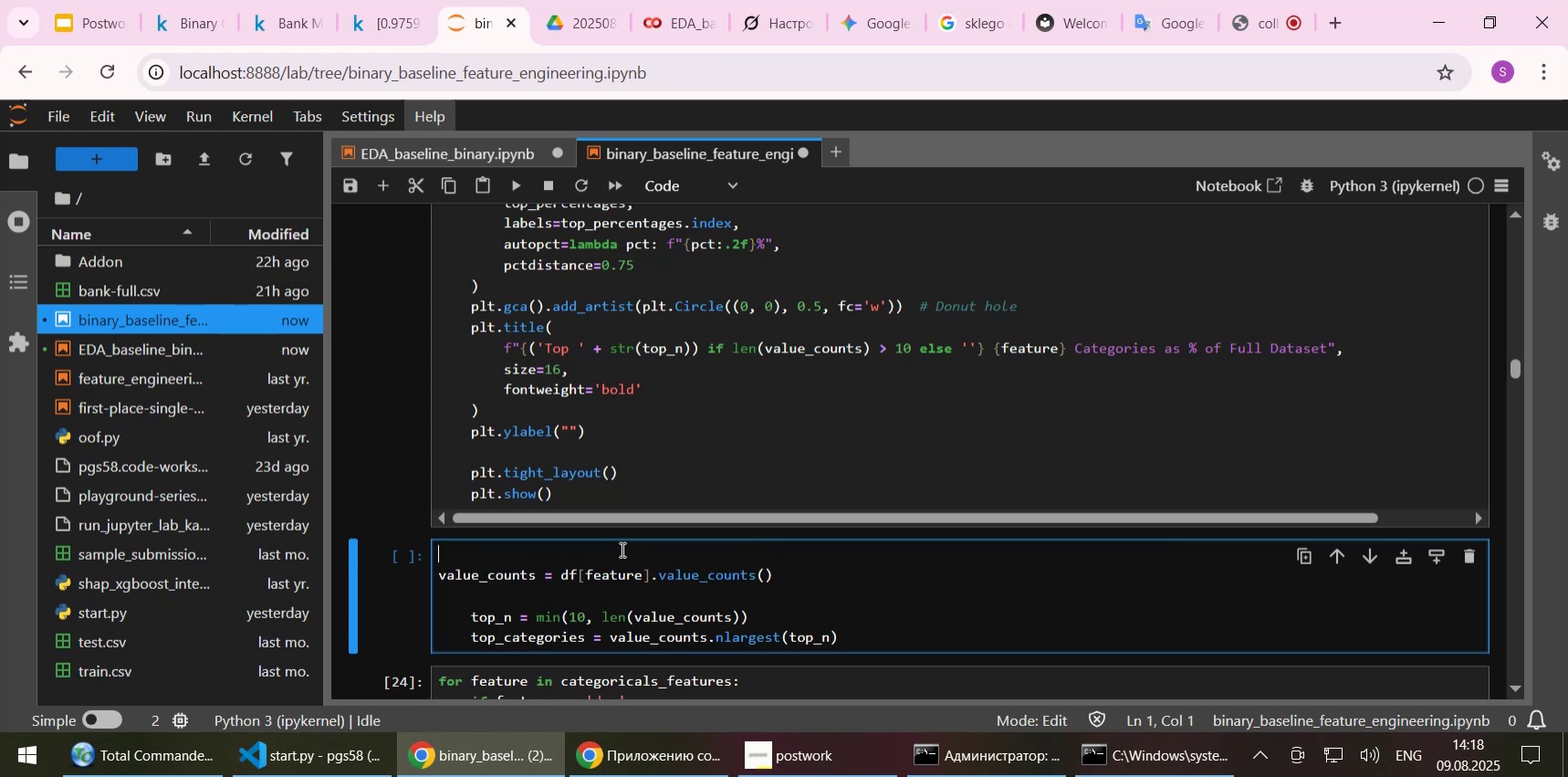 
type(feat = '')
 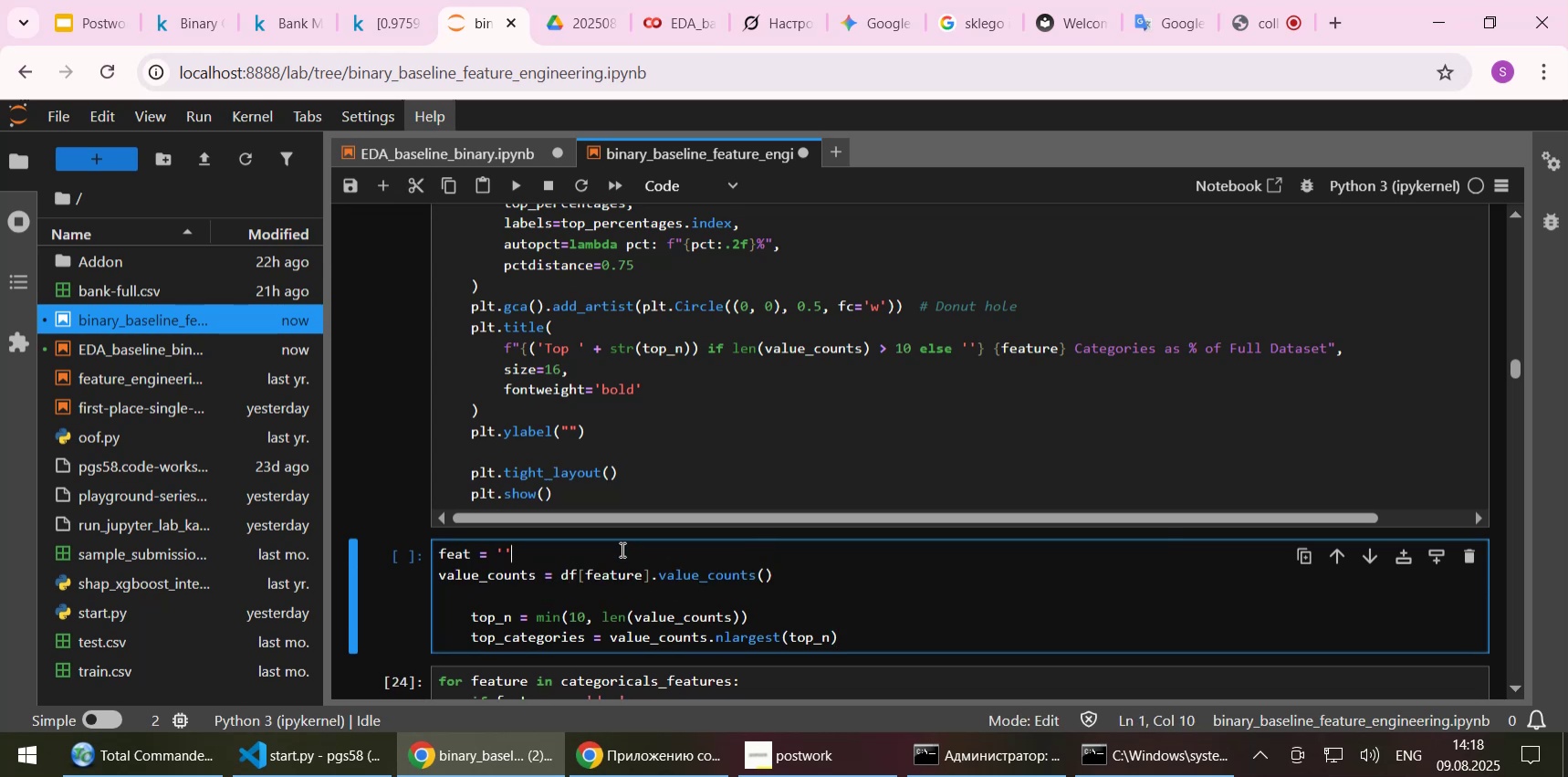 
key(ArrowLeft)
 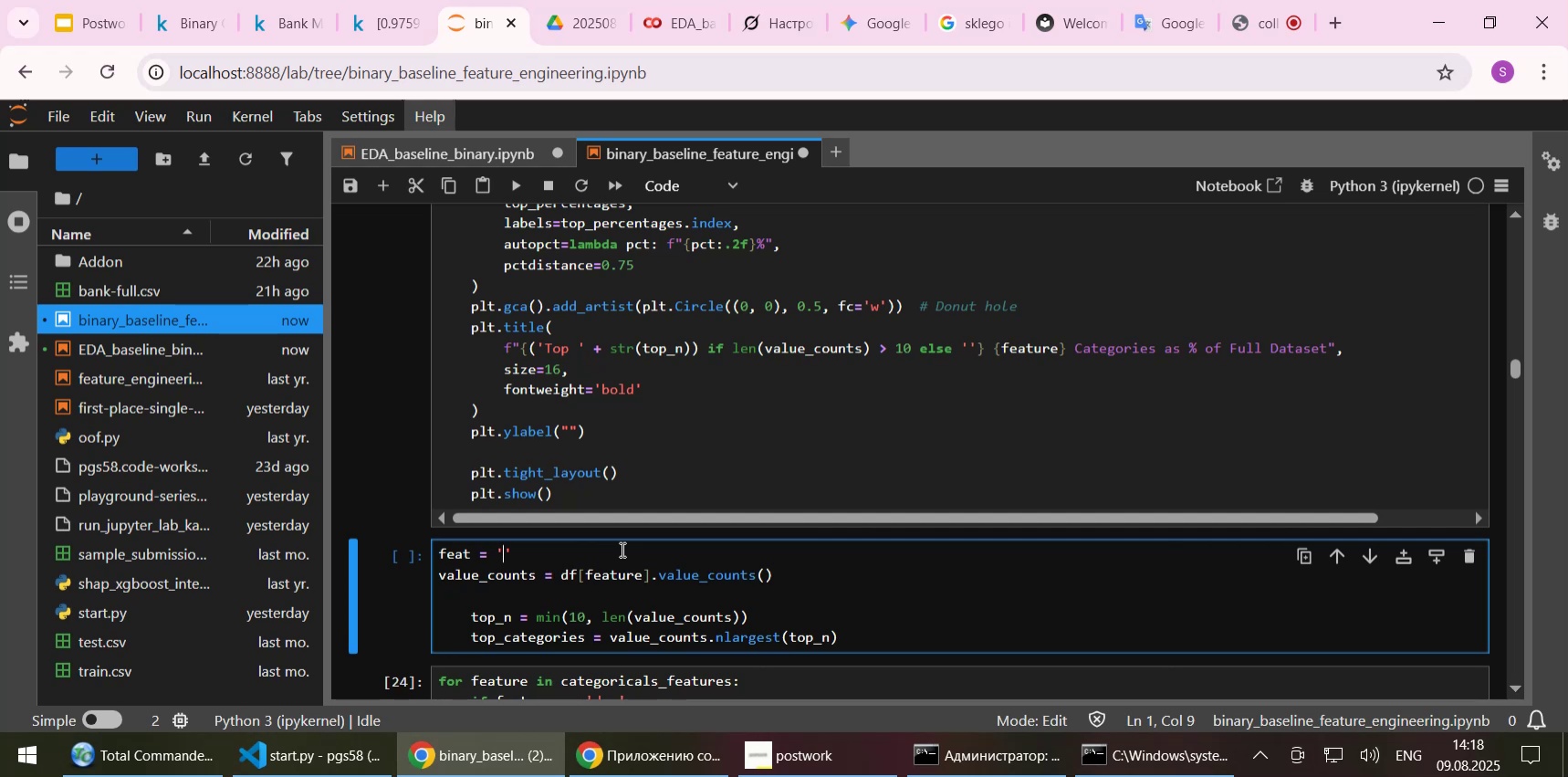 
type(job)
 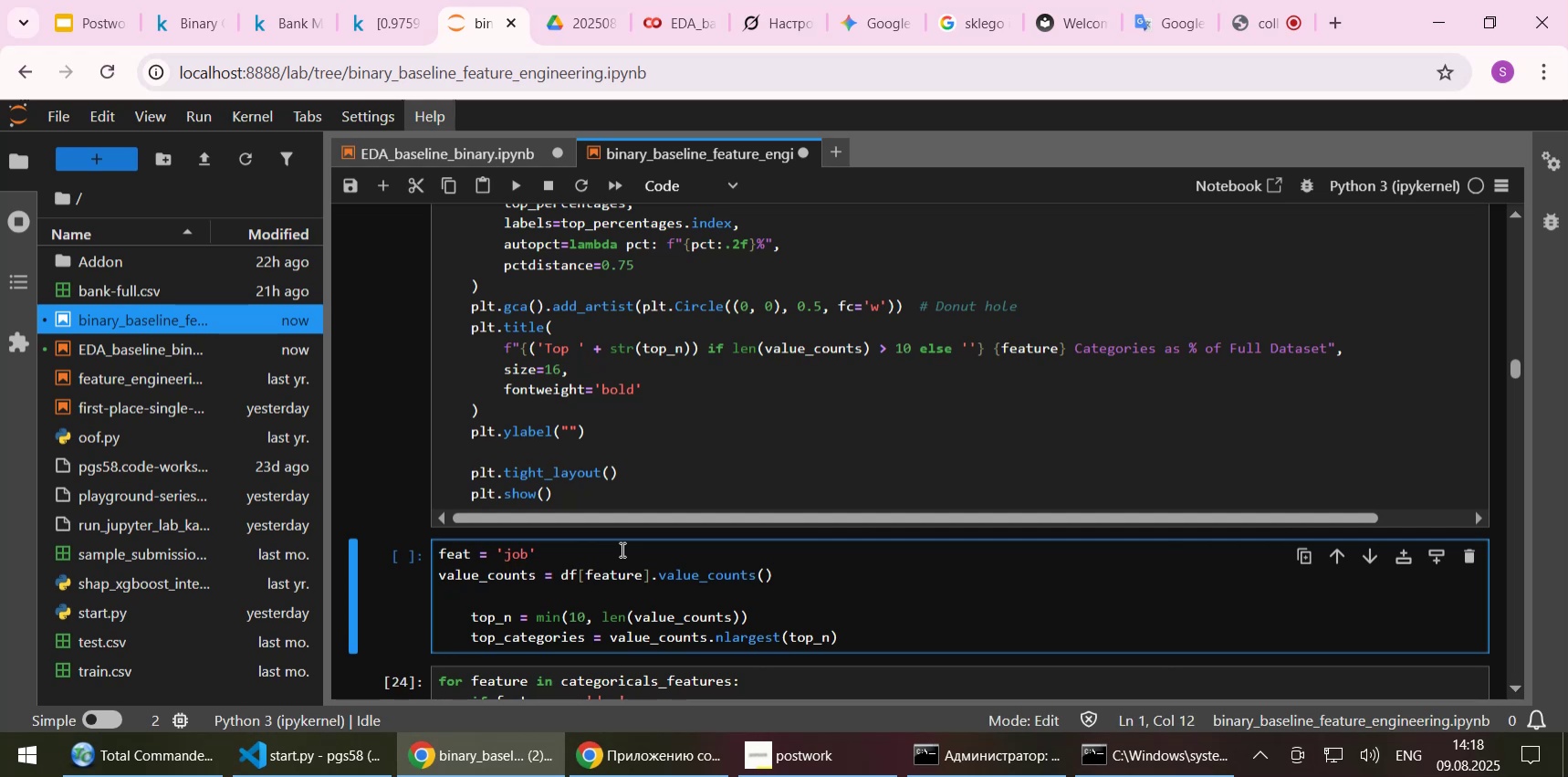 
key(ArrowDown)
 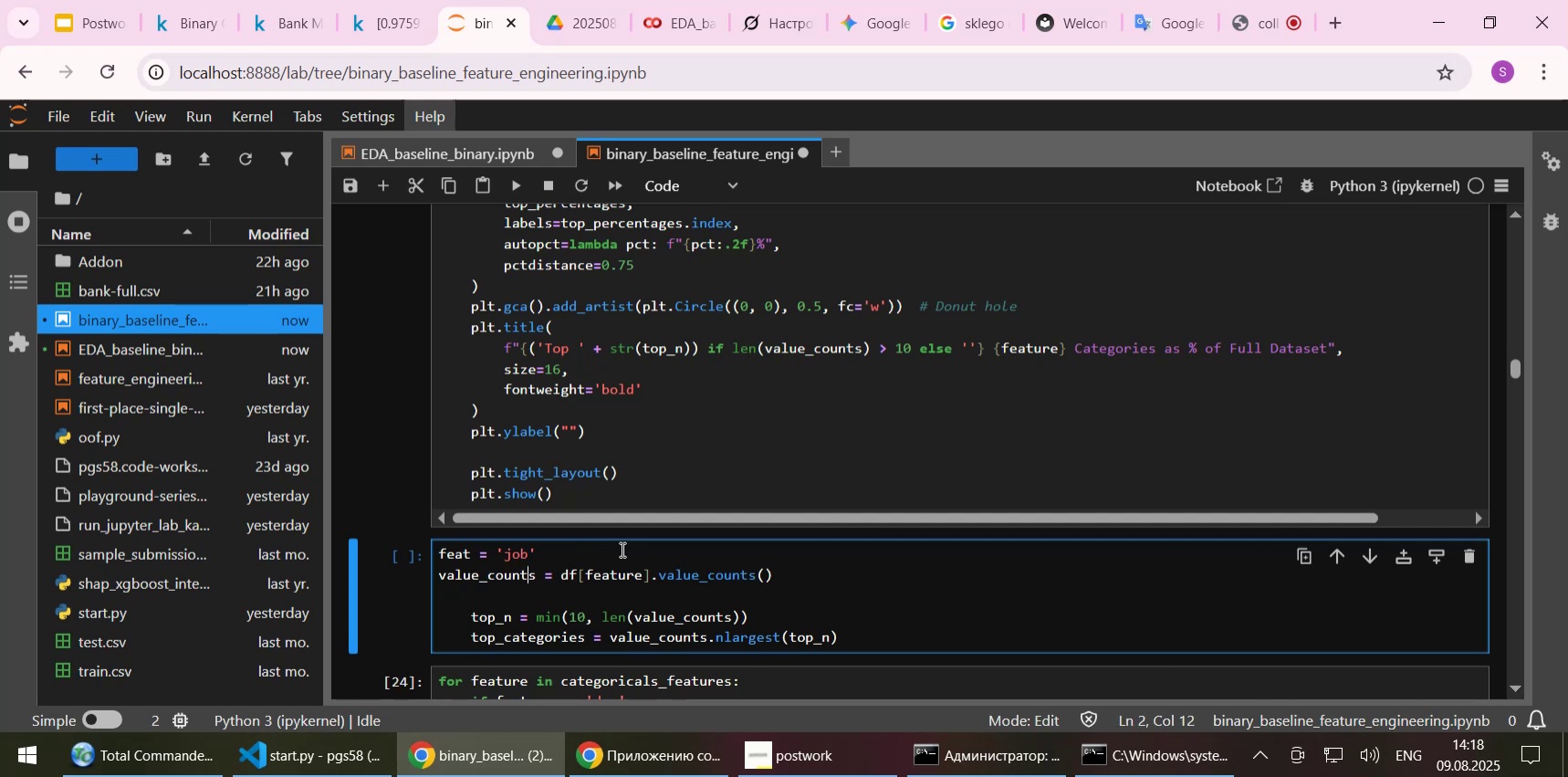 
key(ArrowDown)
 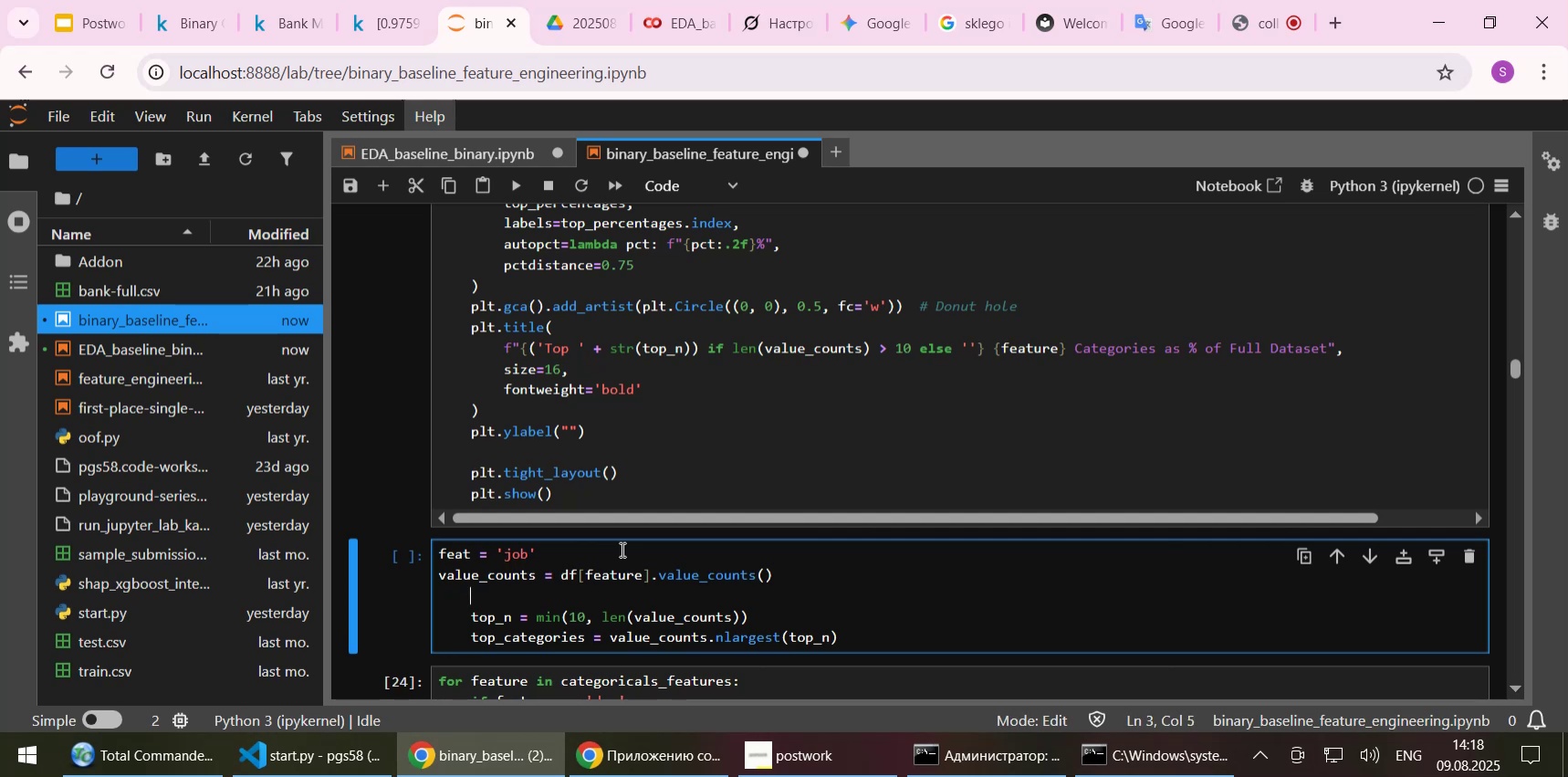 
key(Backspace)
 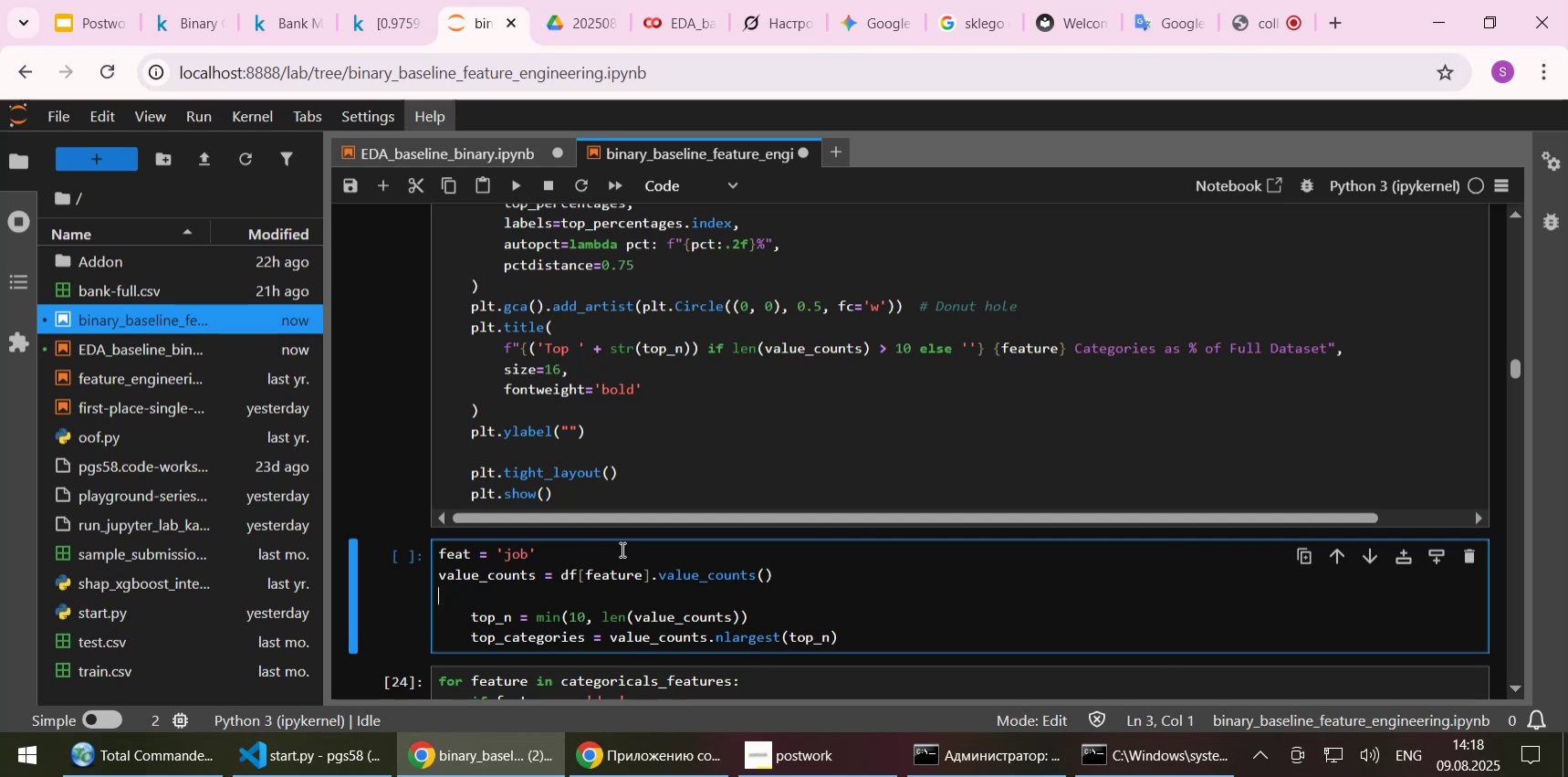 
key(Backspace)
 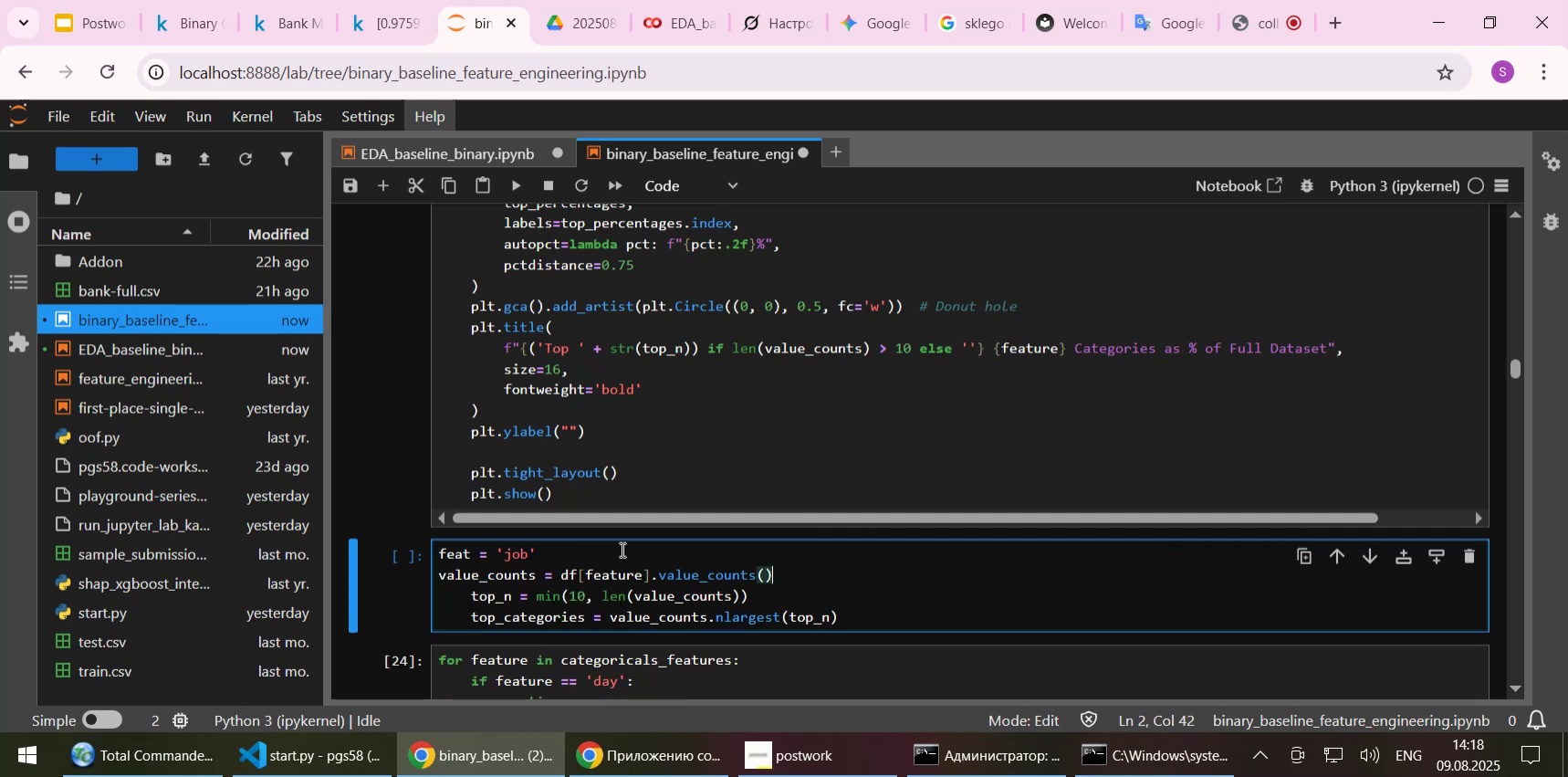 
key(ArrowDown)
 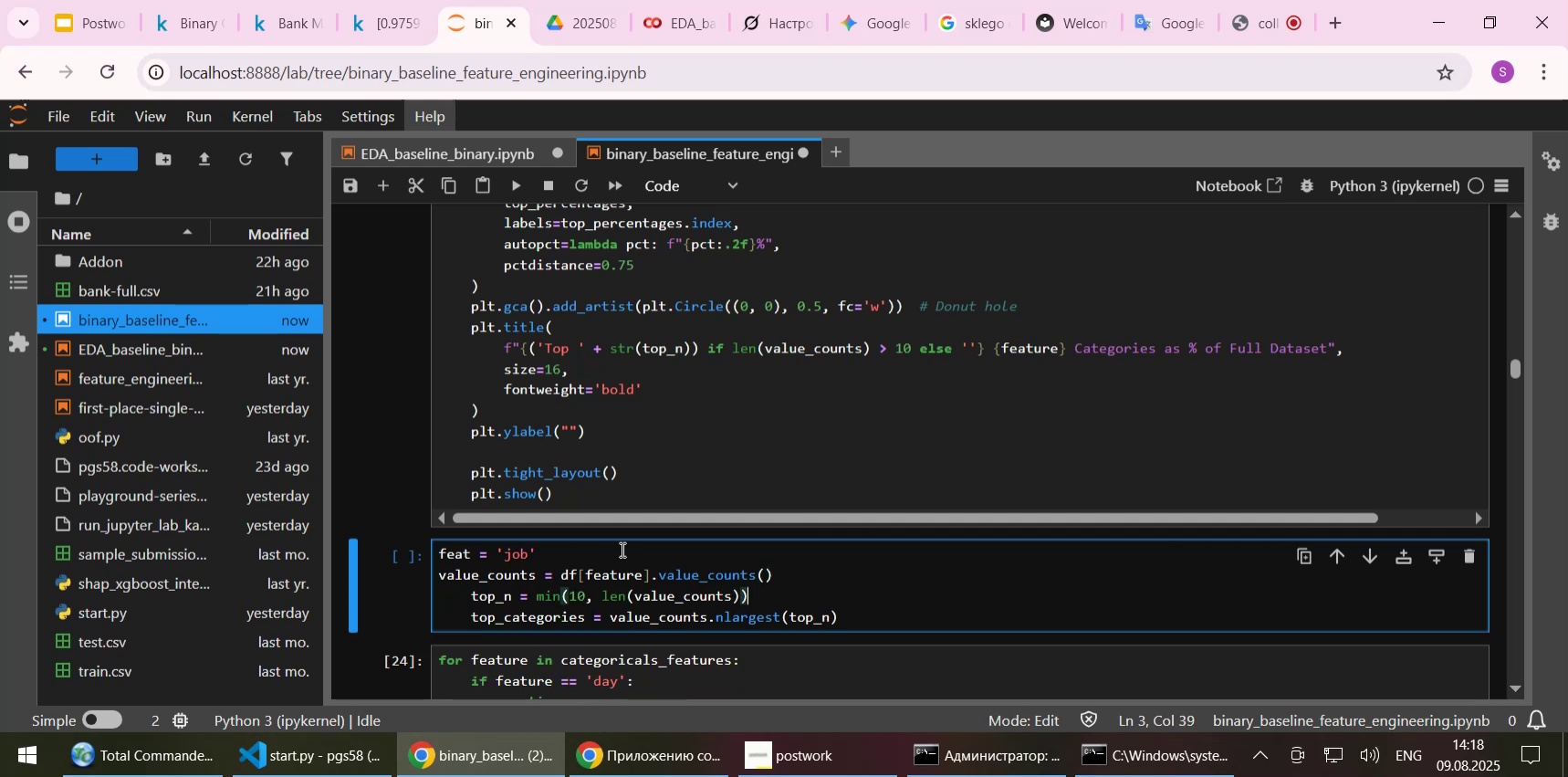 
key(Home)
 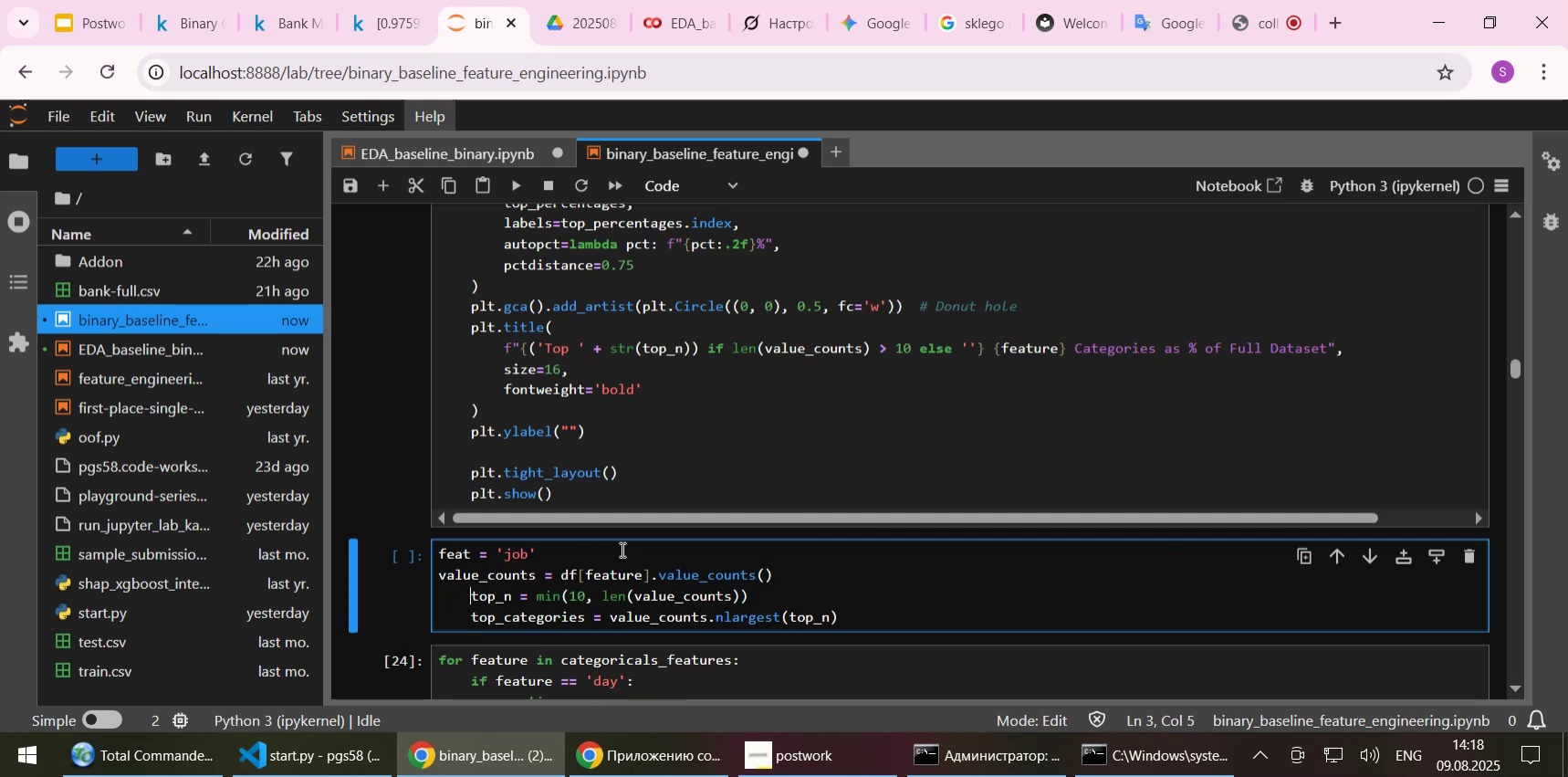 
key(Backspace)
 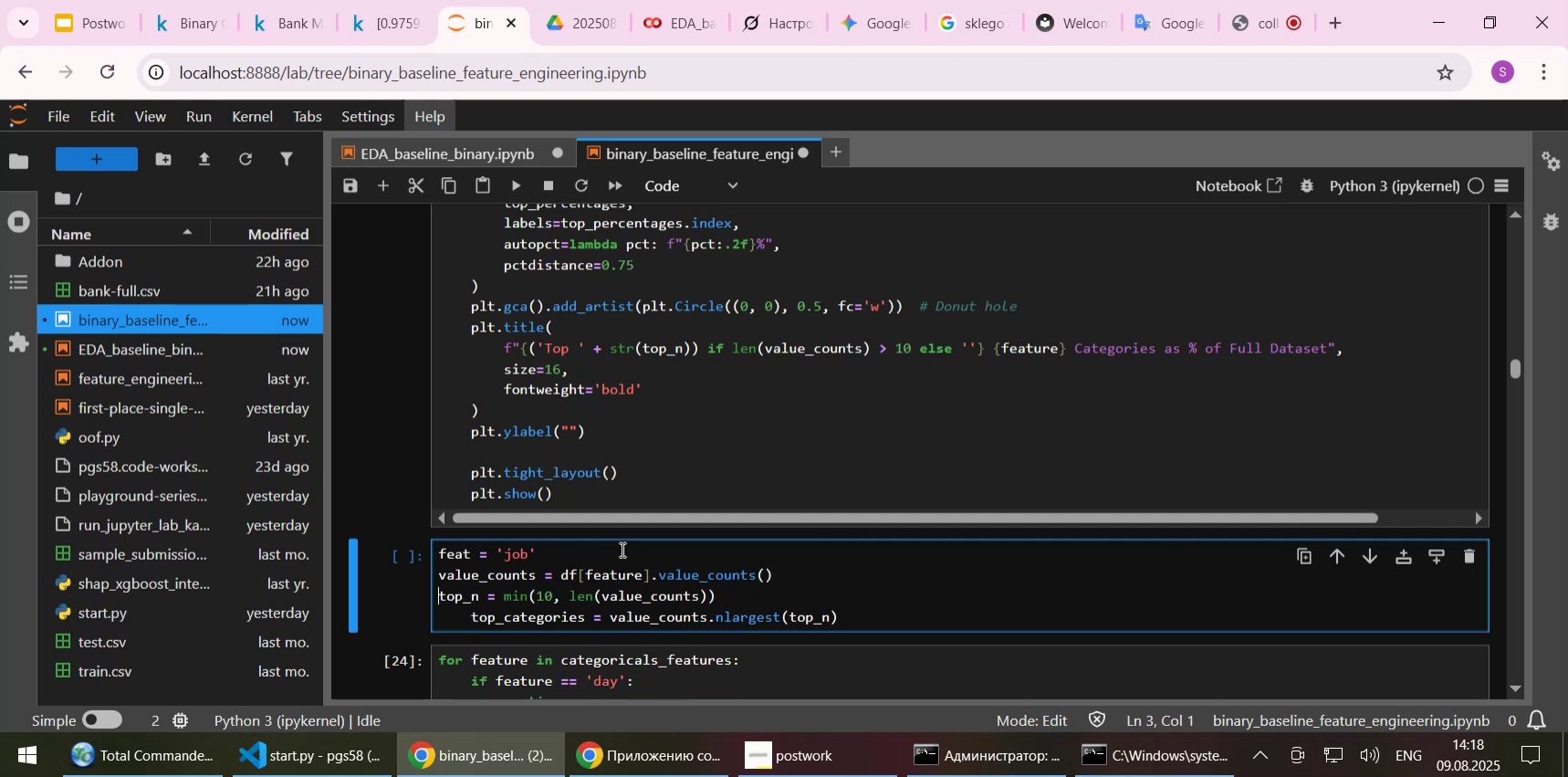 
key(ArrowDown)
 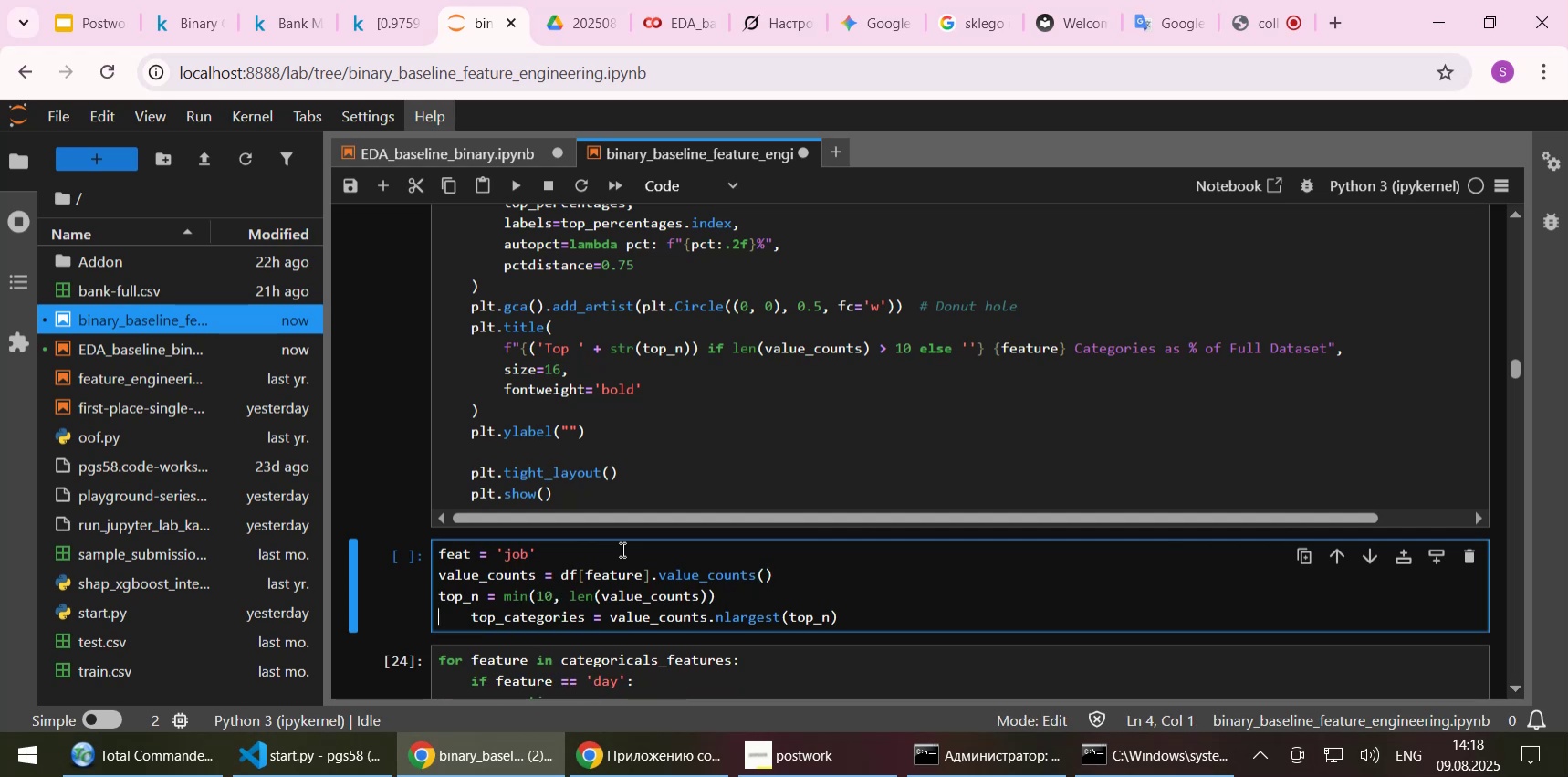 
key(Delete)
 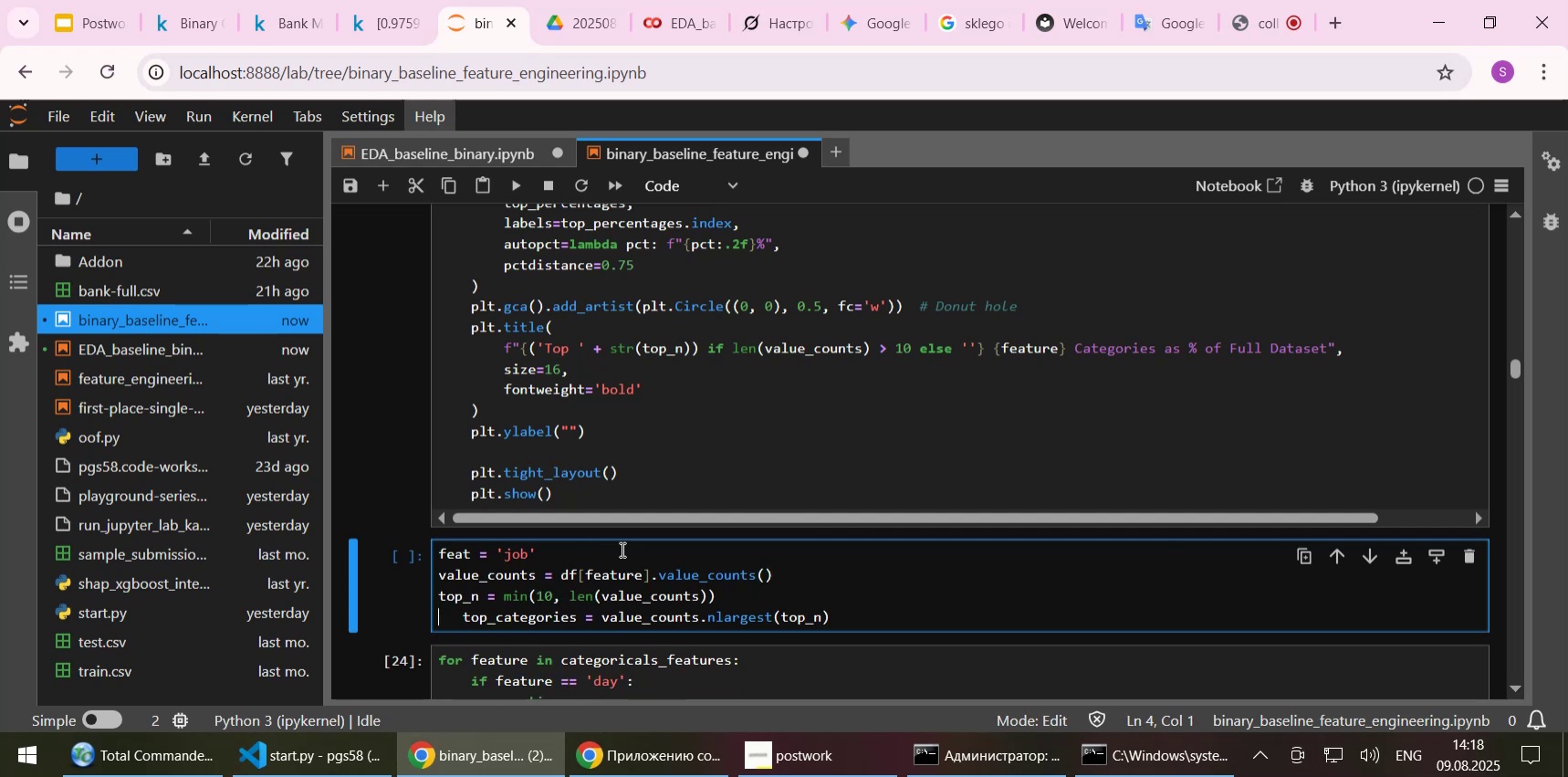 
key(Delete)
 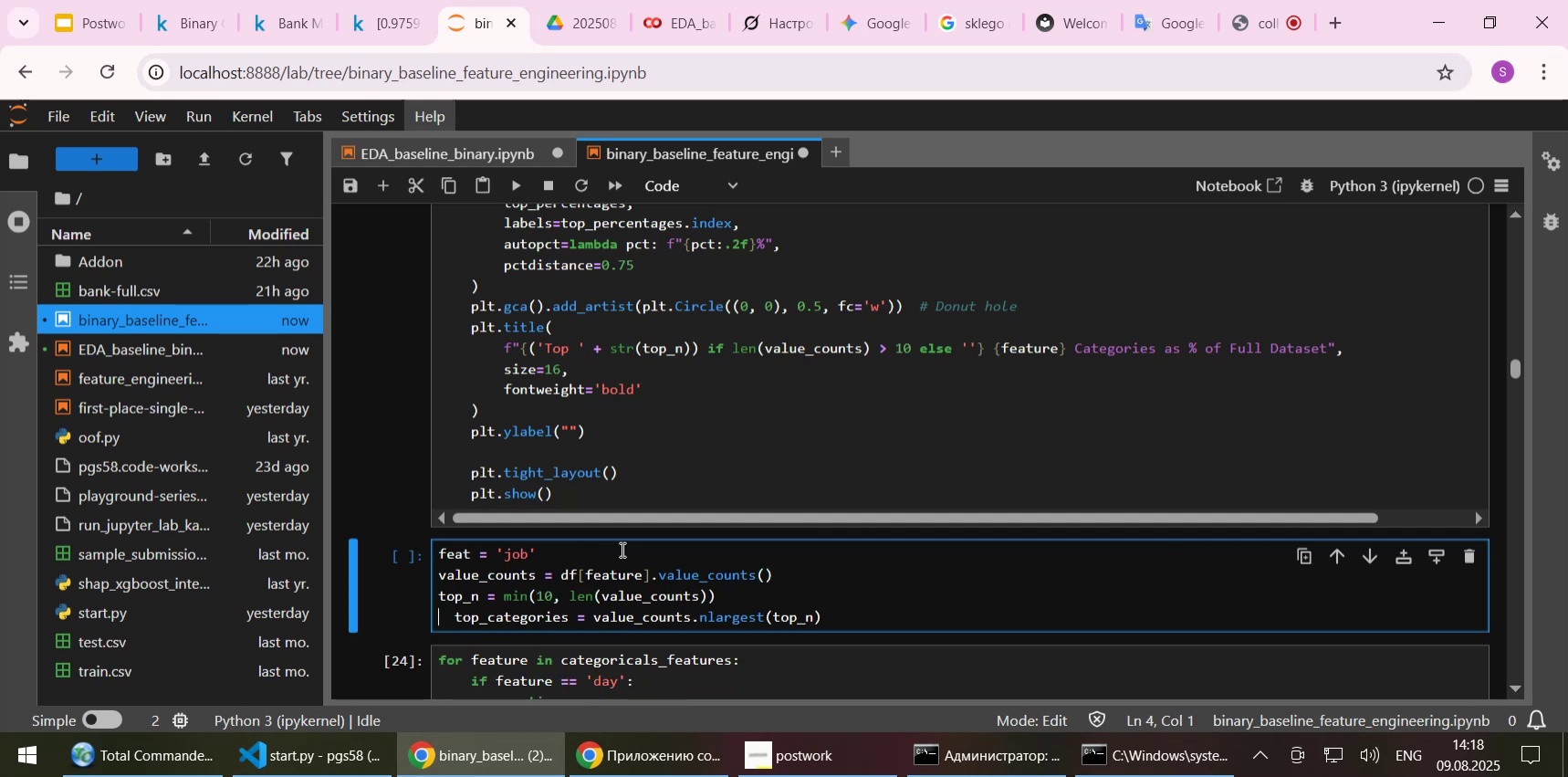 
key(Delete)
 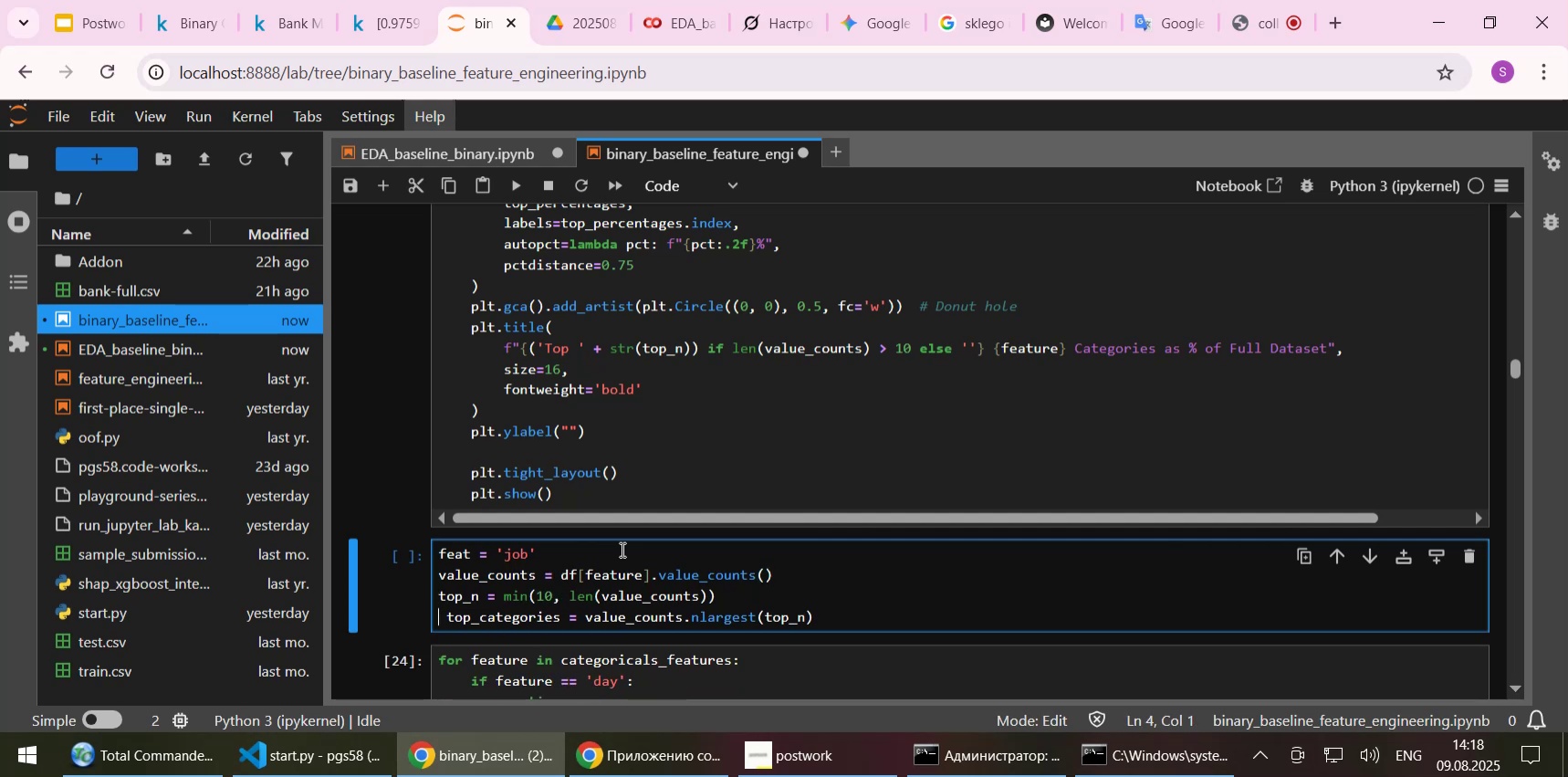 
key(Delete)
 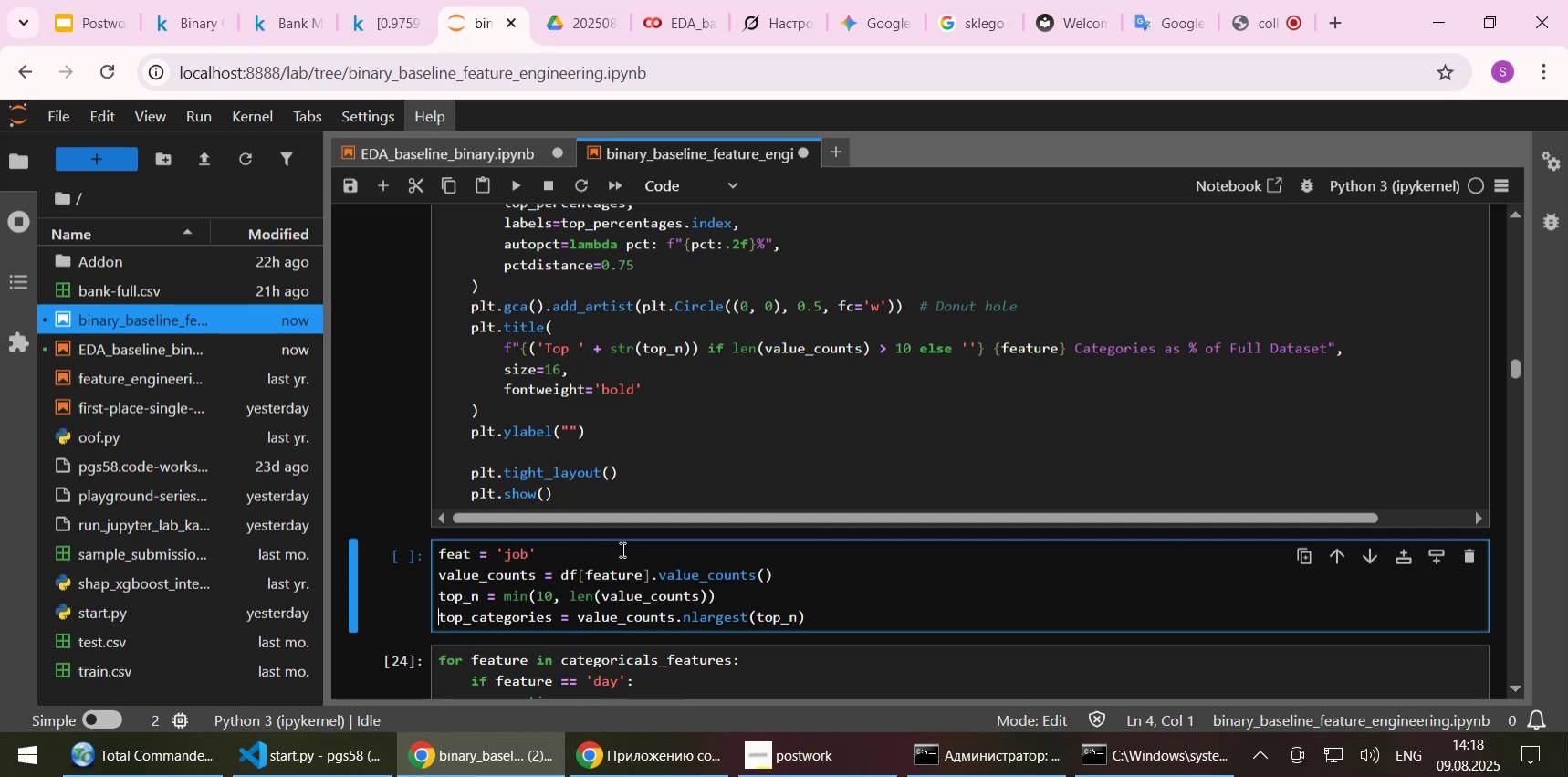 
key(Control+S)
 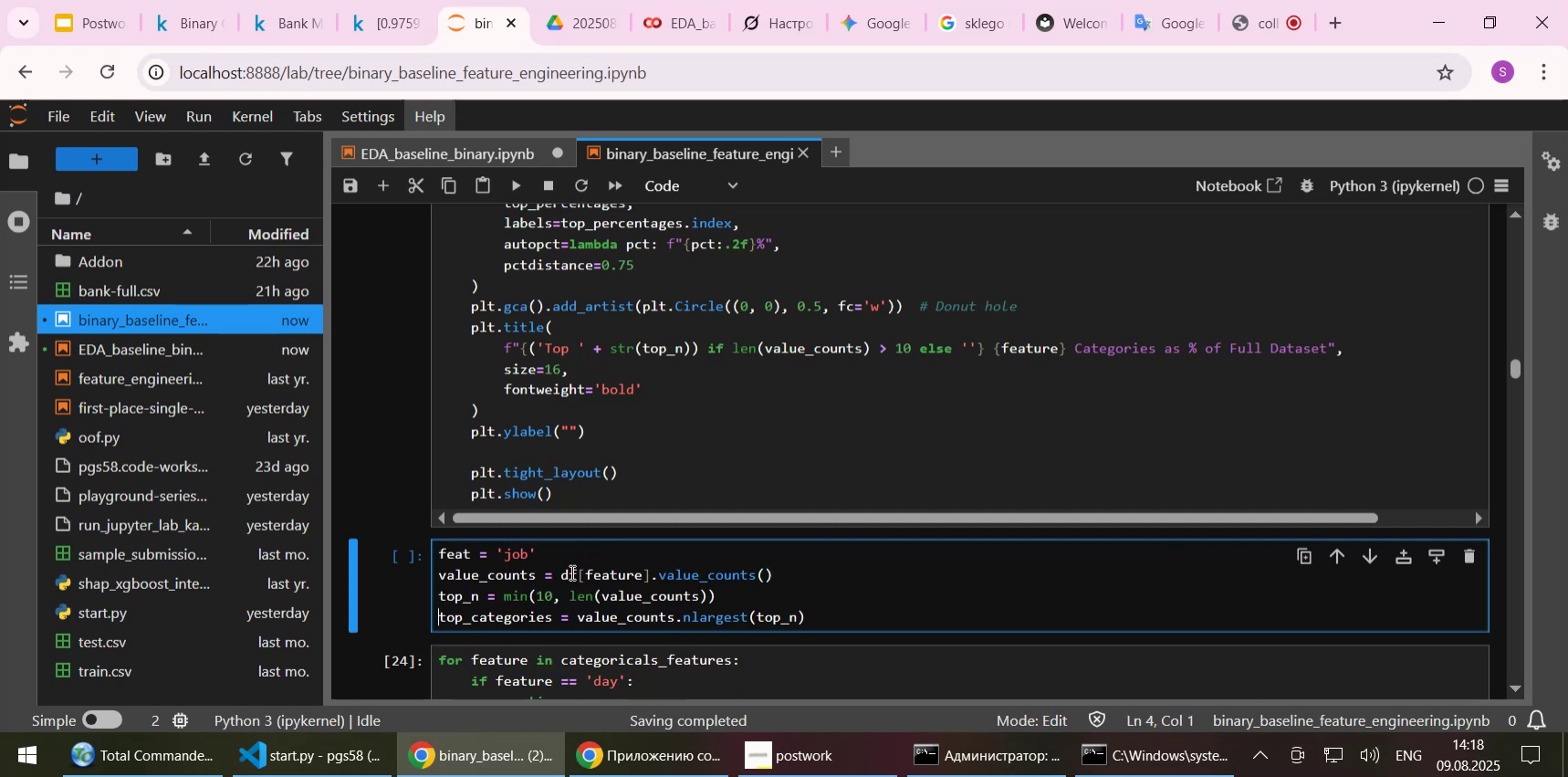 
double_click([453, 551])
 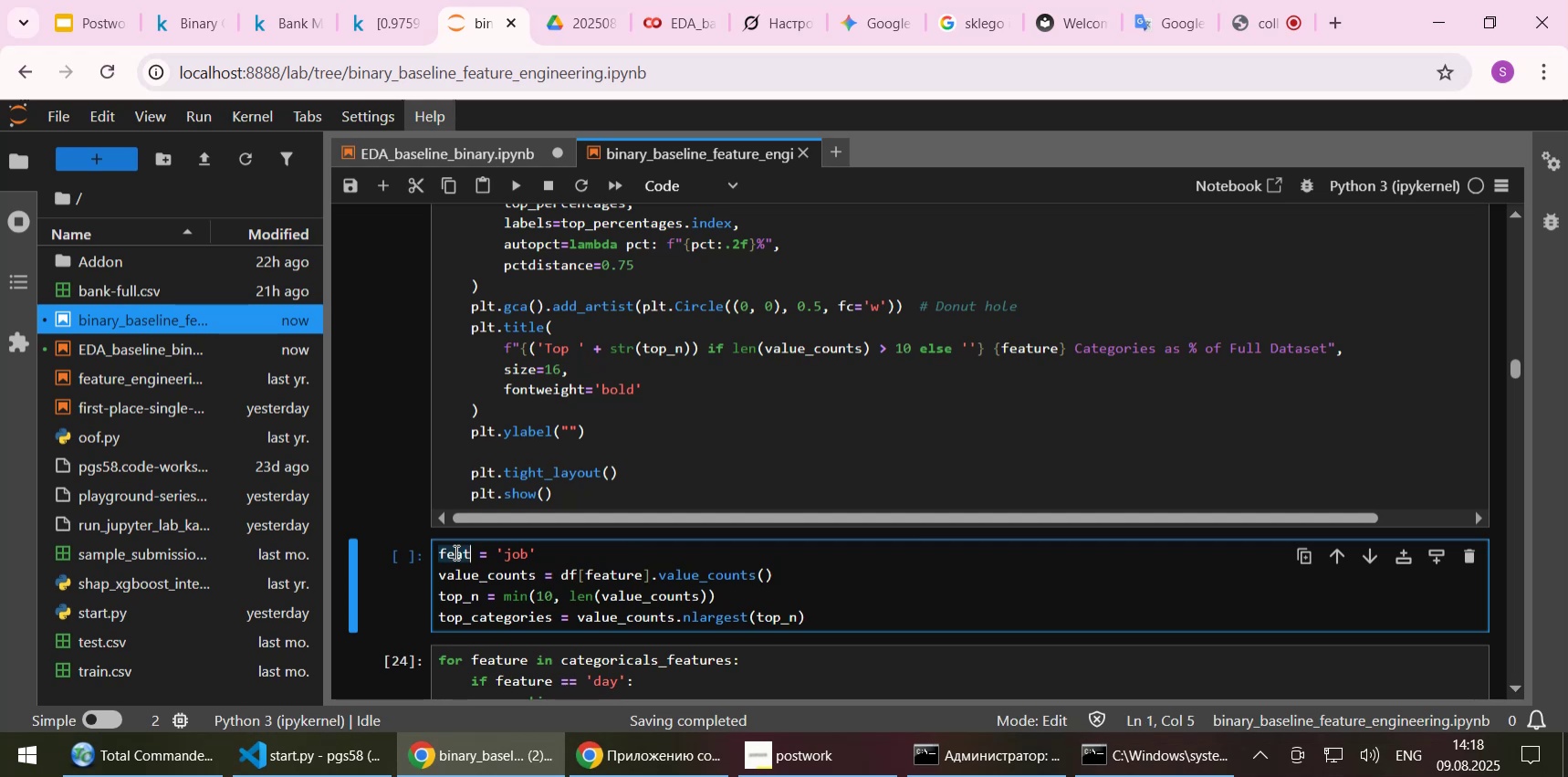 
key(Control+C)
 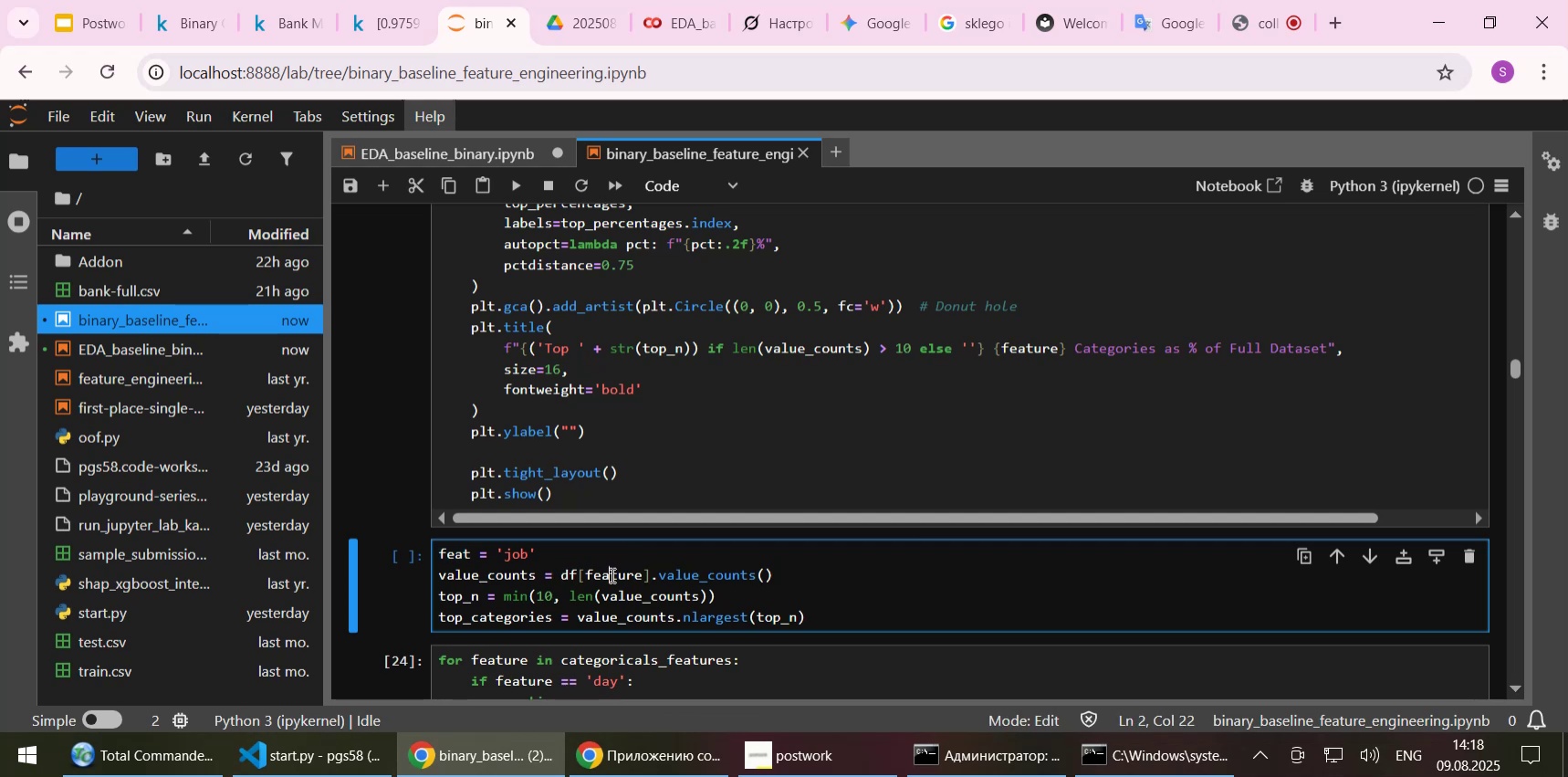 
double_click([611, 574])
 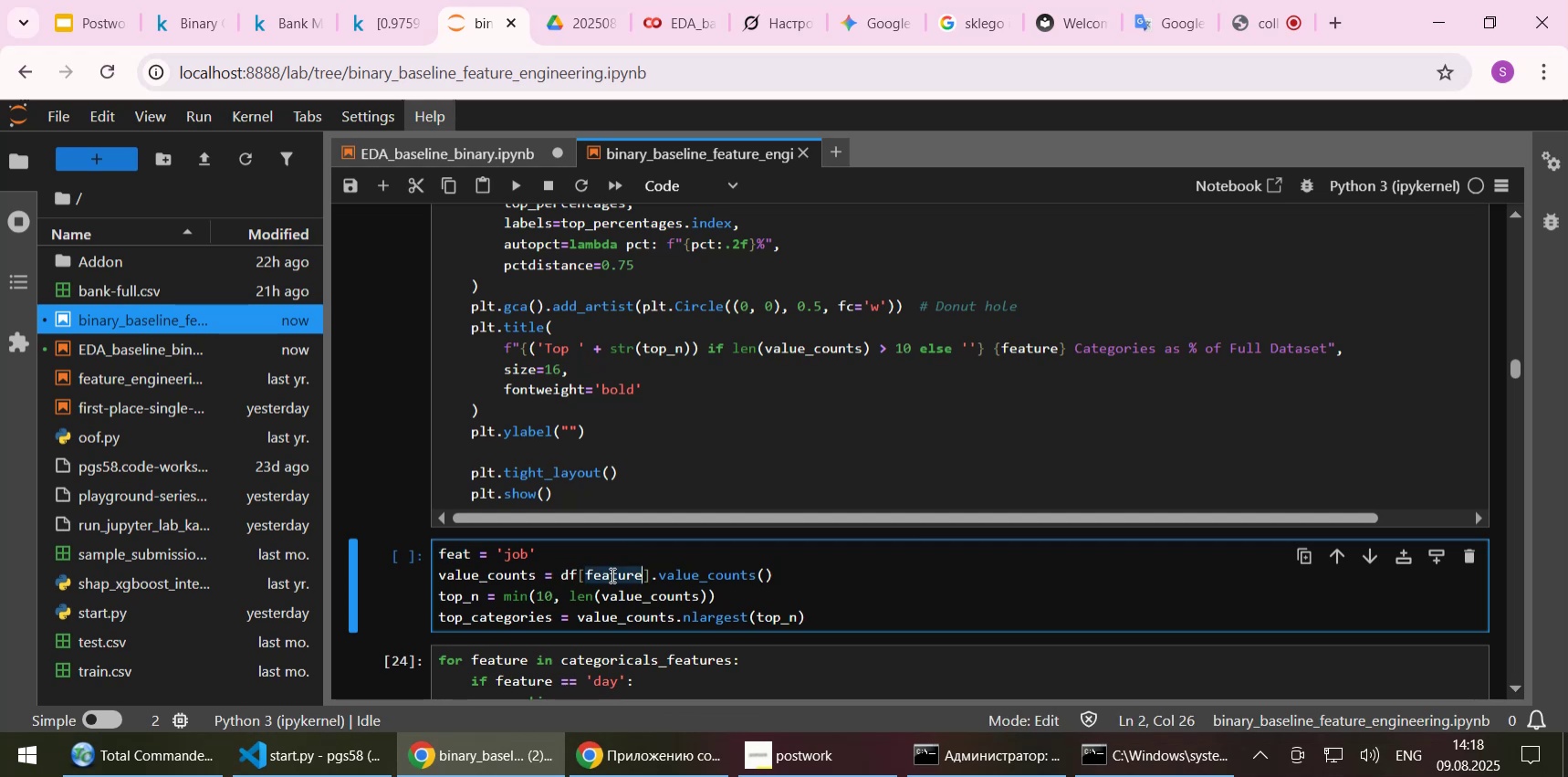 
key(Control+ControlLeft)
 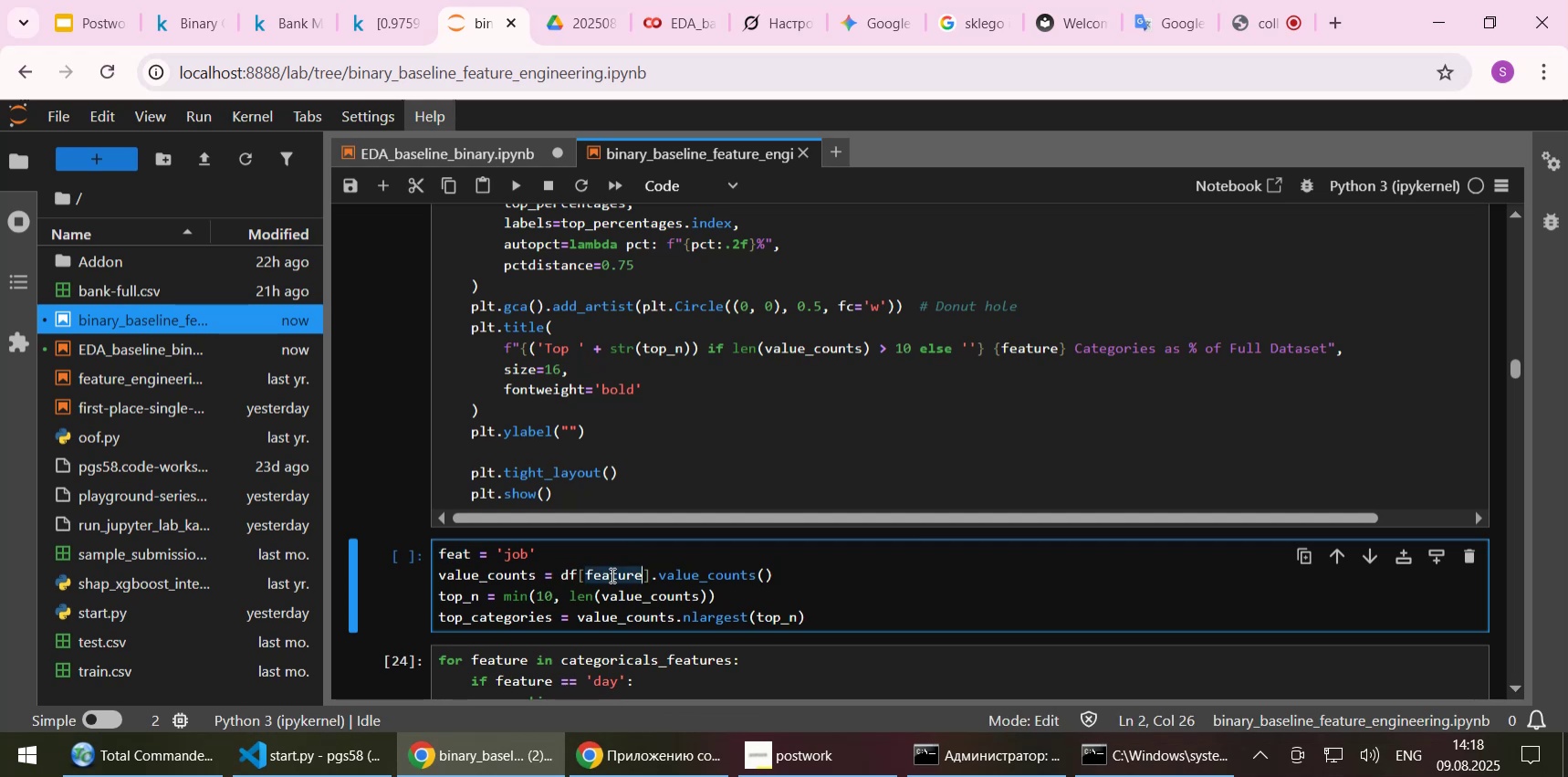 
key(Control+V)
 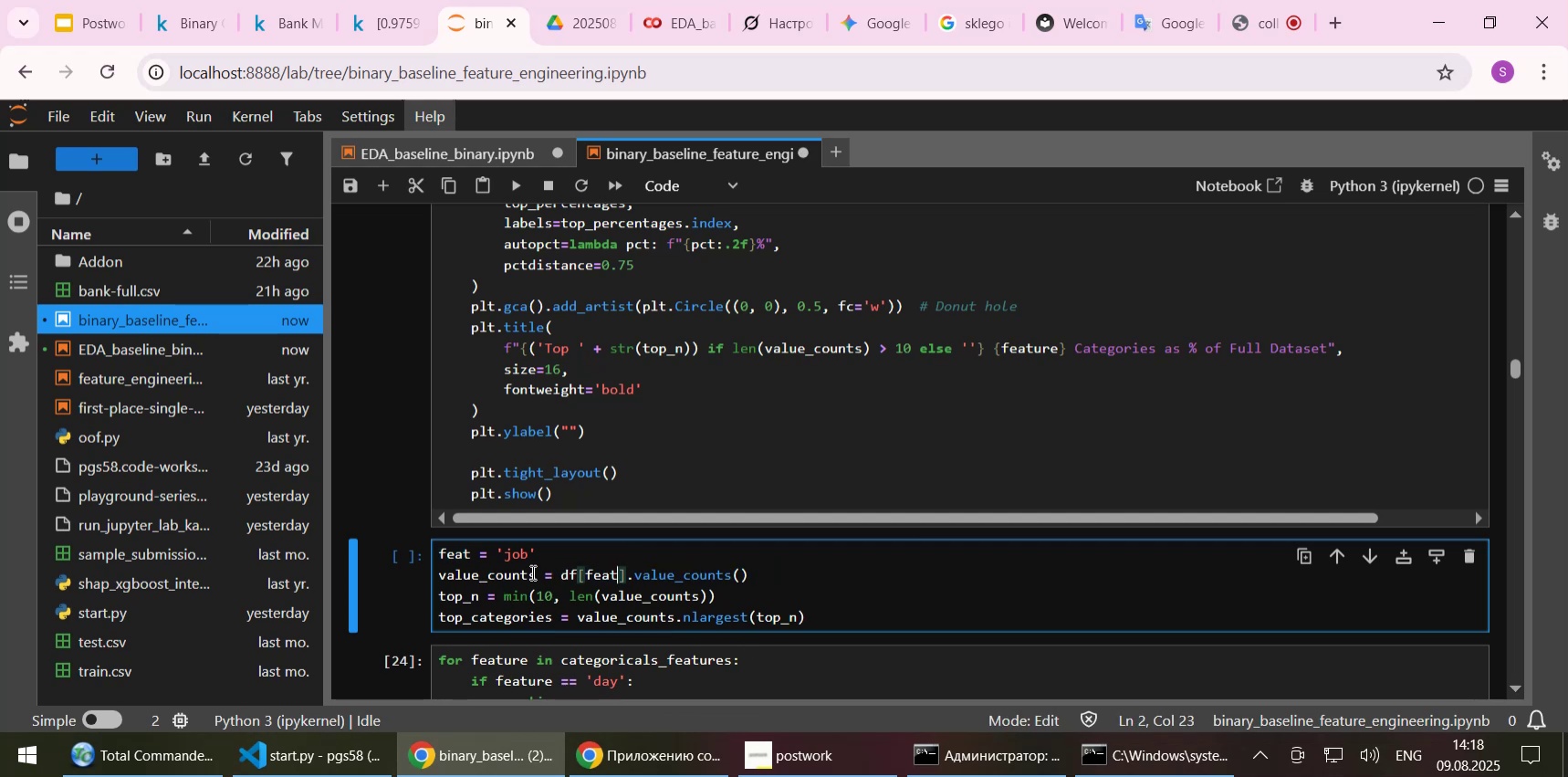 
double_click([566, 572])
 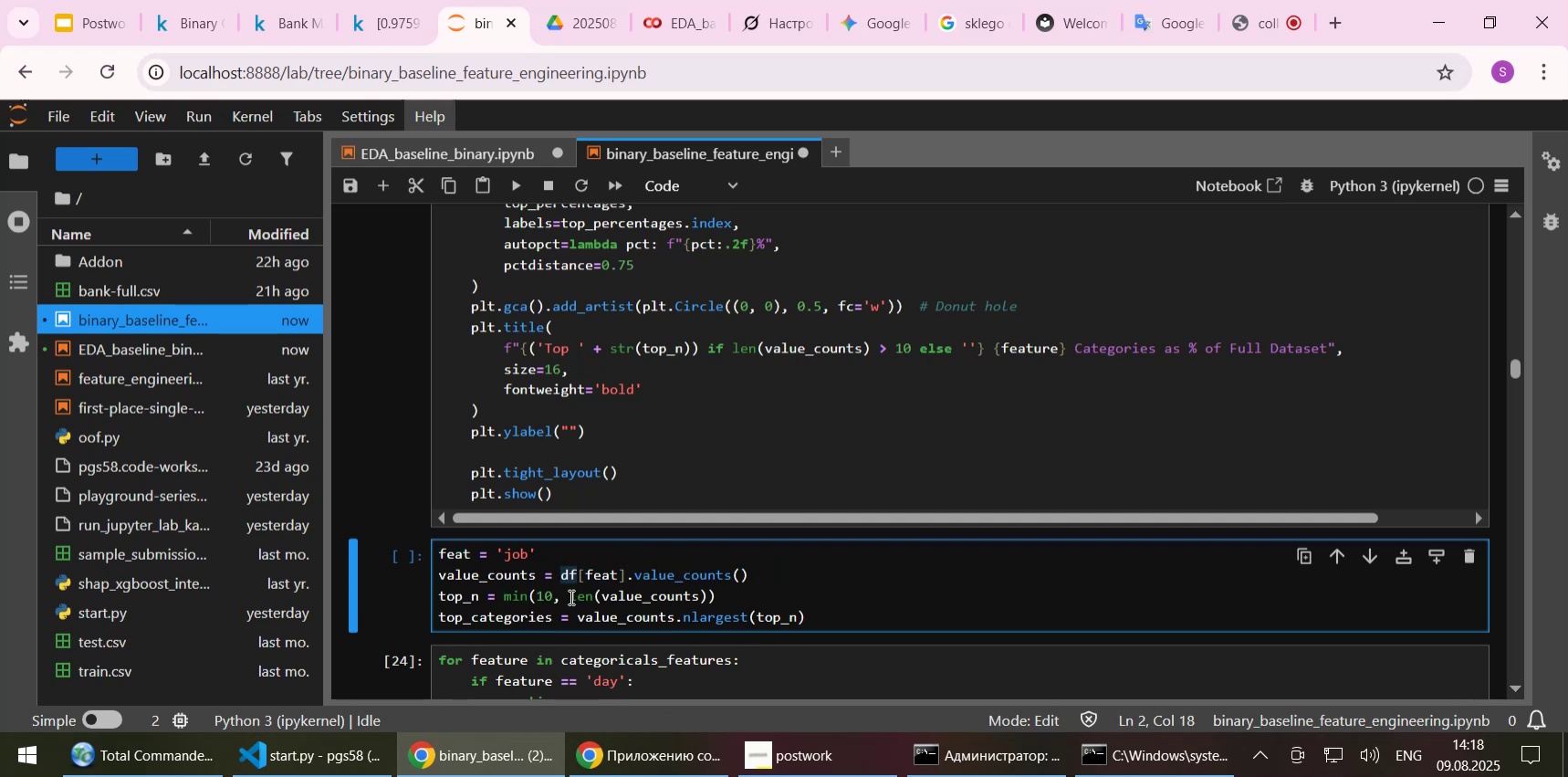 
type(train_raw)
 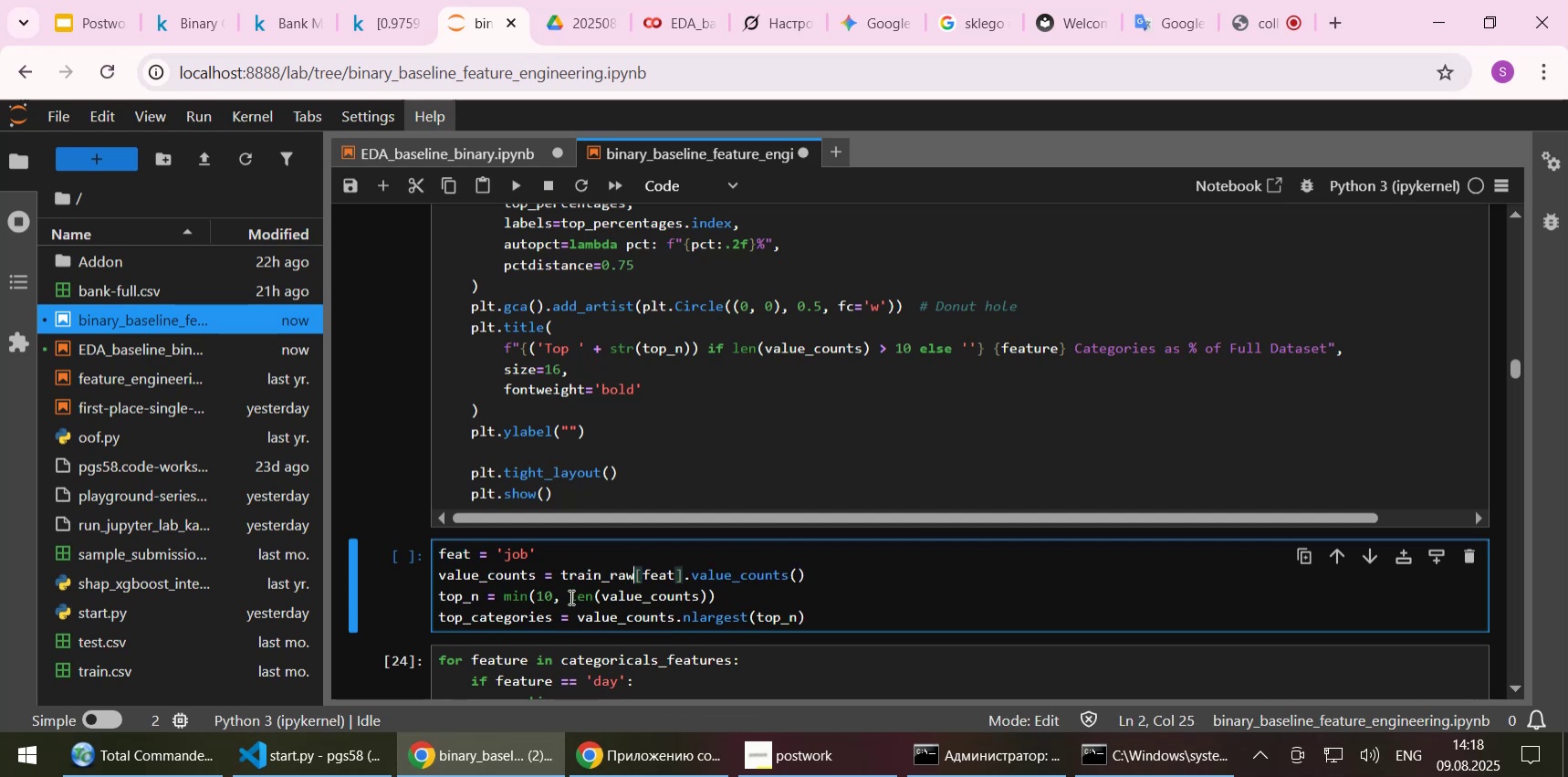 
key(Control+ControlLeft)
 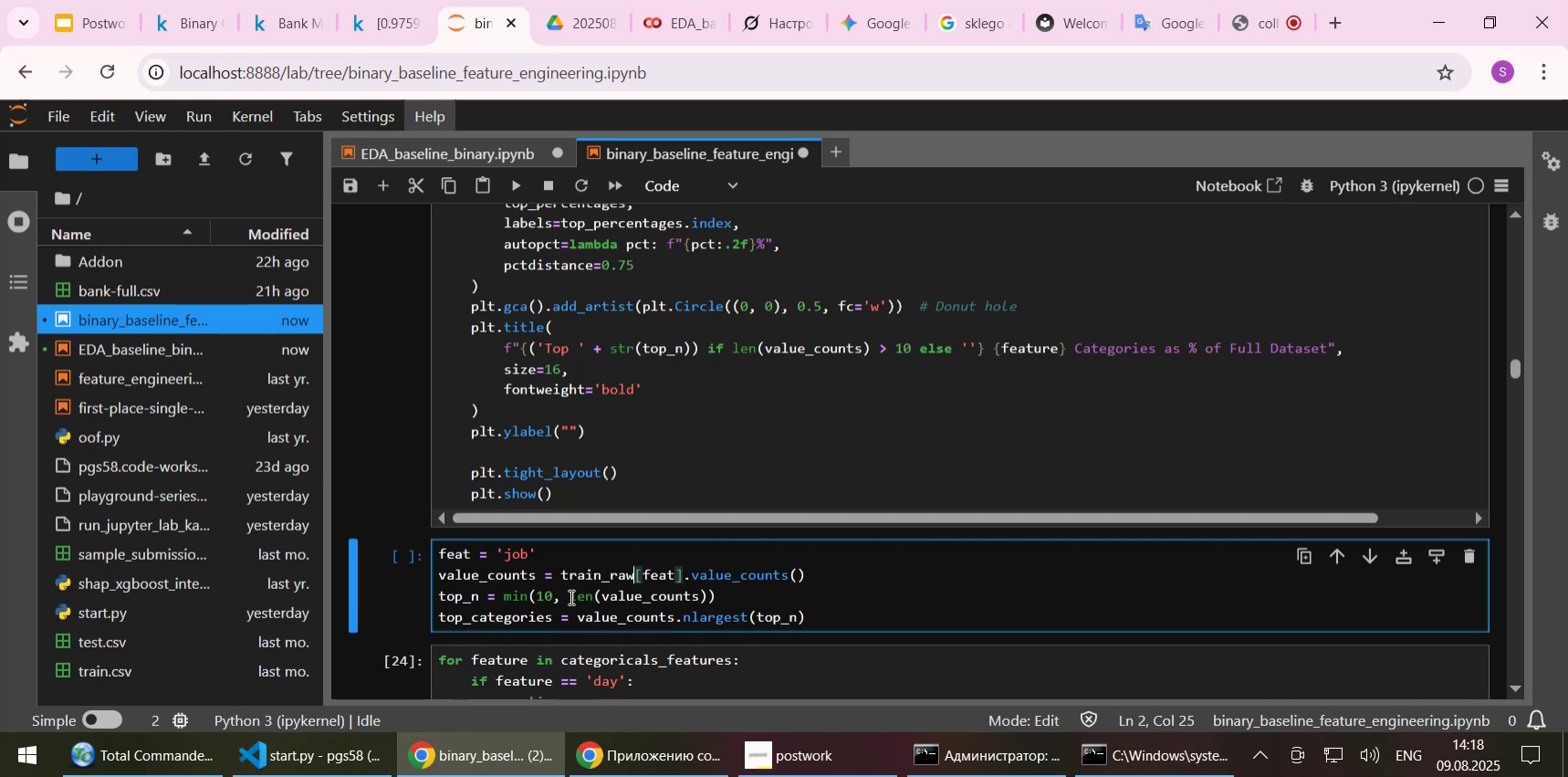 
key(Control+S)
 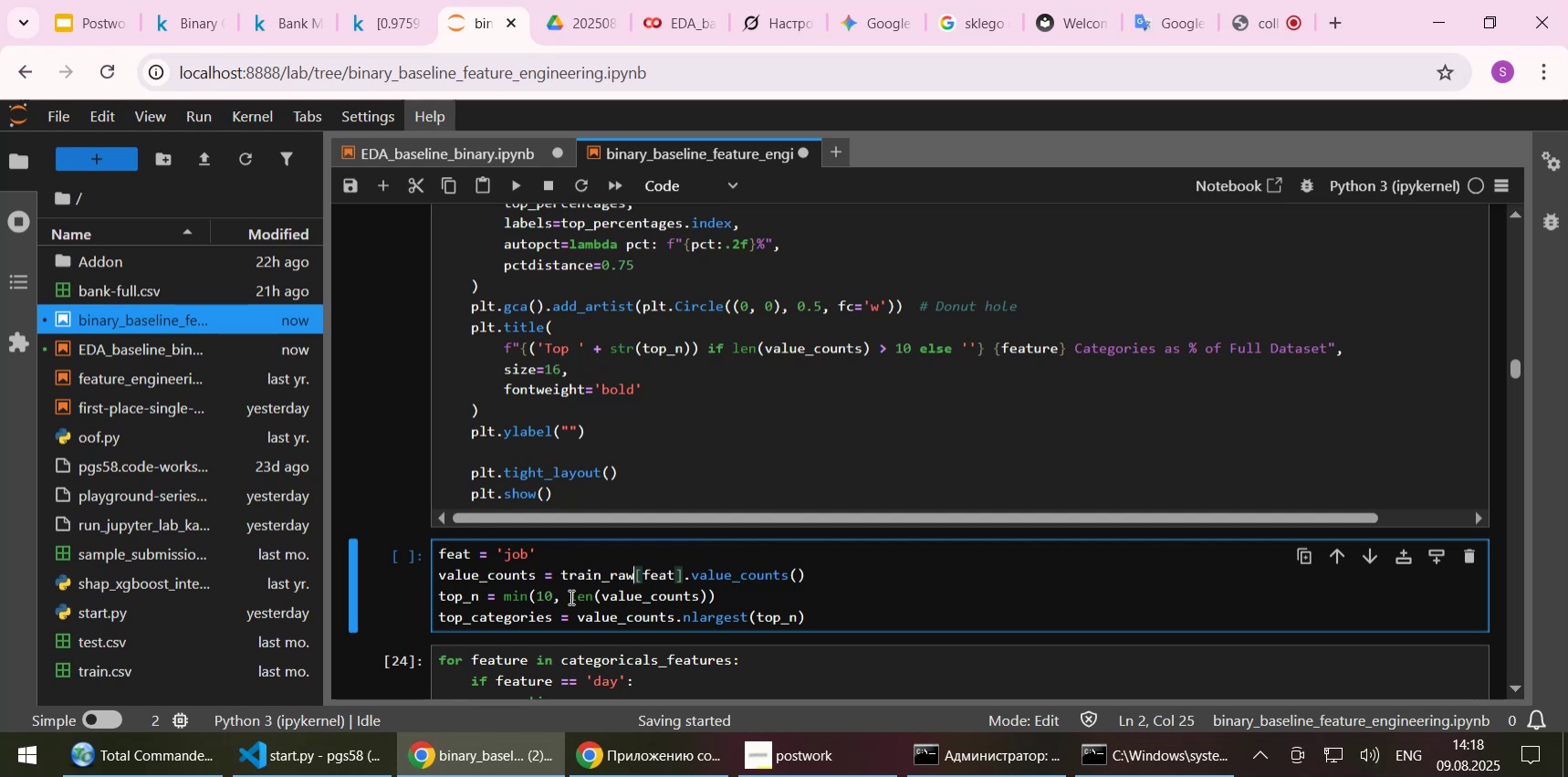 
scroll: coordinate [597, 572], scroll_direction: down, amount: 2.0
 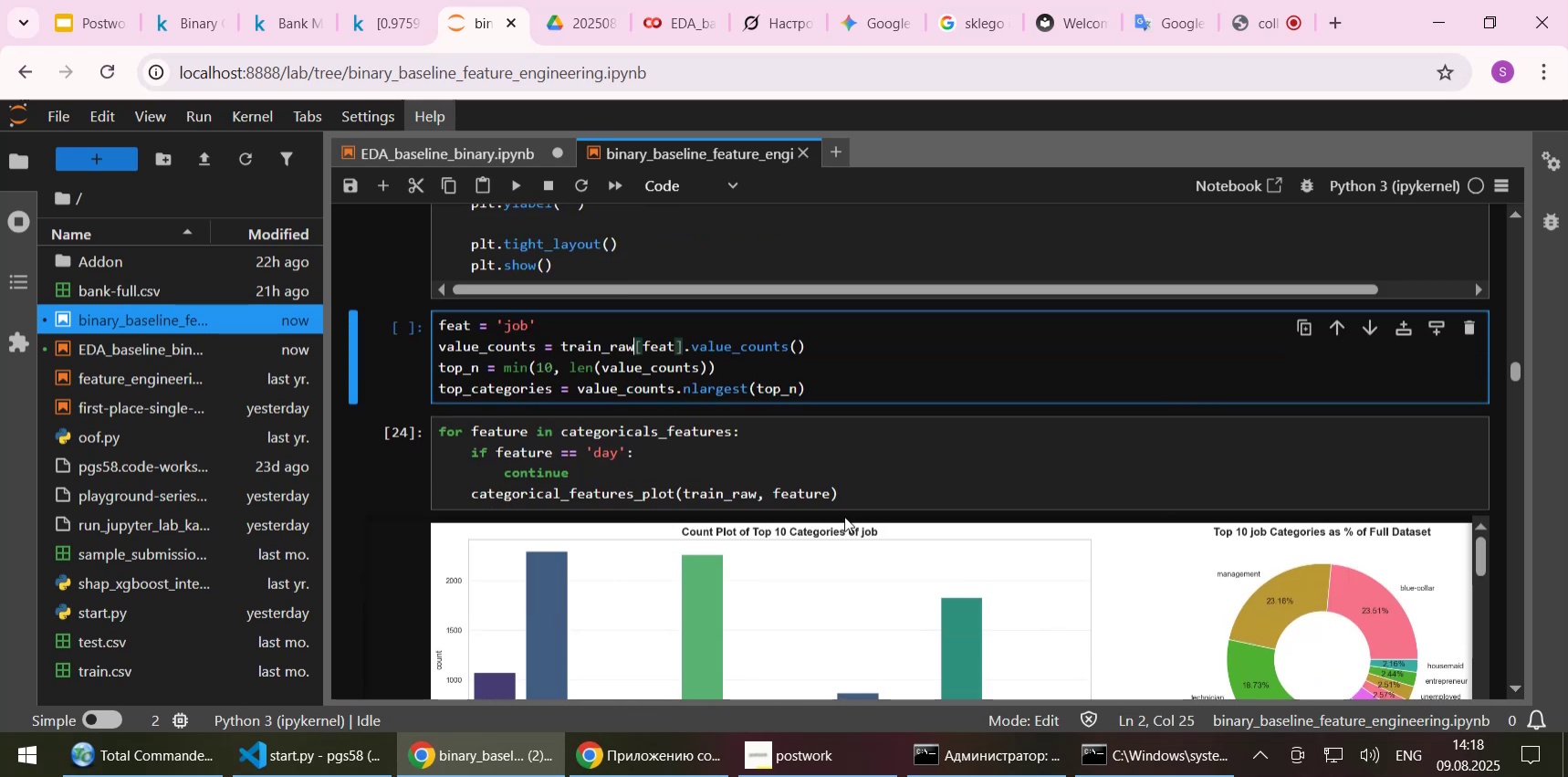 
left_click([922, 365])
 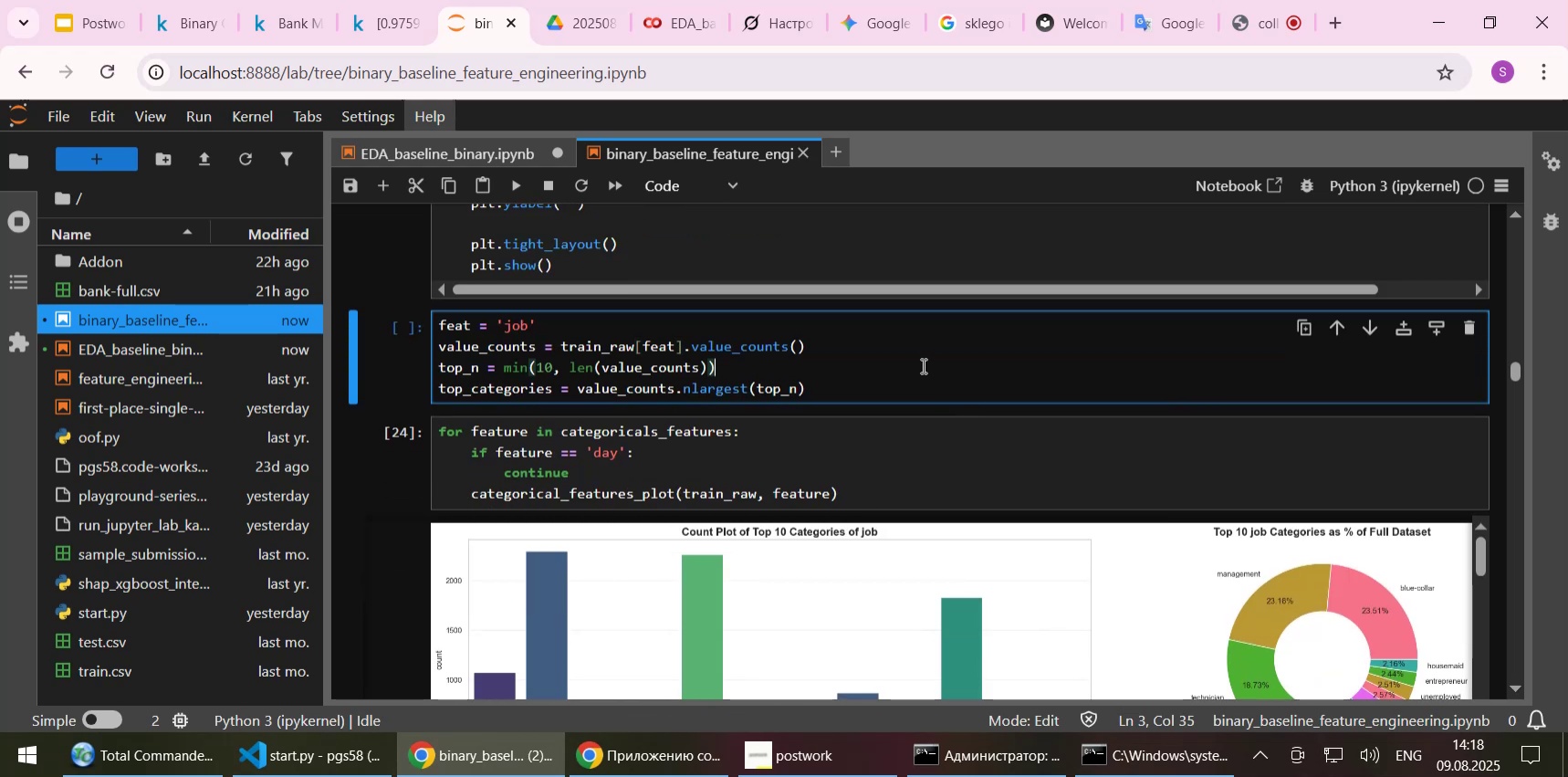 
key(Control+S)
 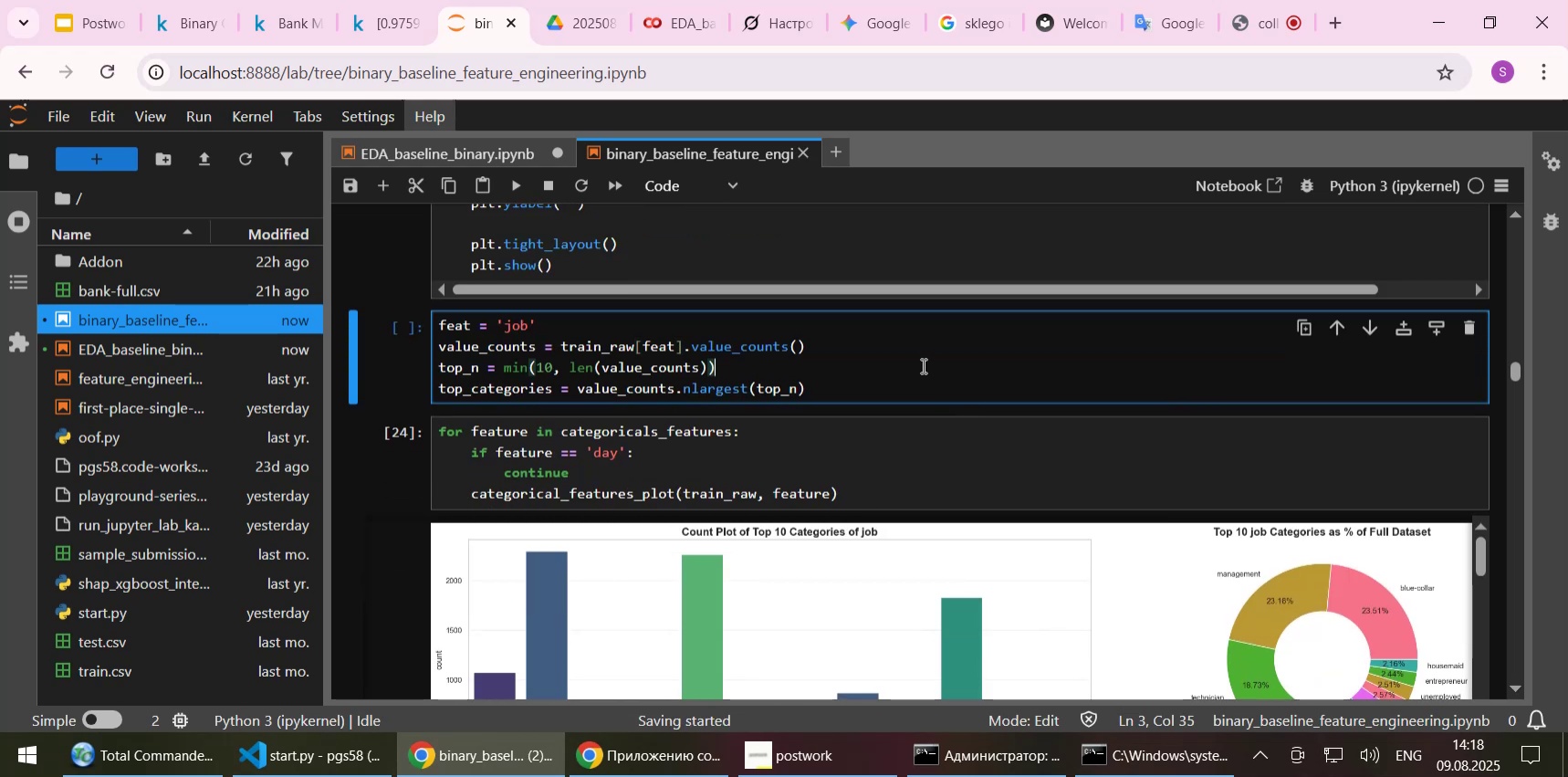 
key(Shift+ShiftLeft)
 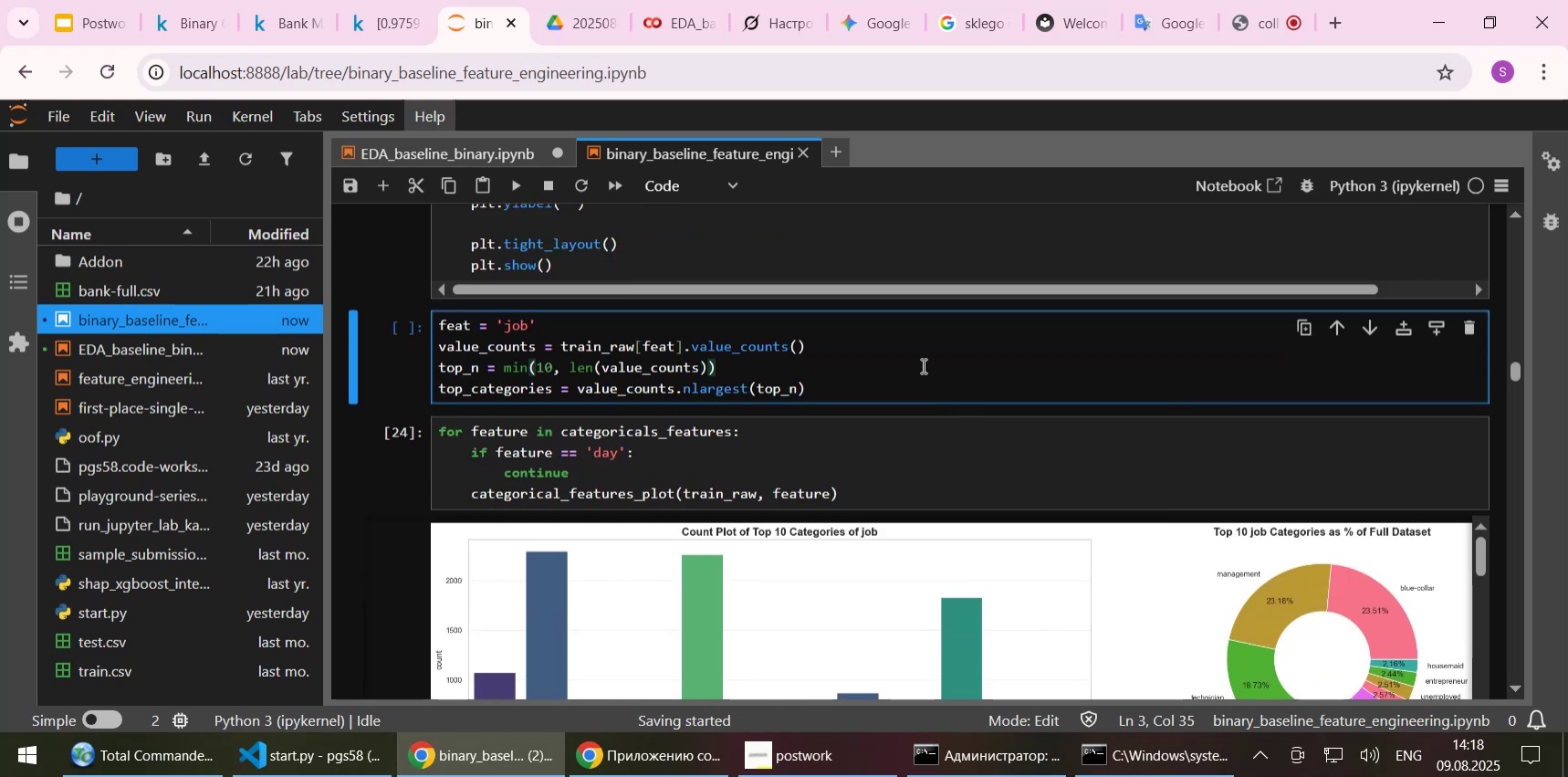 
key(Shift+Enter)
 